 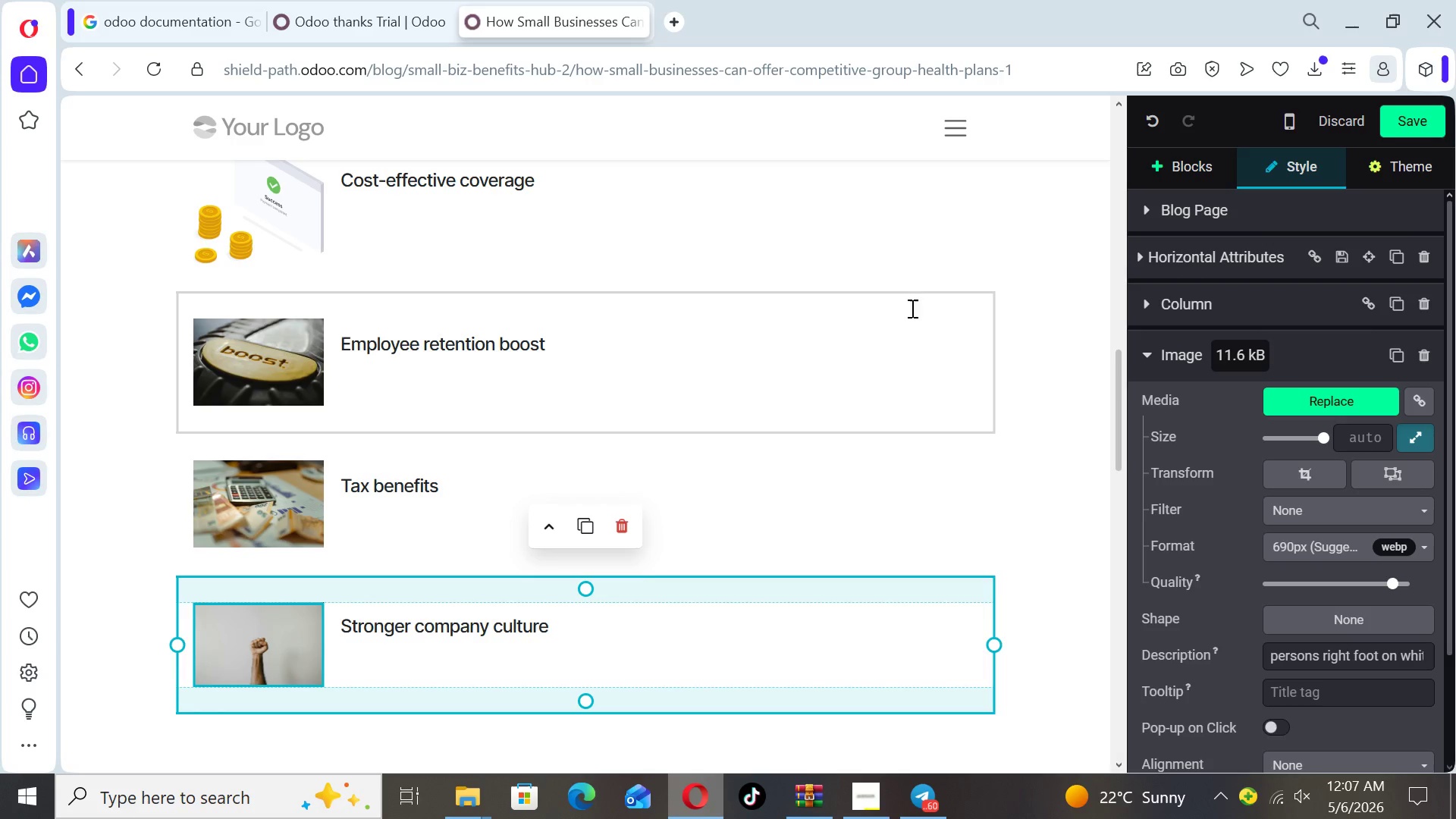 
left_click([1064, 482])
 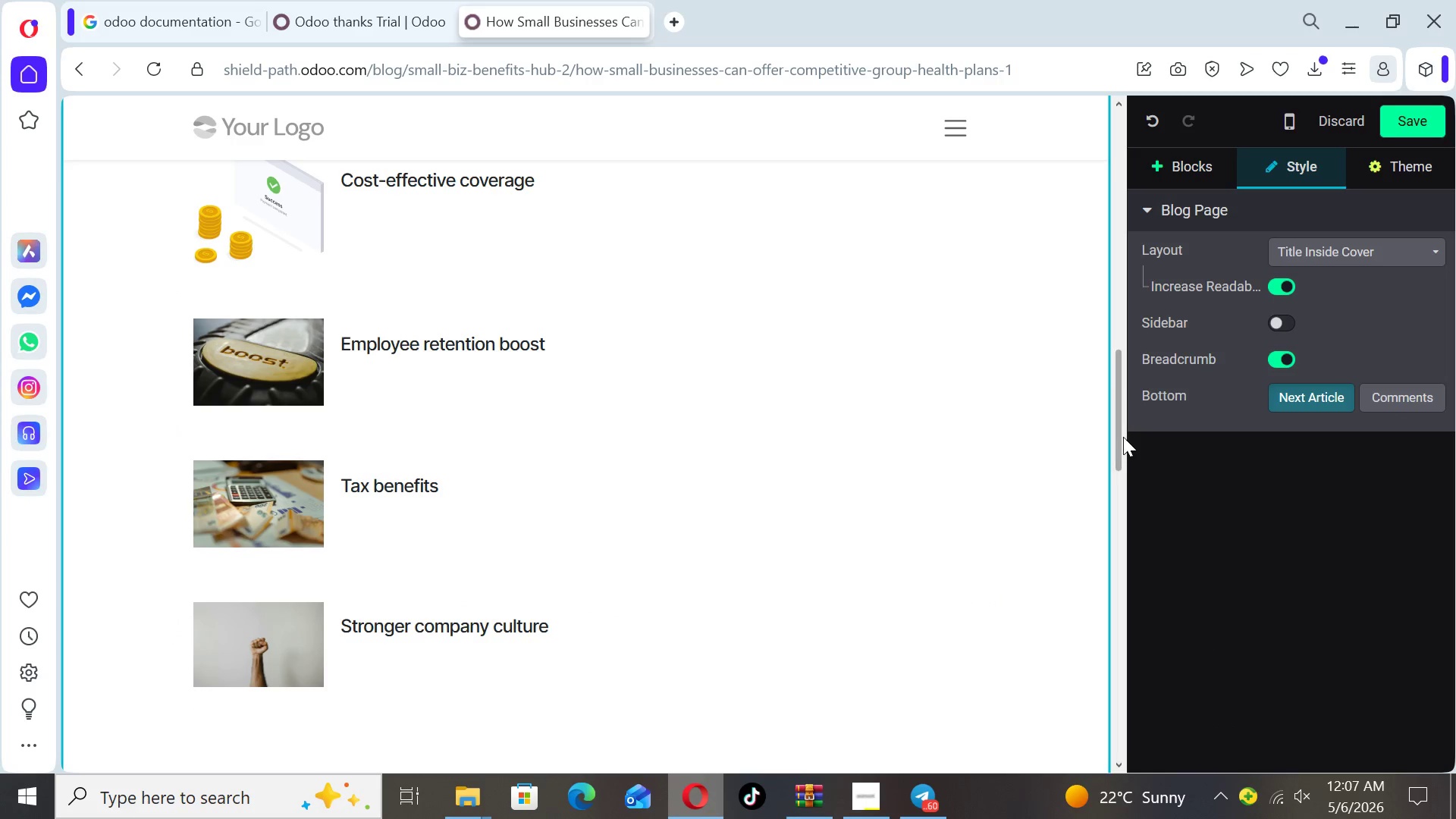 
left_click_drag(start_coordinate=[1119, 435], to_coordinate=[1116, 479])
 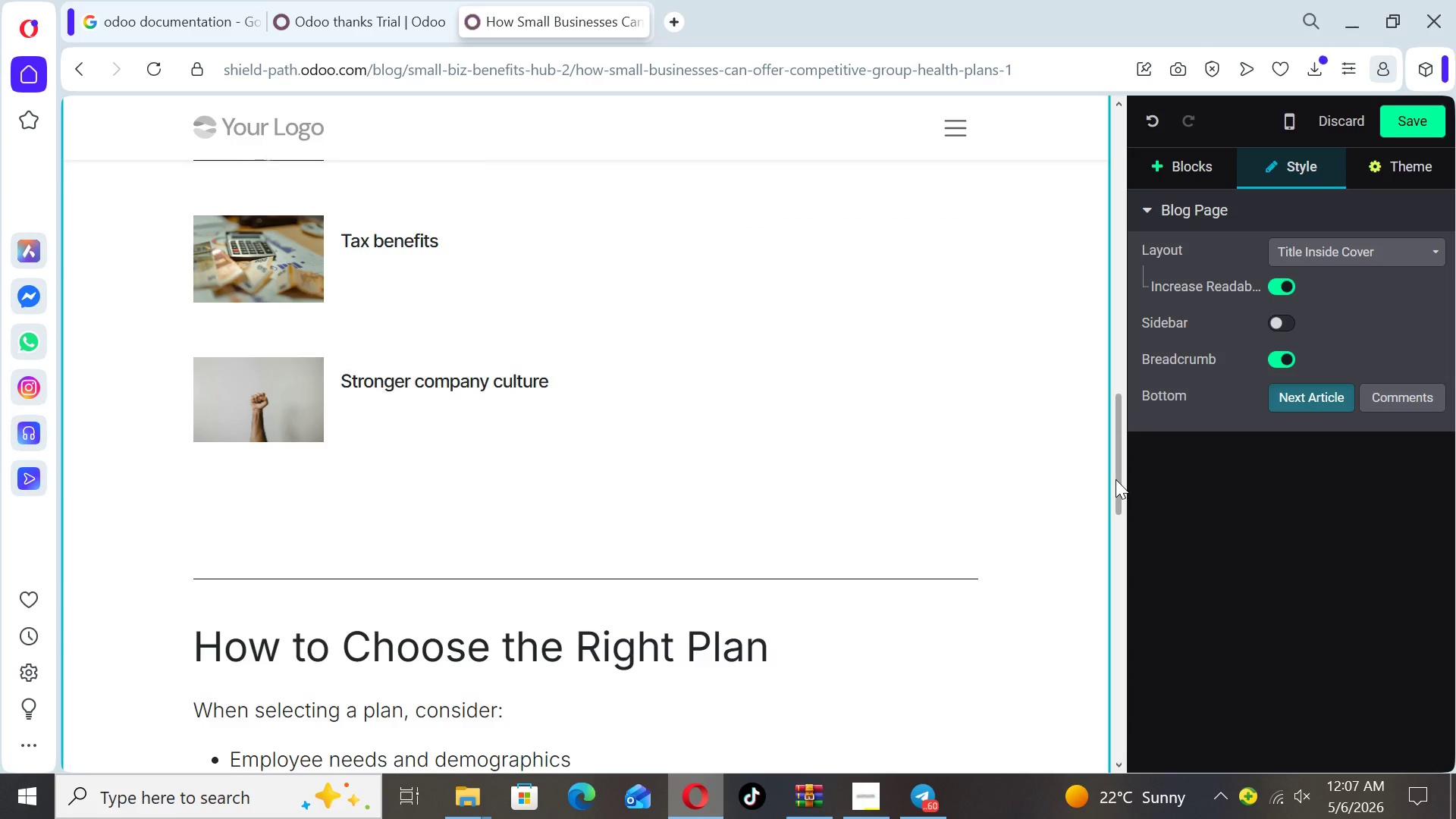 
left_click_drag(start_coordinate=[1116, 479], to_coordinate=[1116, 365])
 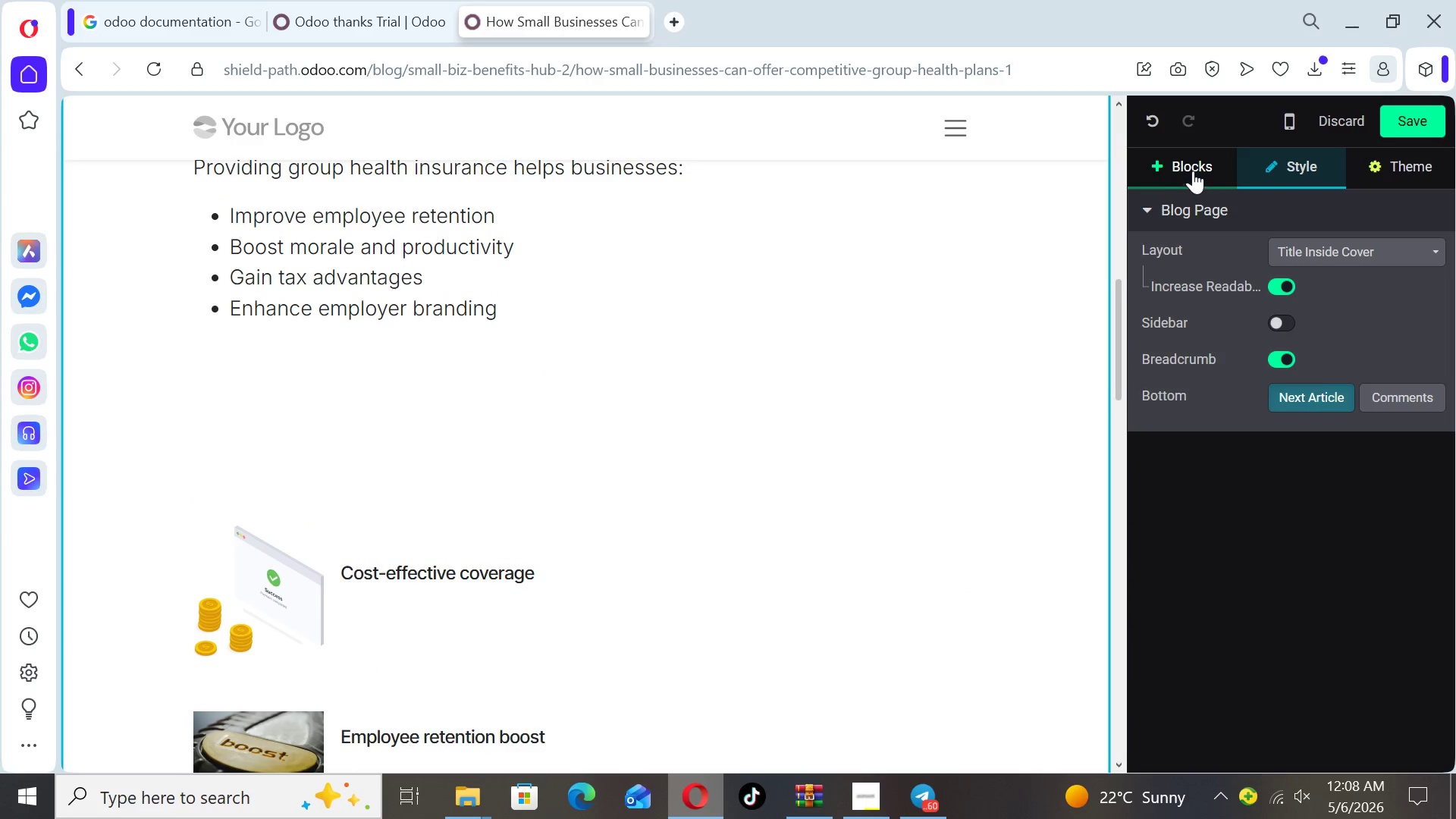 
left_click([1193, 168])
 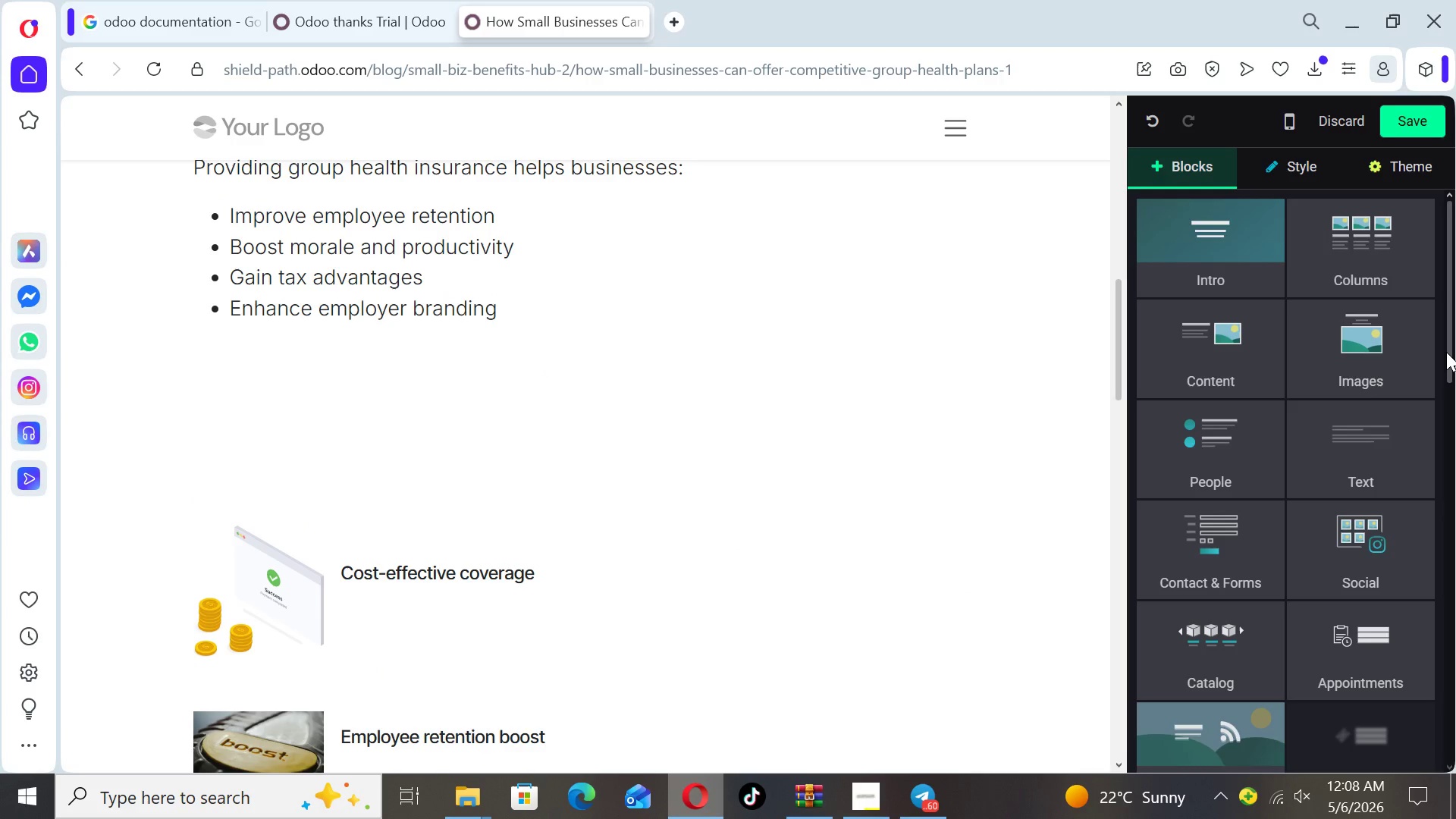 
left_click_drag(start_coordinate=[1447, 356], to_coordinate=[1455, 446])
 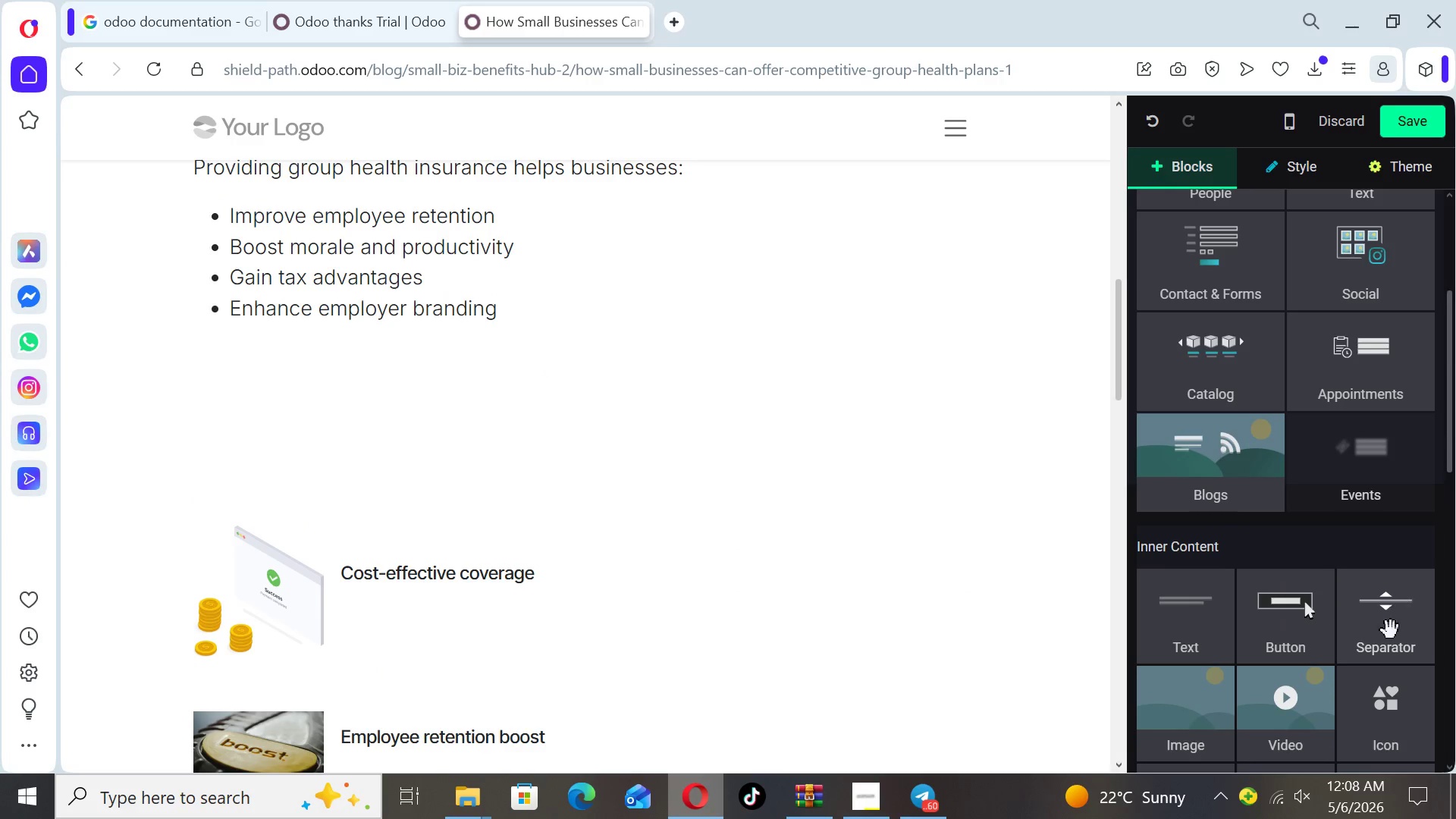 
left_click_drag(start_coordinate=[1390, 632], to_coordinate=[910, 312])
 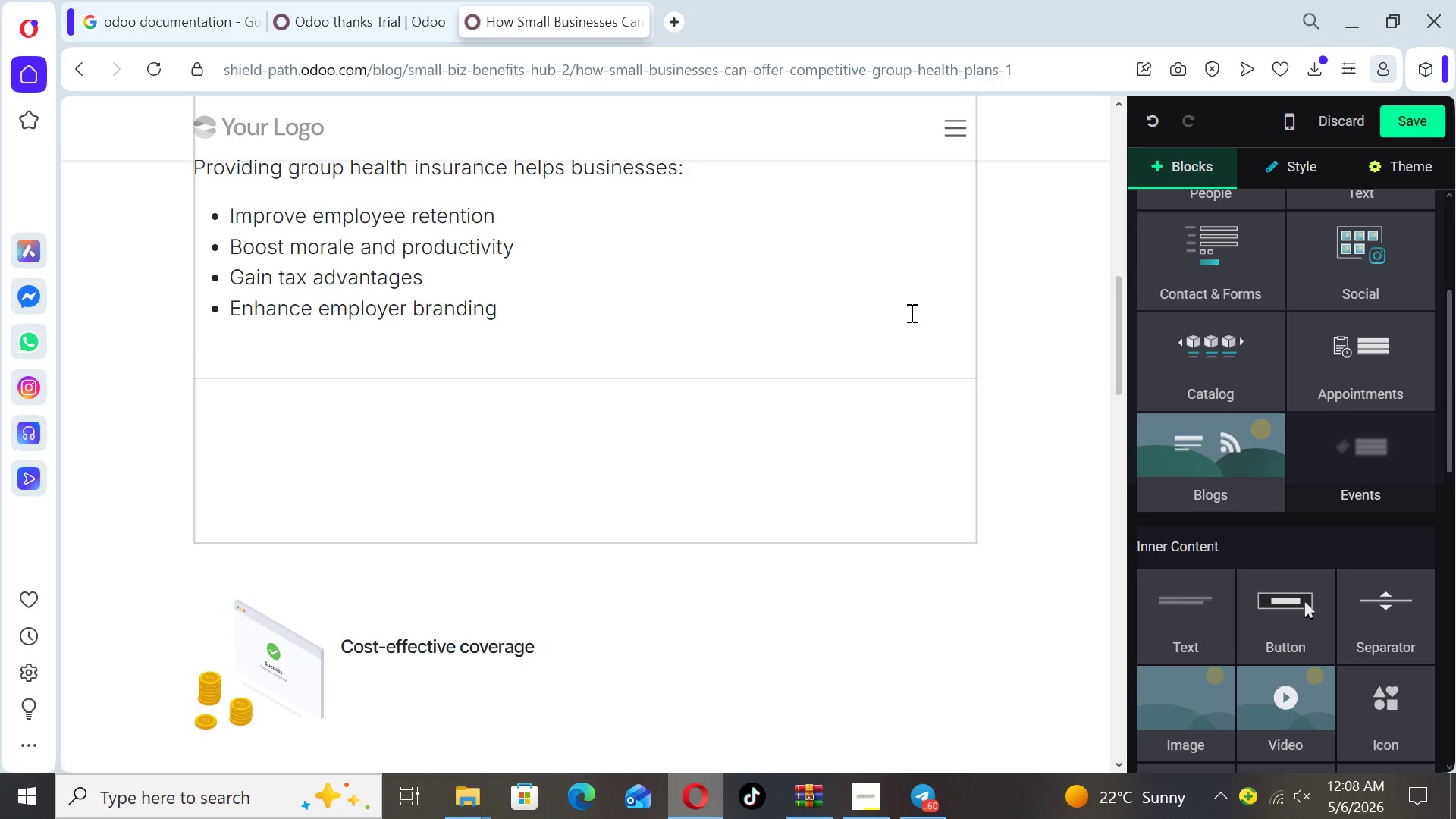 
left_click([832, 410])
 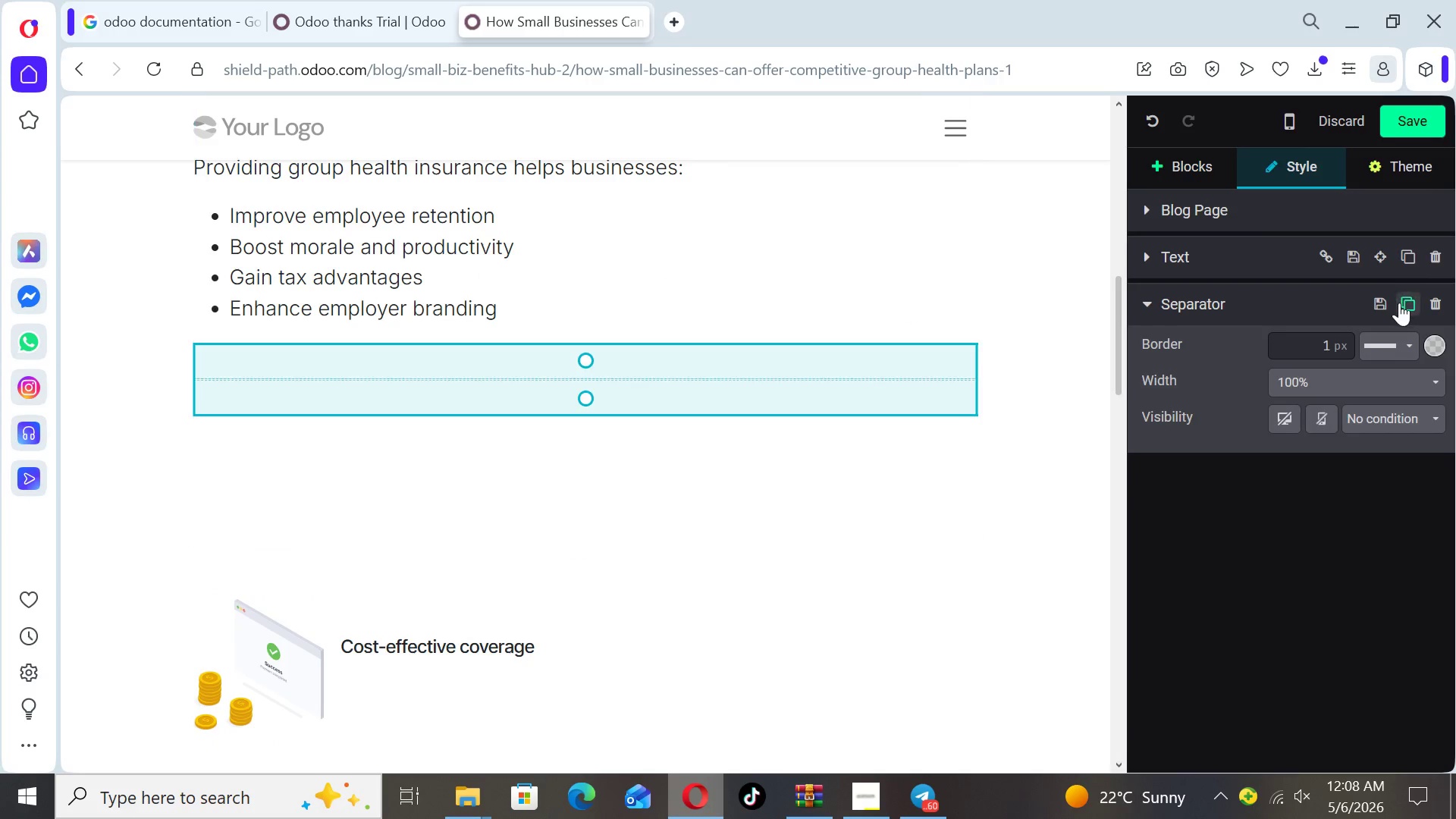 
left_click([1432, 344])
 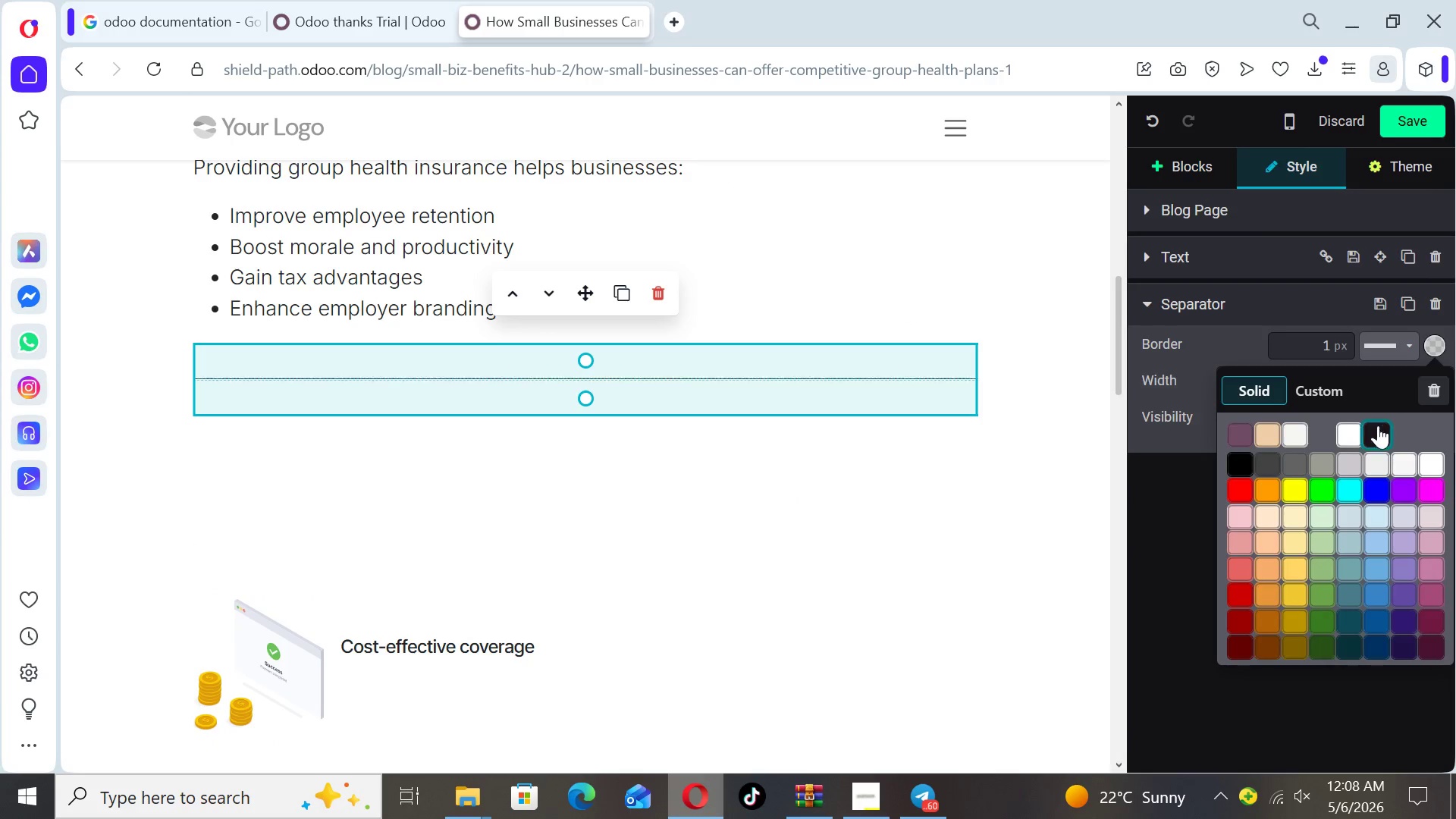 
left_click([1377, 428])
 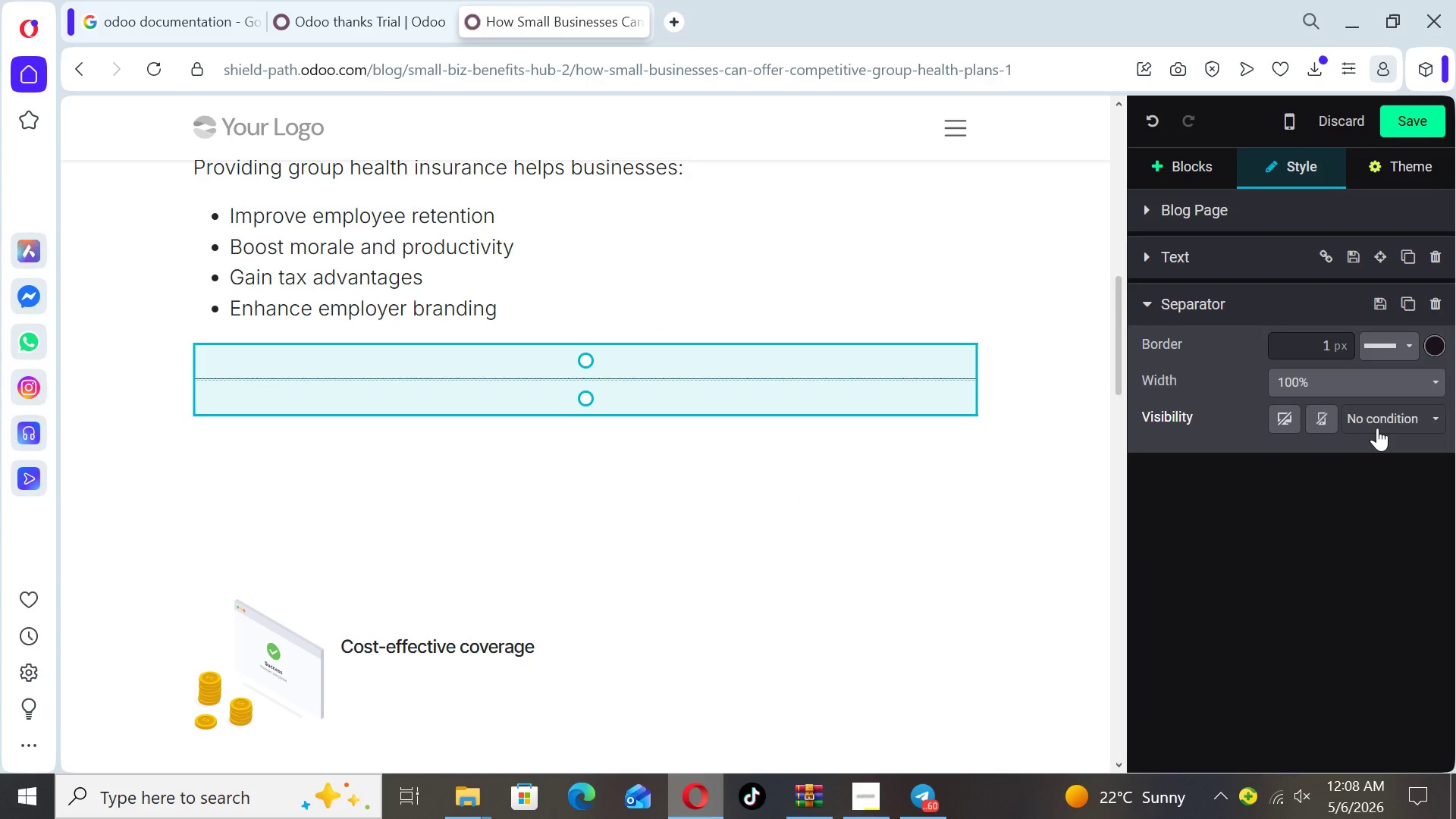 
wait(8.31)
 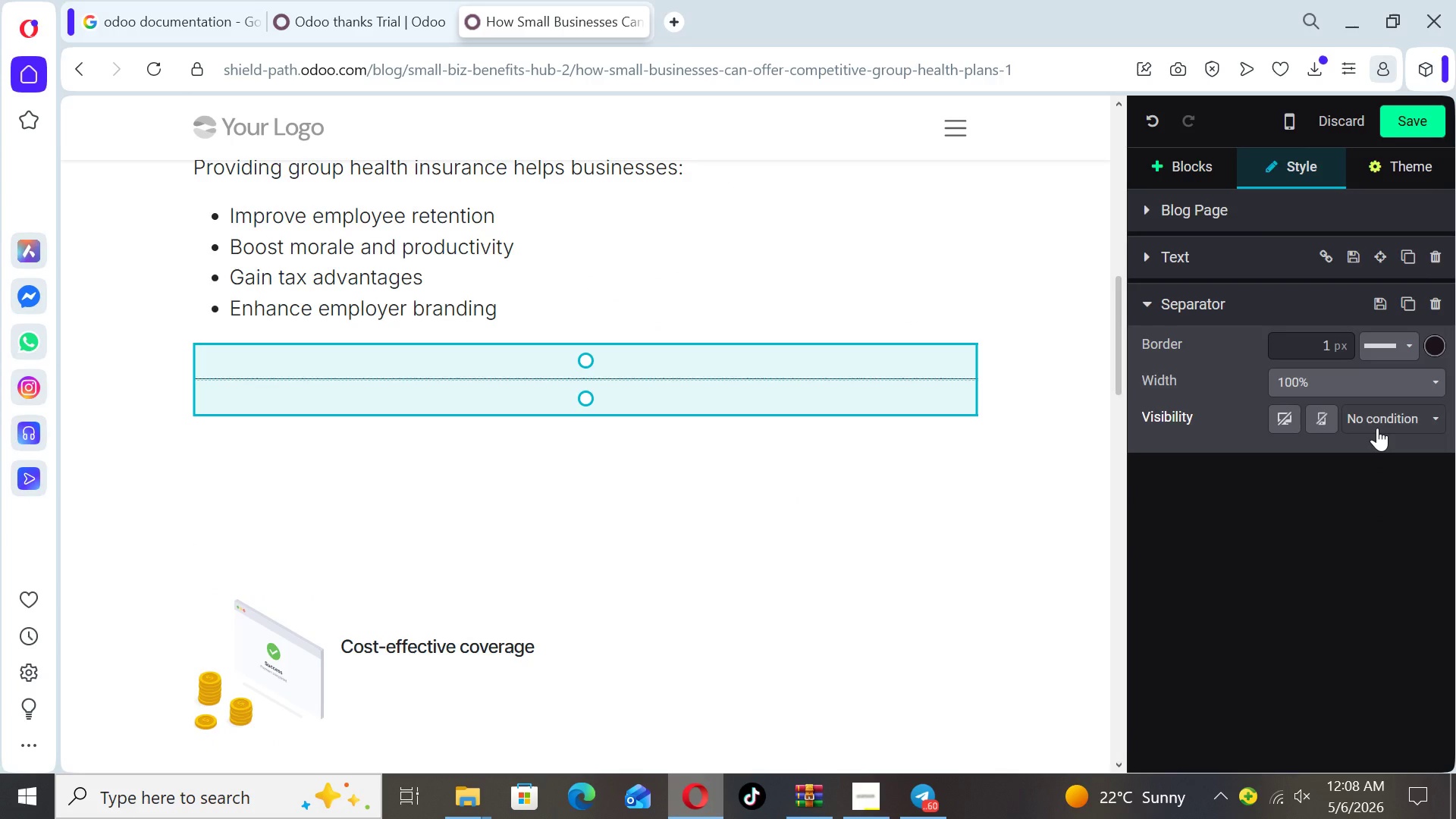 
left_click_drag(start_coordinate=[1118, 363], to_coordinate=[1123, 369])
 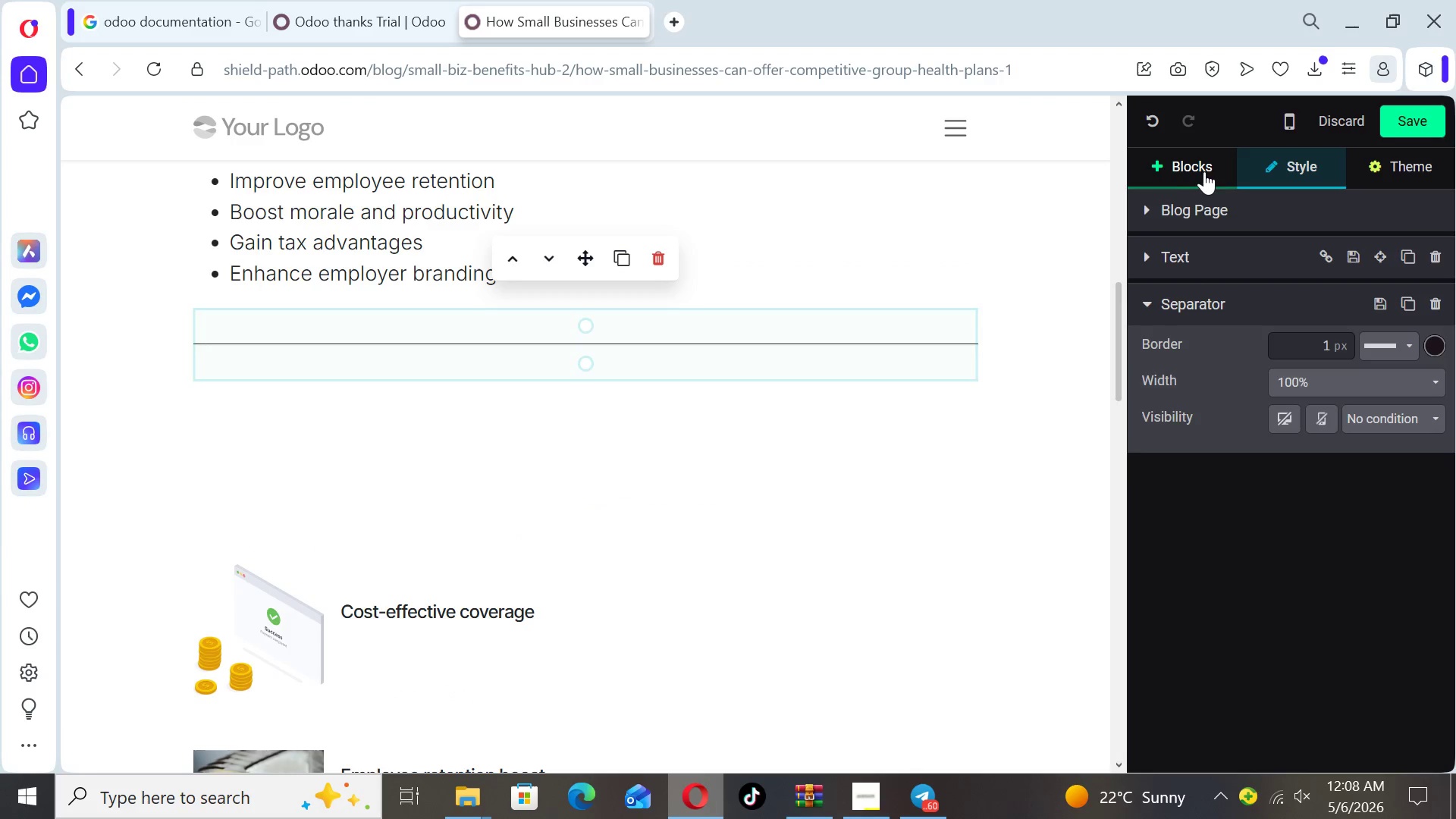 
left_click([1204, 169])
 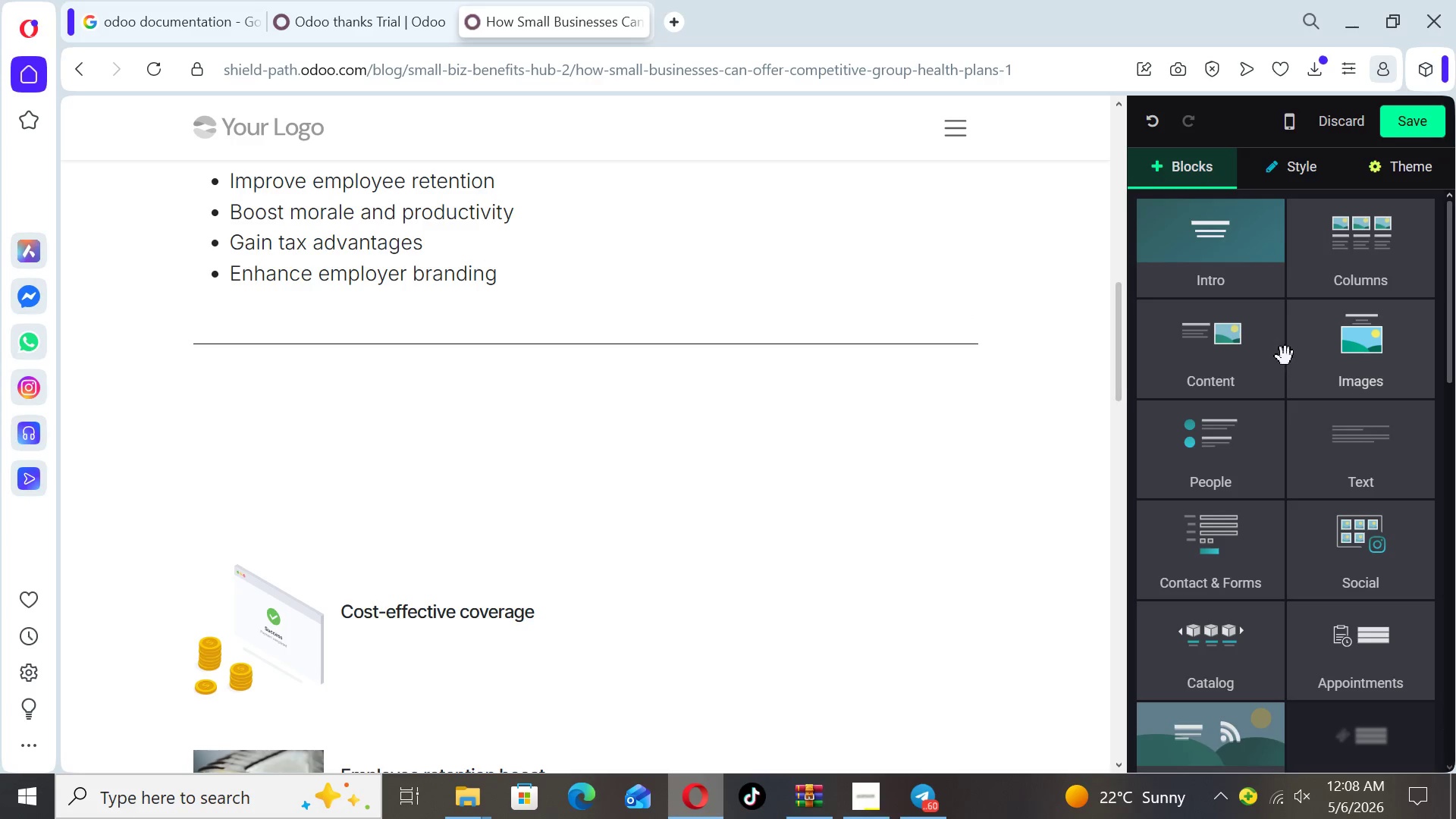 
wait(5.34)
 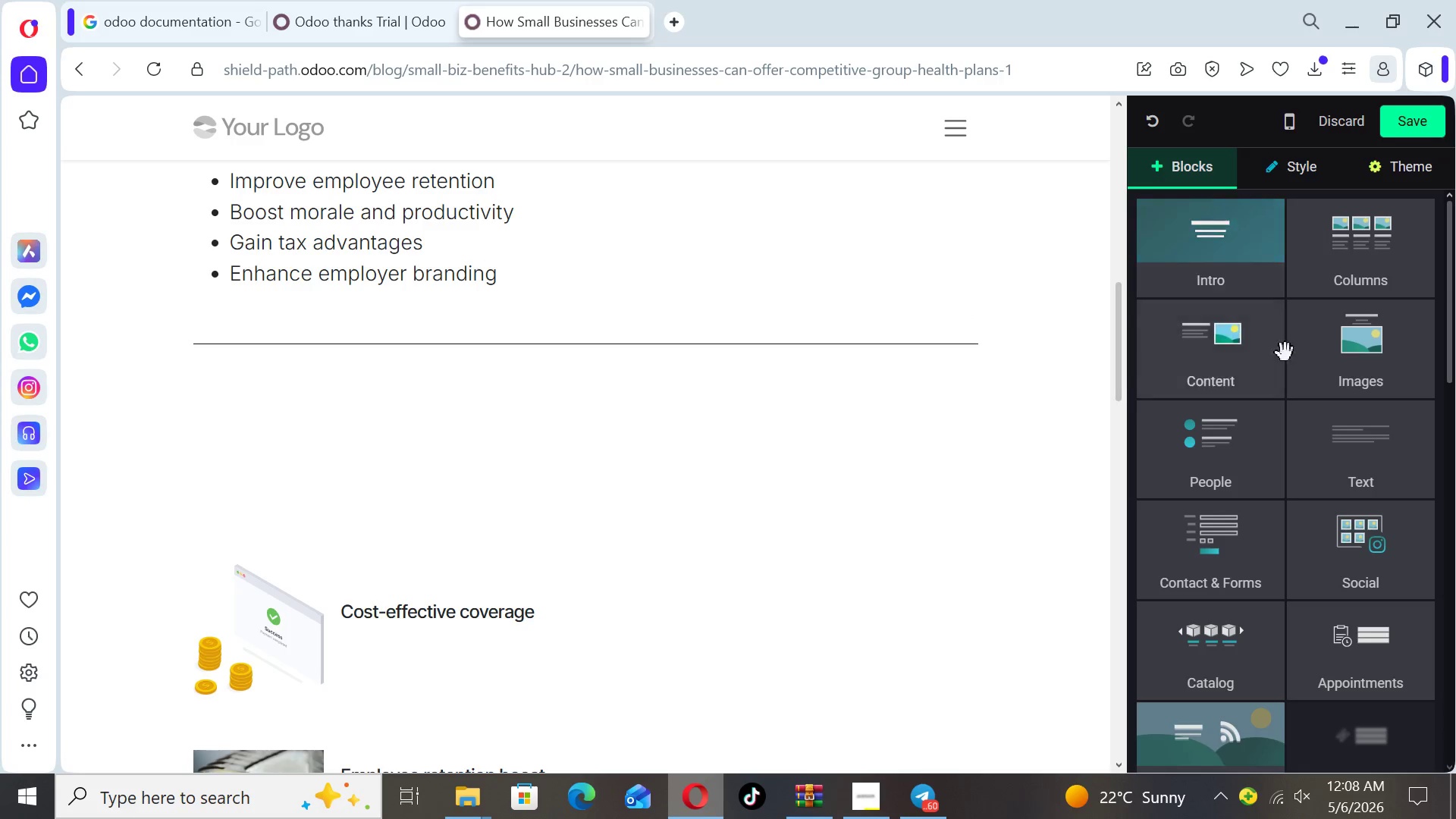 
left_click([1357, 467])
 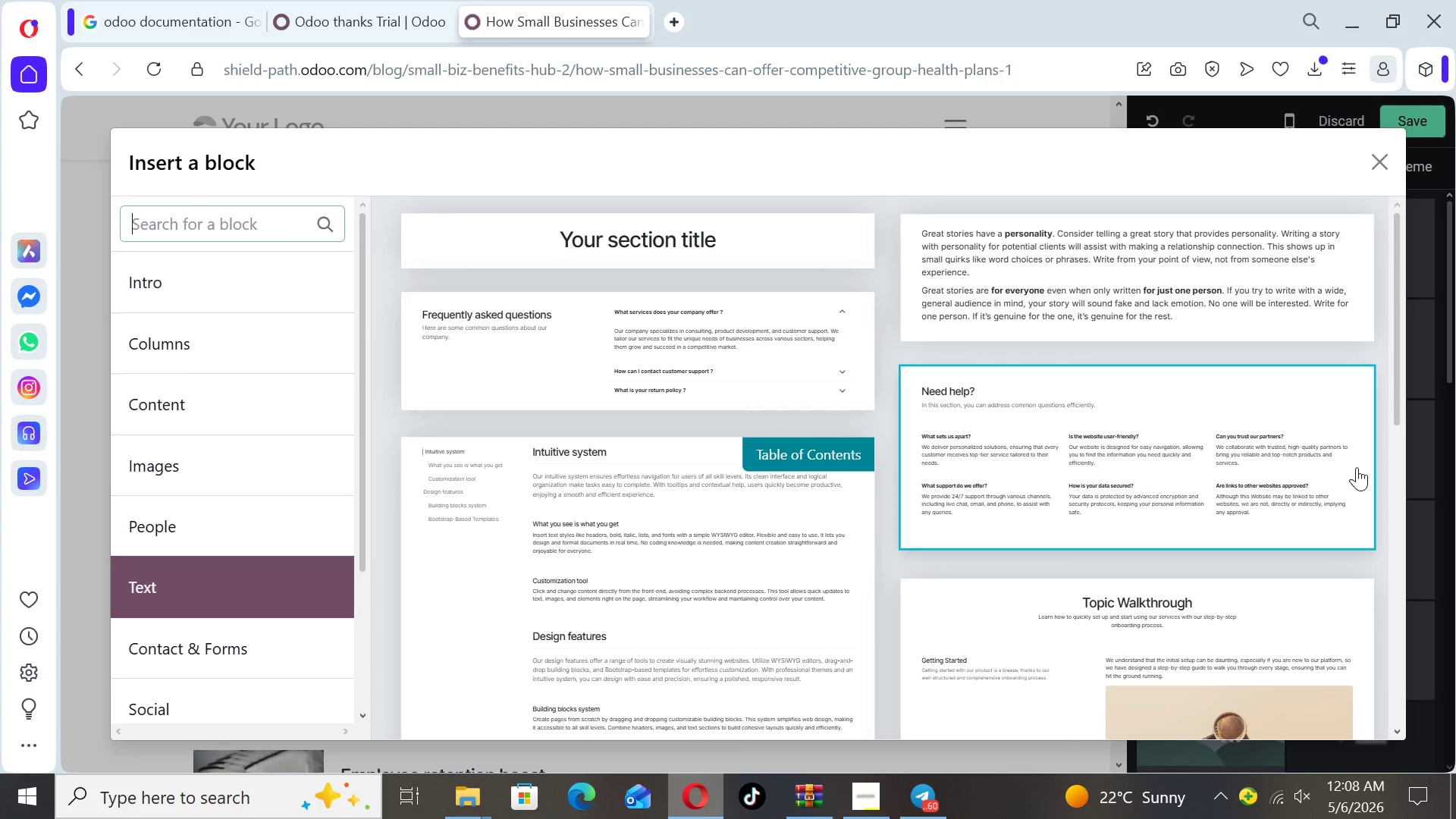 
left_click([839, 215])
 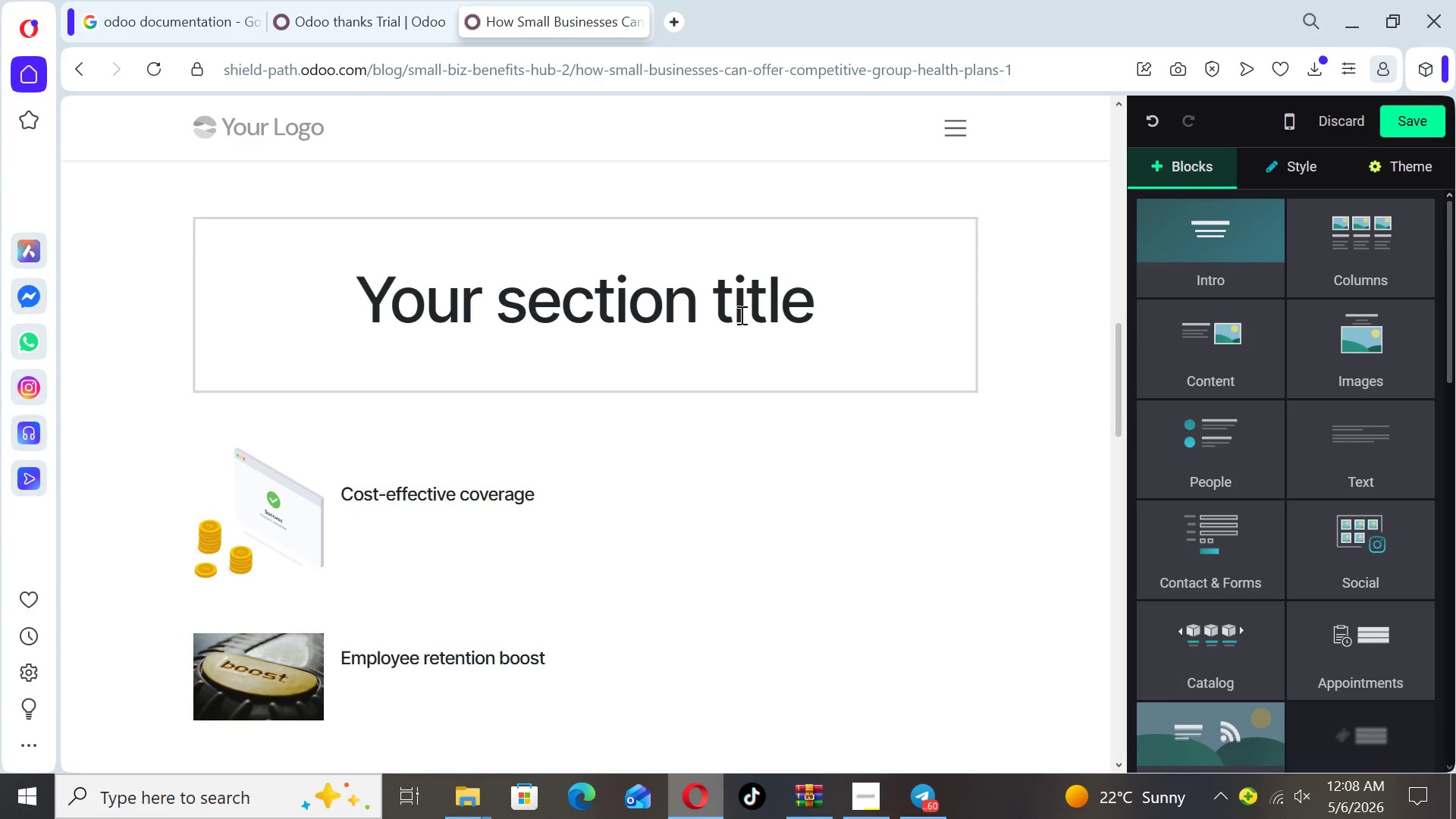 
left_click([740, 347])
 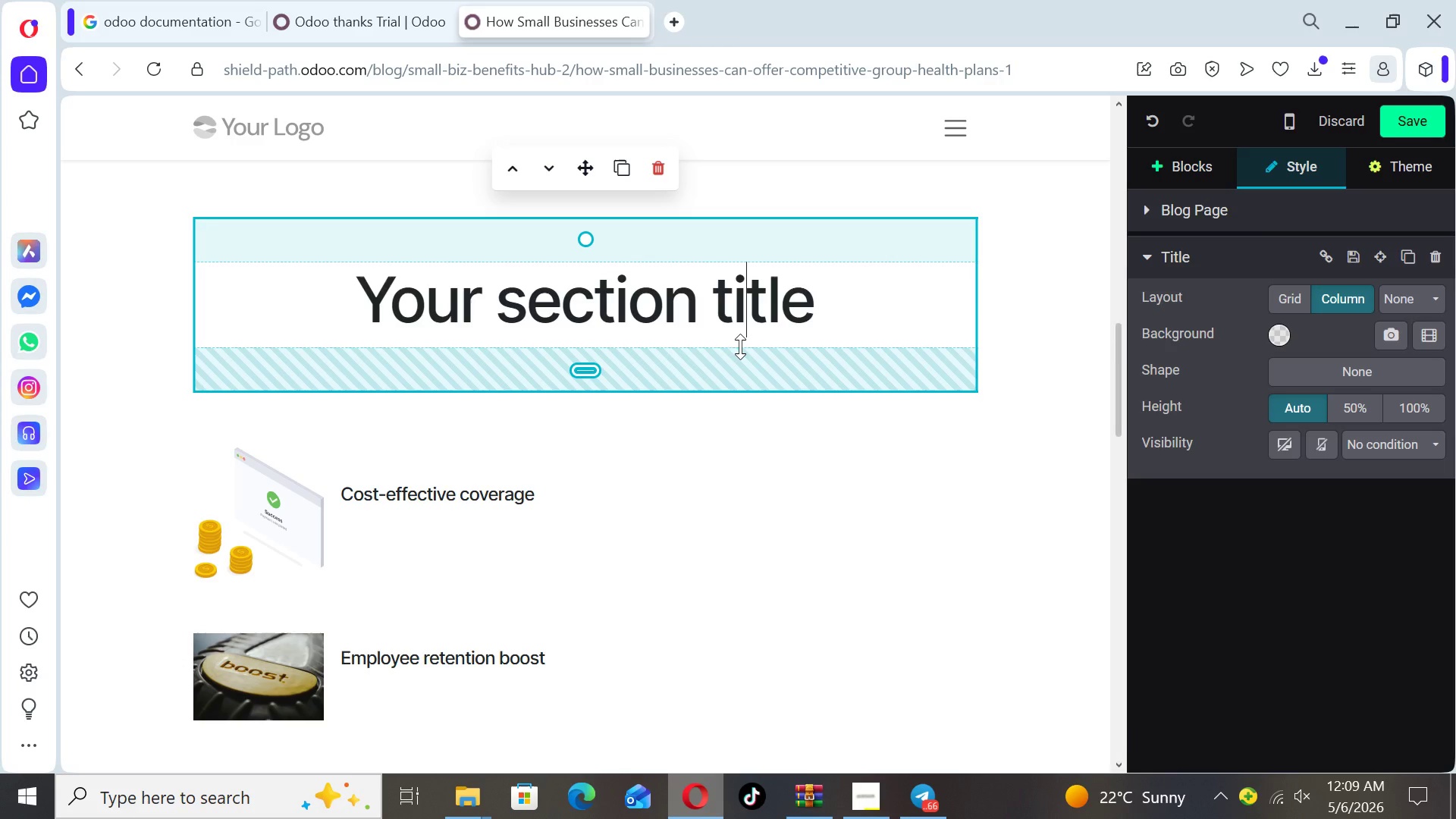 
wait(38.0)
 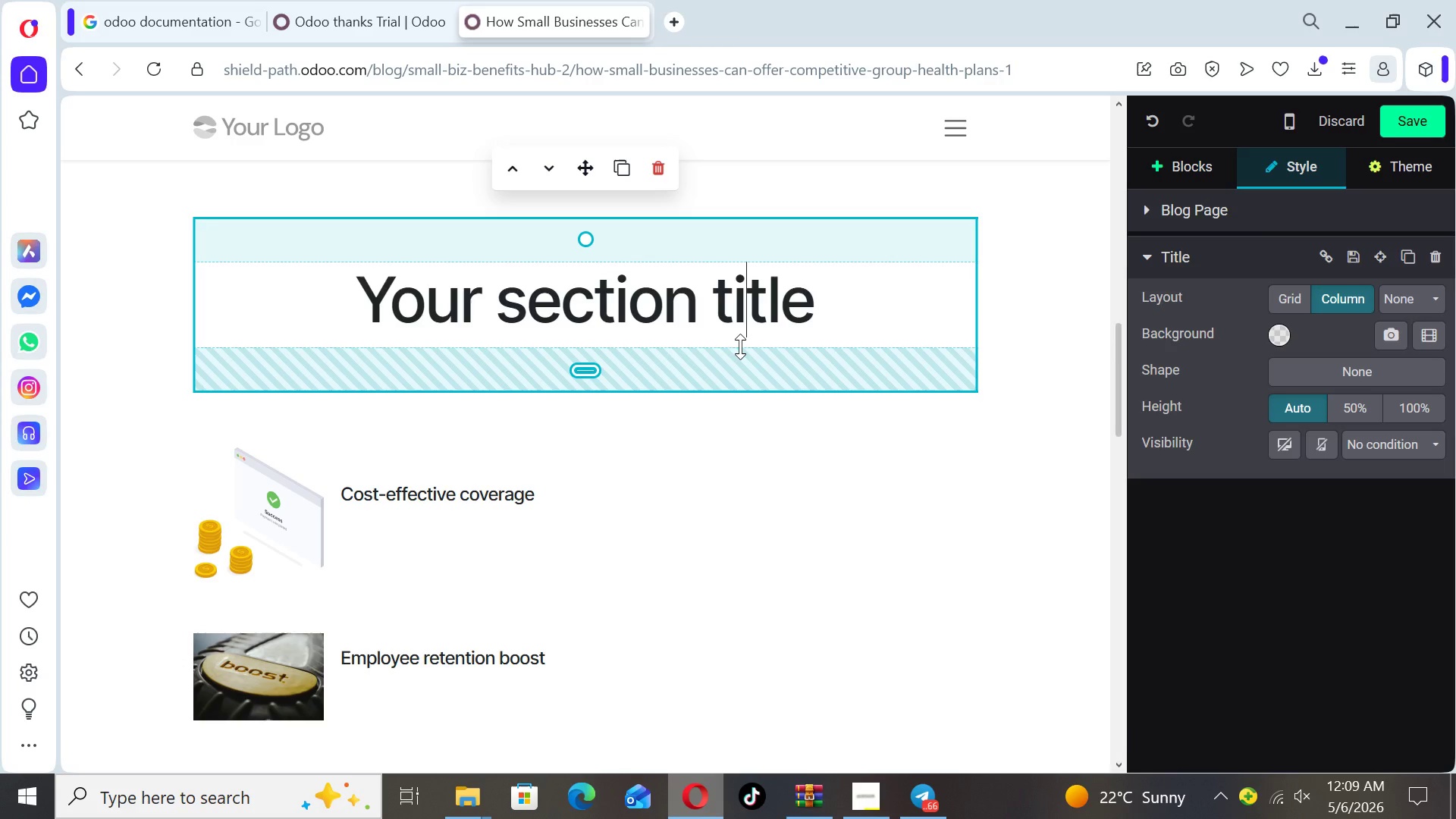 
left_click_drag(start_coordinate=[821, 296], to_coordinate=[357, 306])
 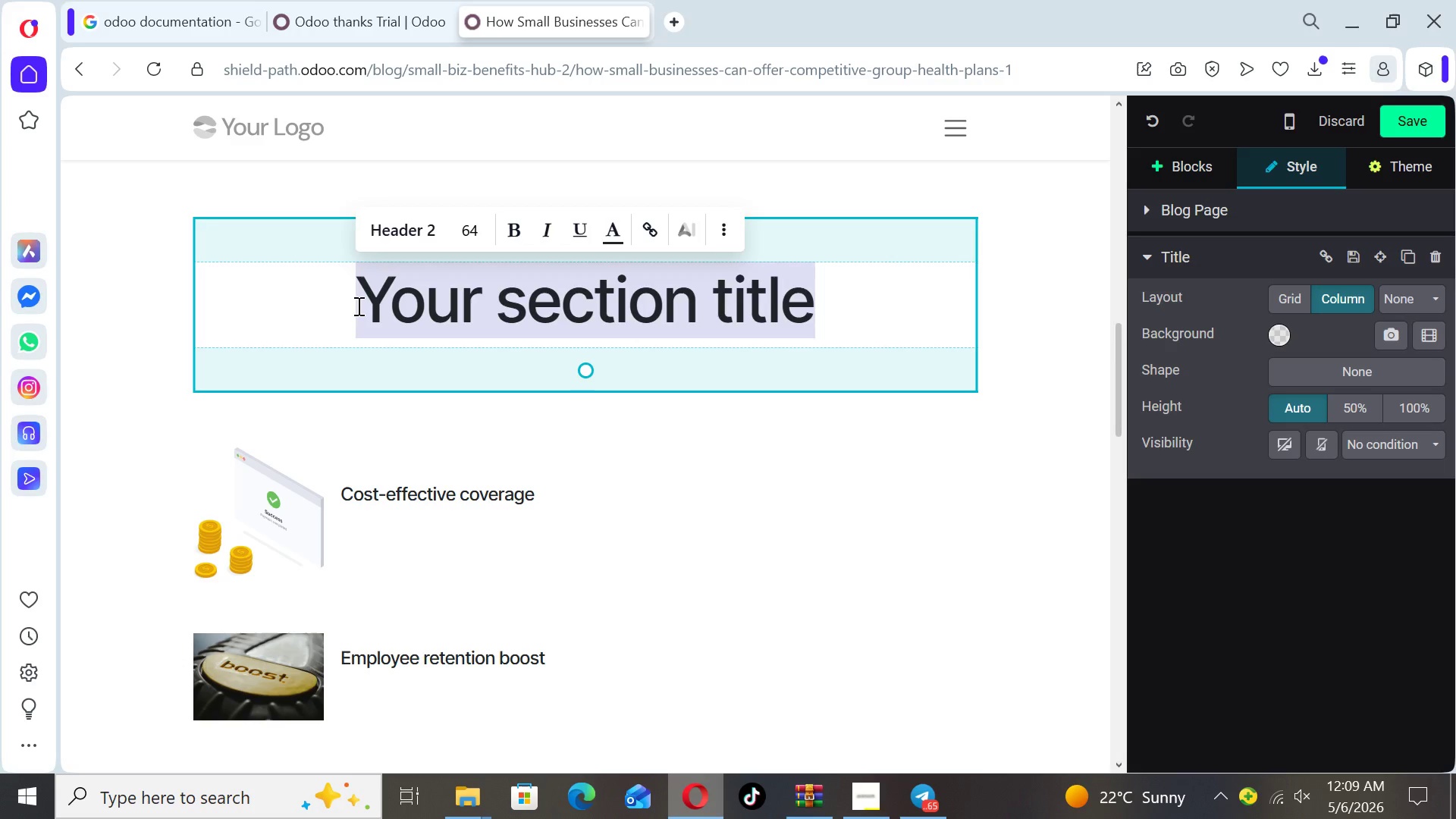 
wait(12.09)
 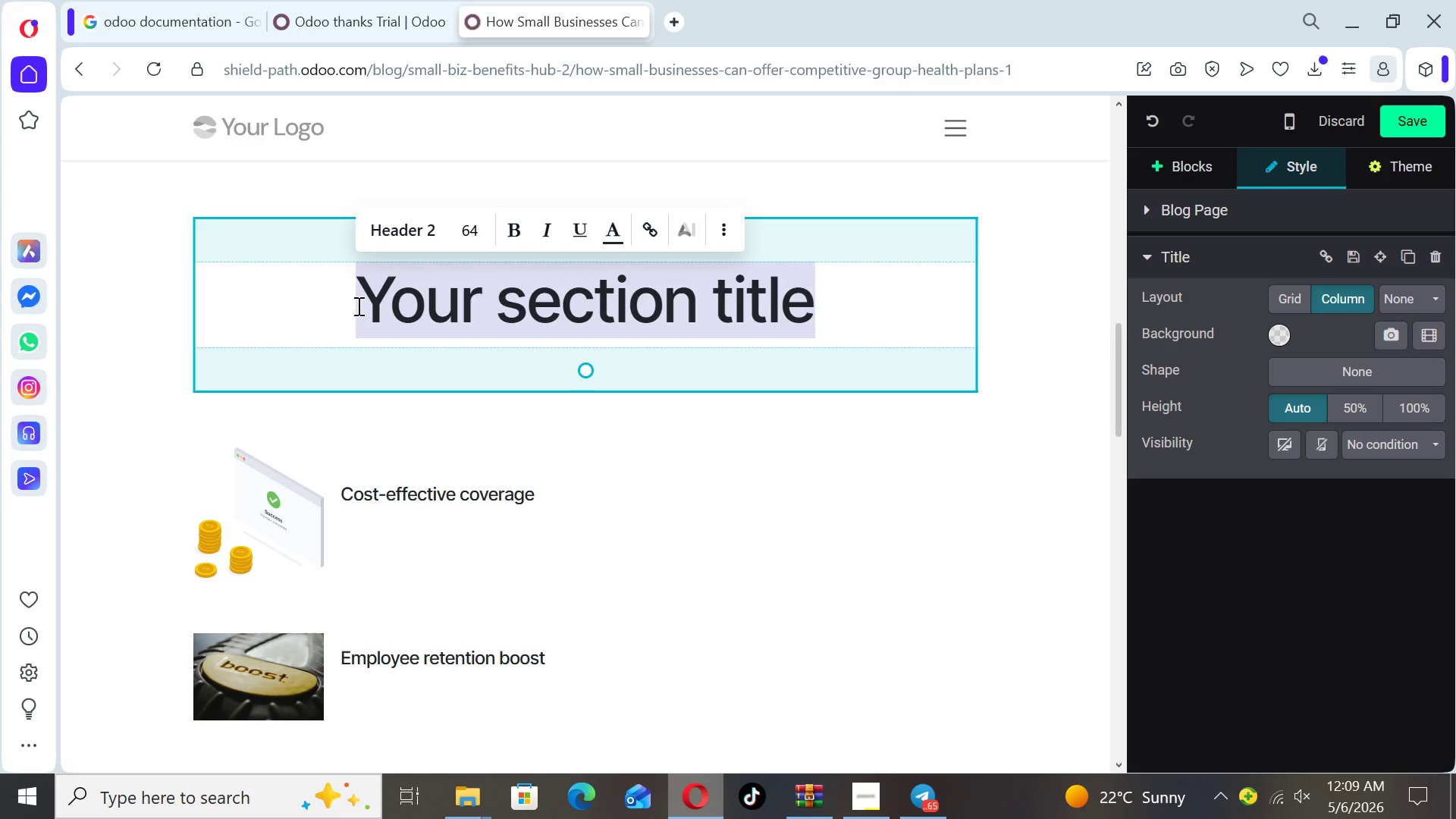 
key(W)
 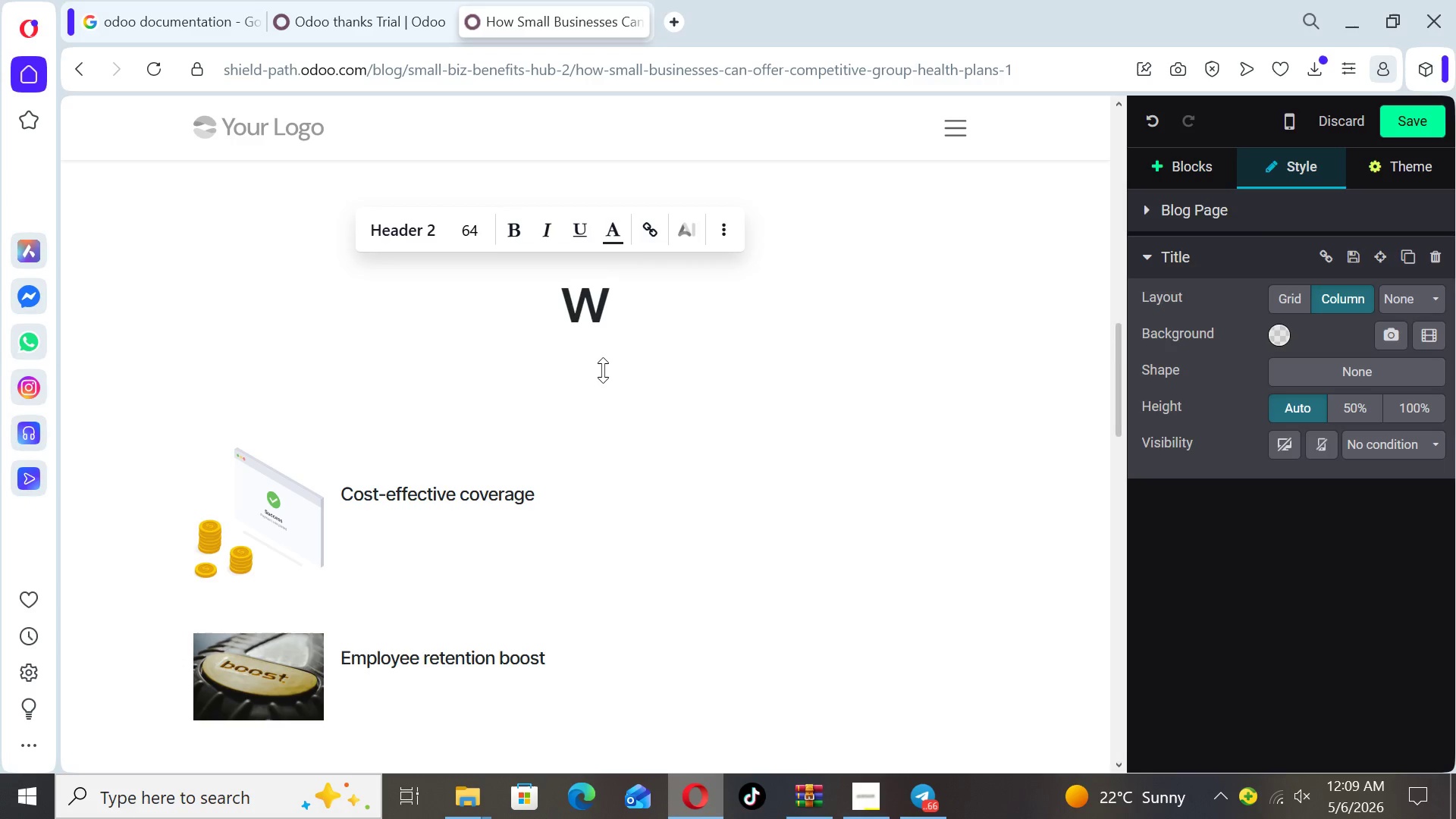 
type(hy gr)
 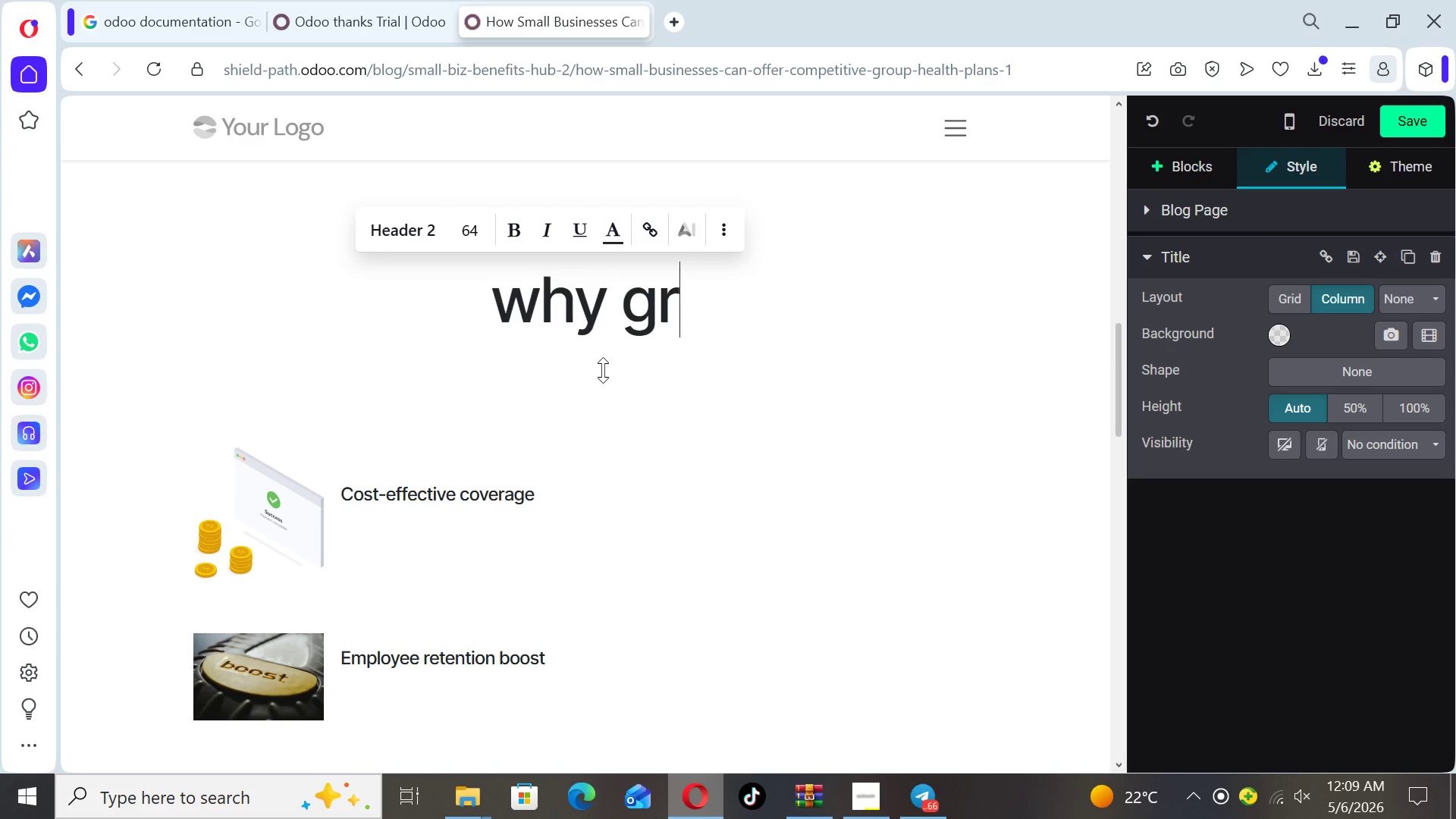 
type(oup health)
 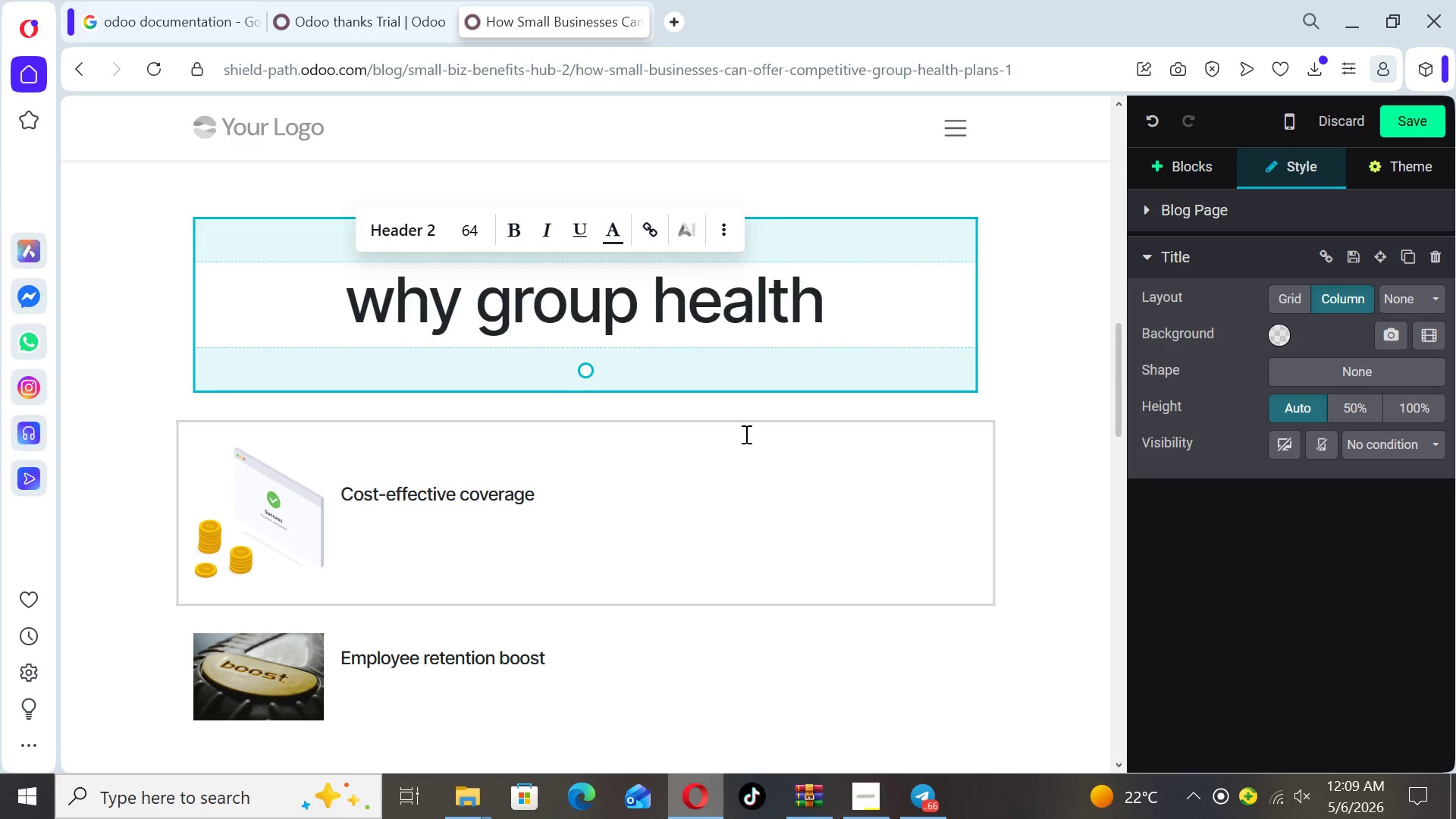 
wait(7.95)
 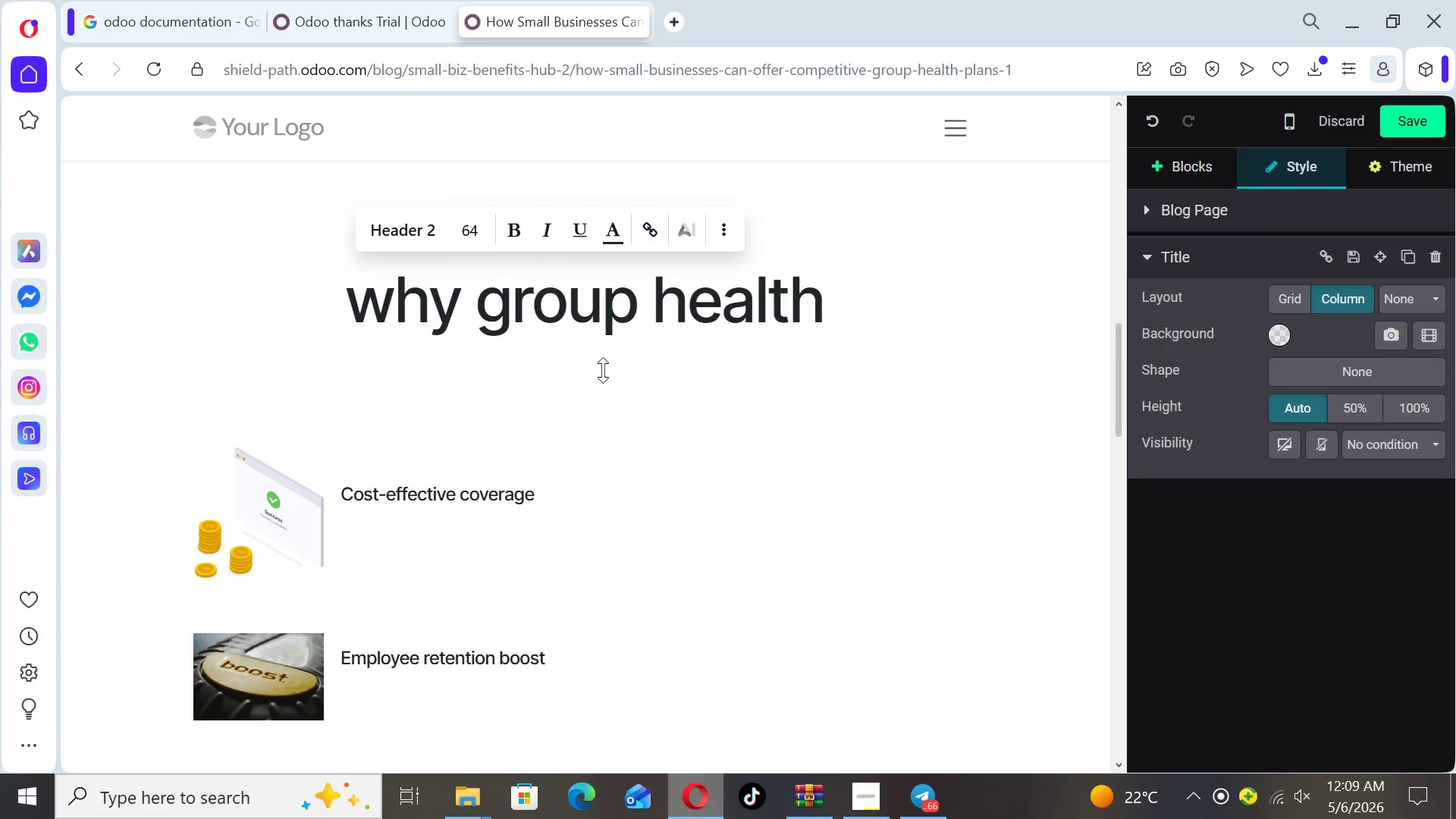 
left_click_drag(start_coordinate=[1116, 427], to_coordinate=[1101, 406])
 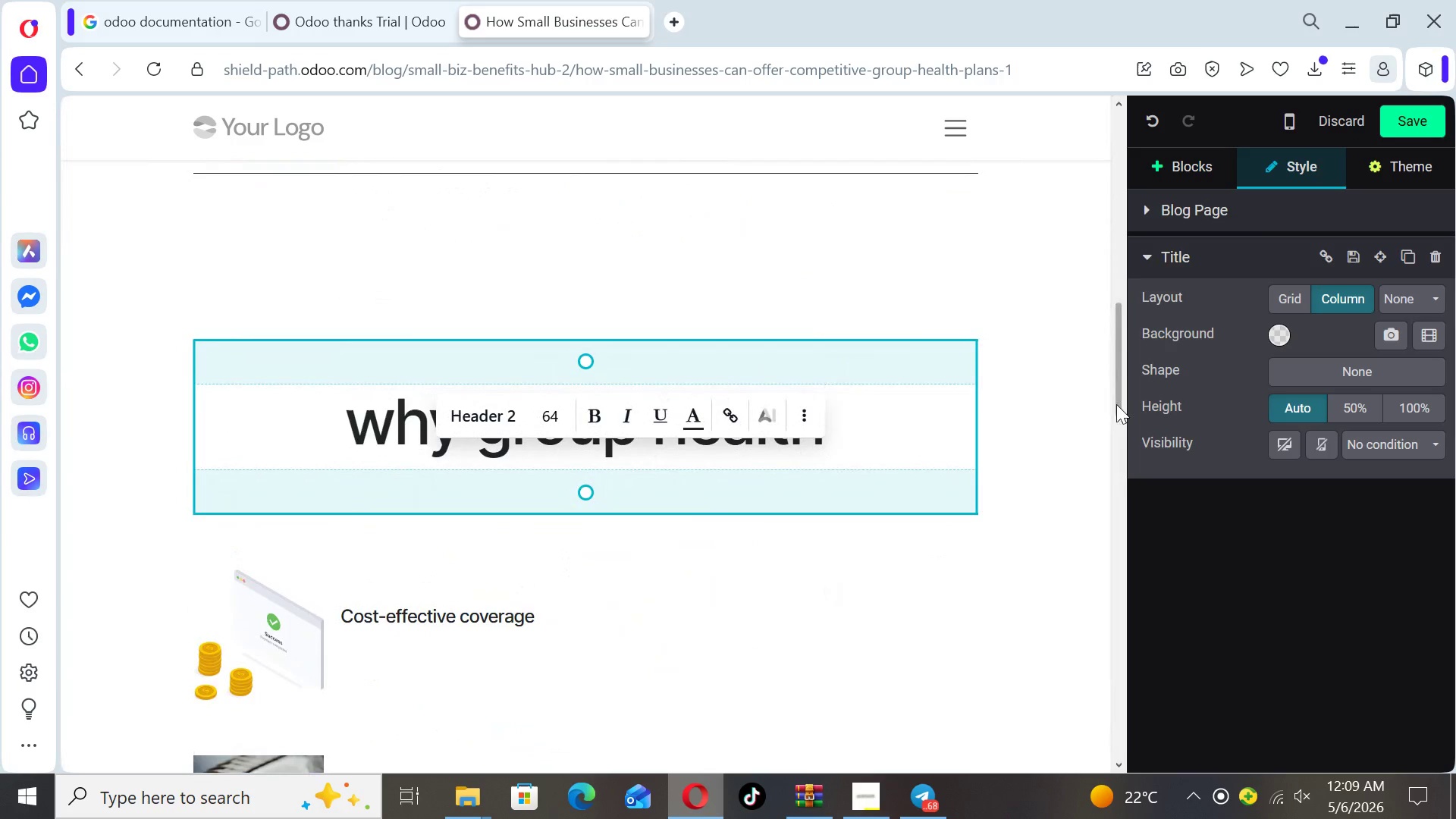 
left_click_drag(start_coordinate=[1119, 404], to_coordinate=[1119, 378])
 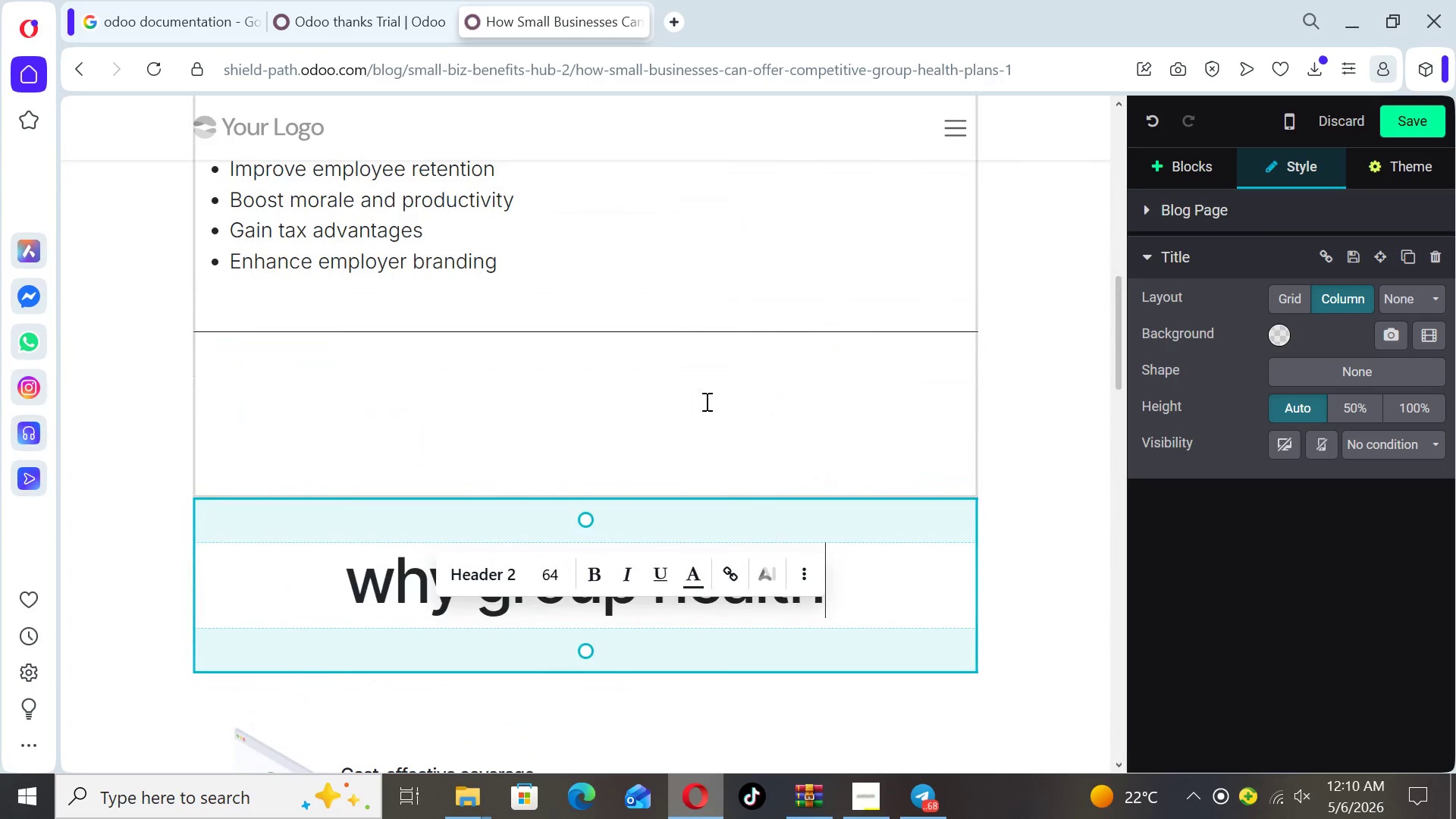 
left_click([705, 401])
 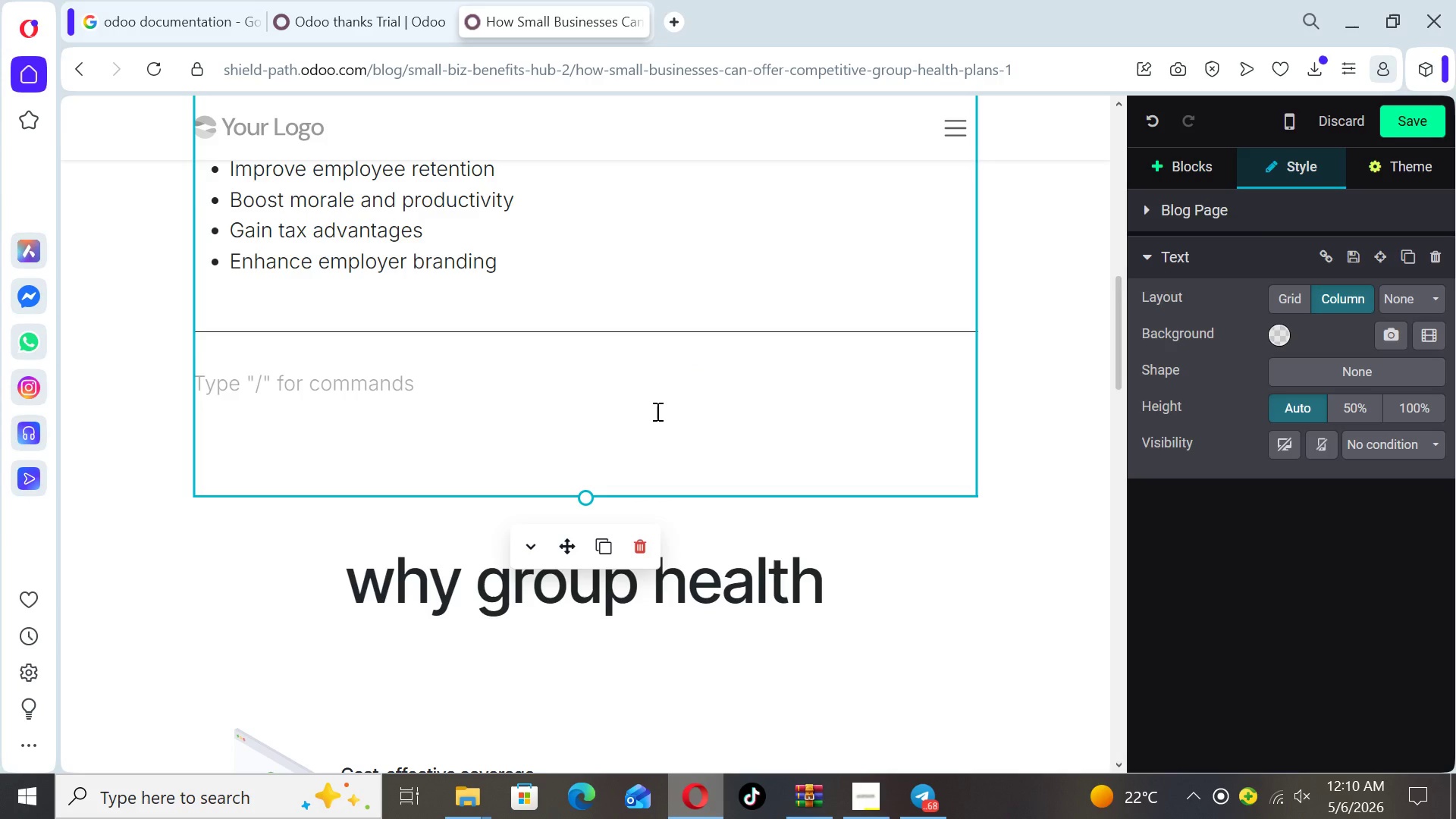 
wait(5.3)
 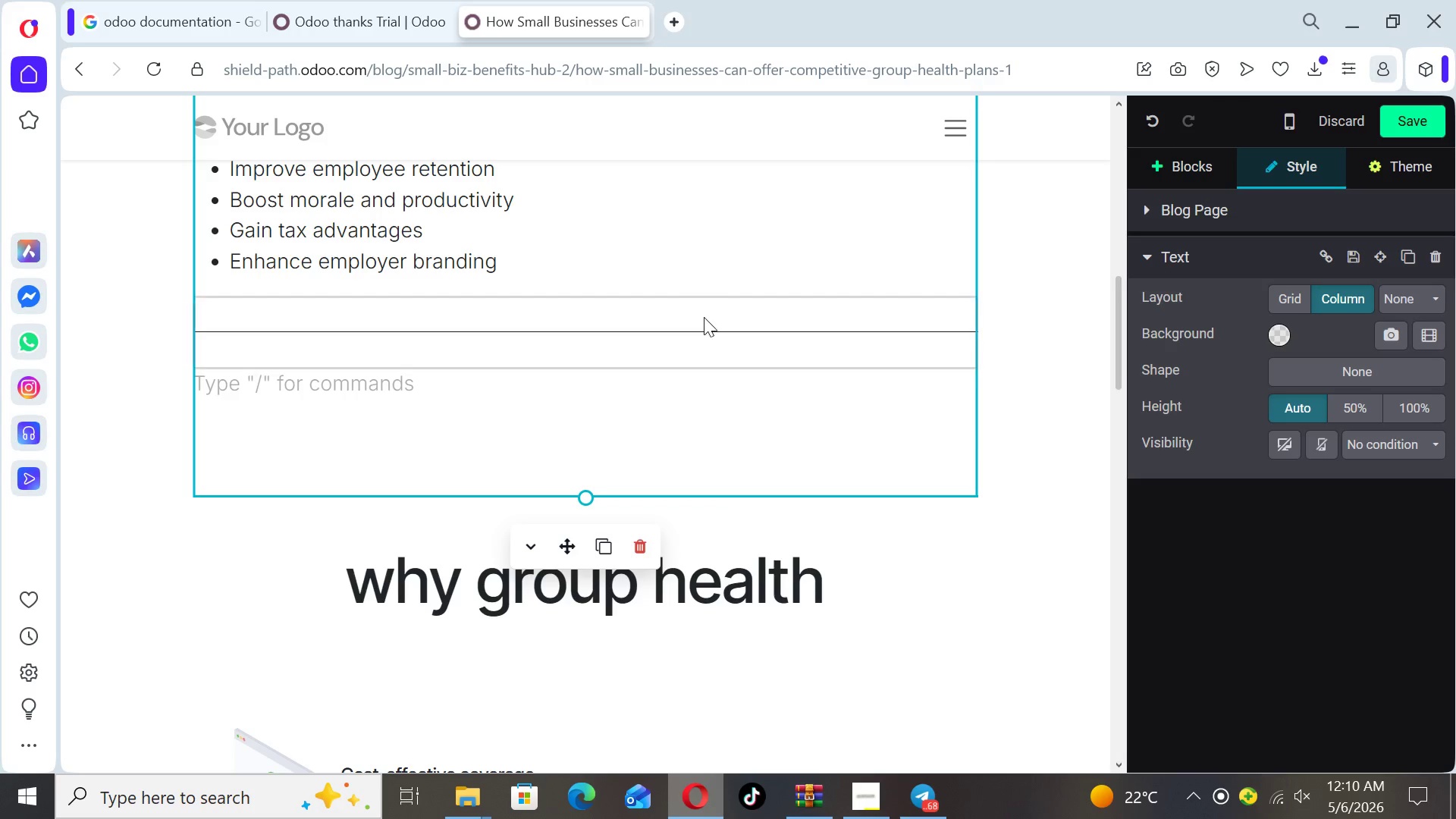 
left_click([656, 411])
 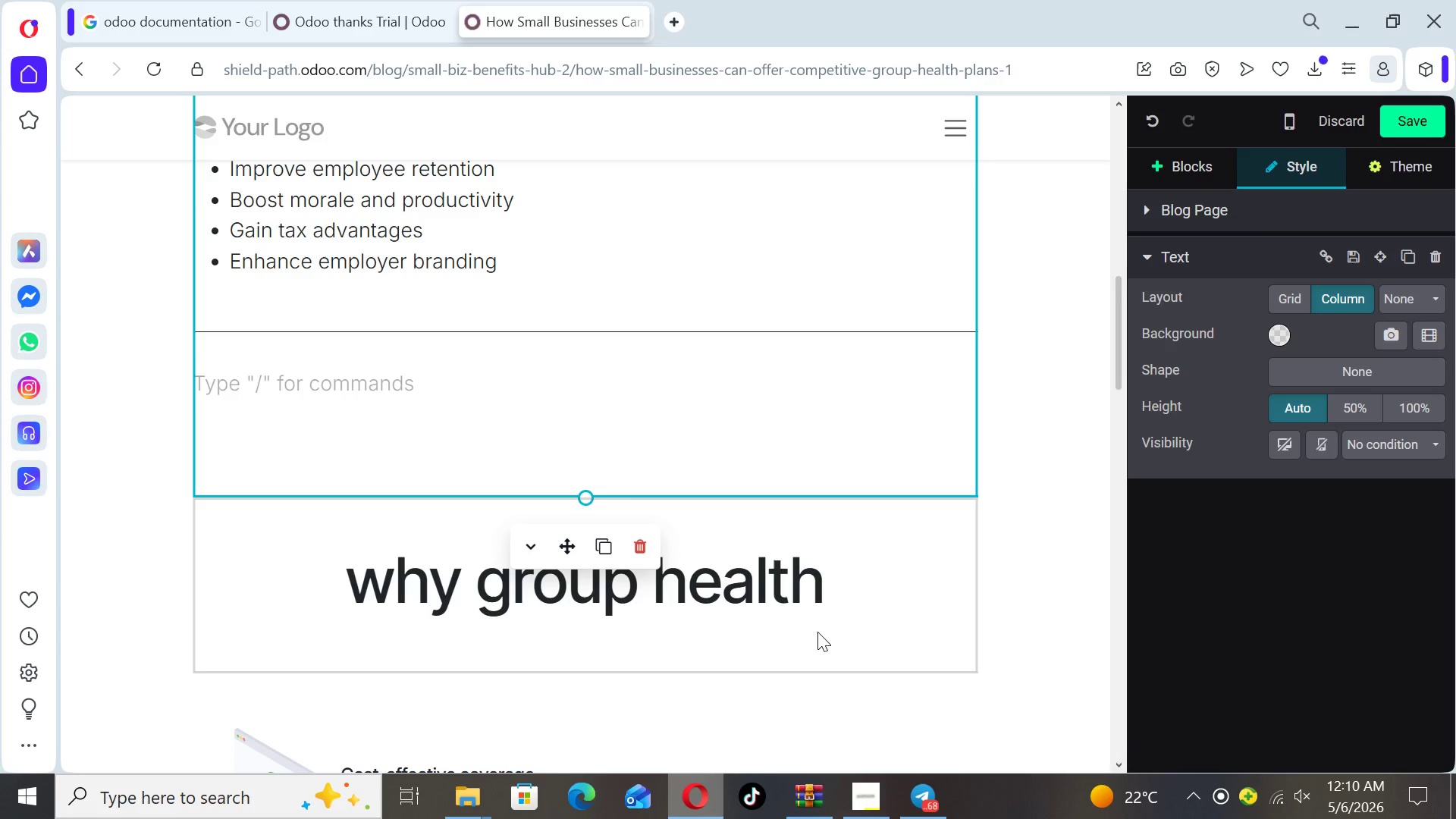 
left_click([817, 632])
 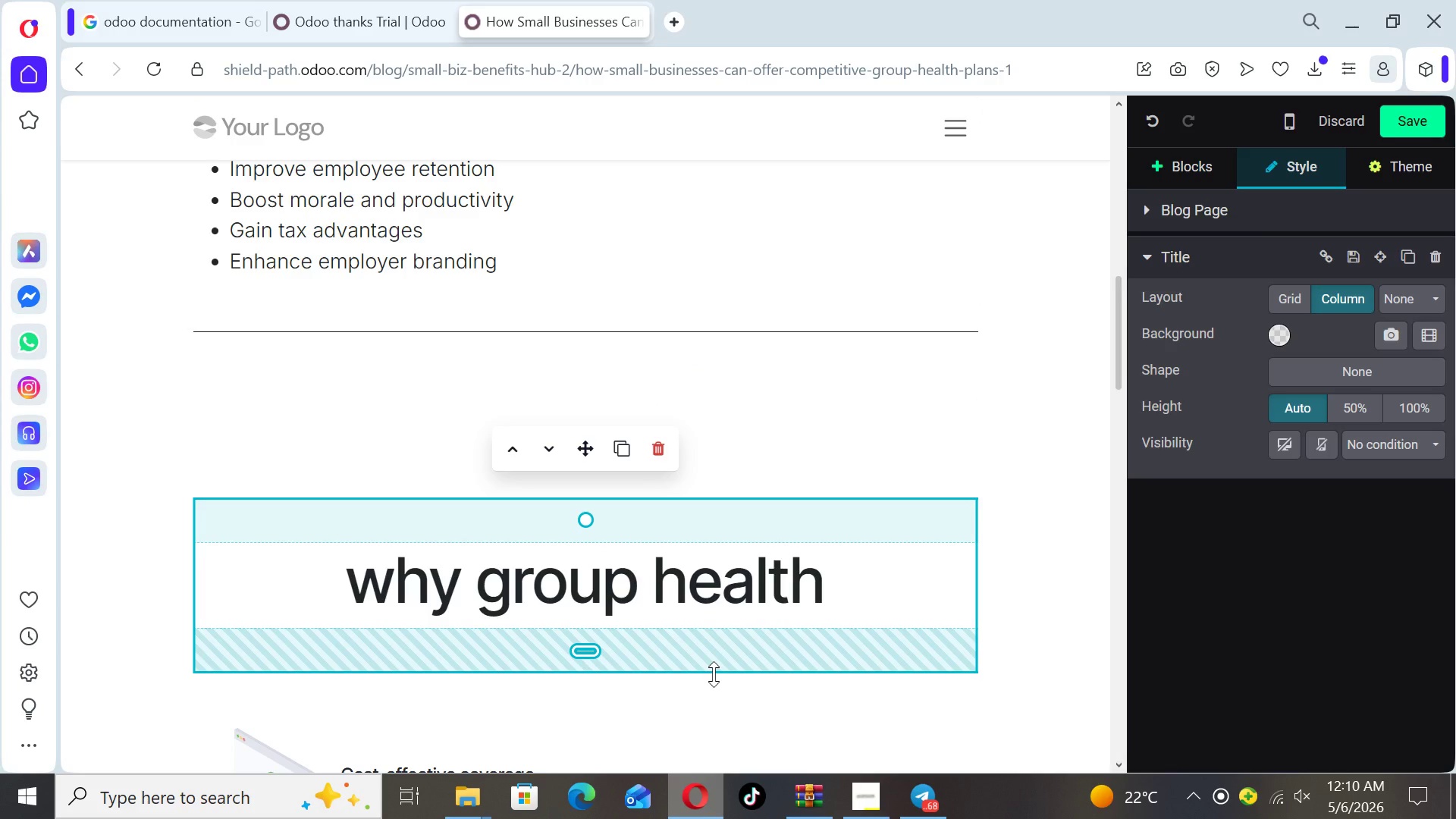 
left_click_drag(start_coordinate=[714, 674], to_coordinate=[712, 632])
 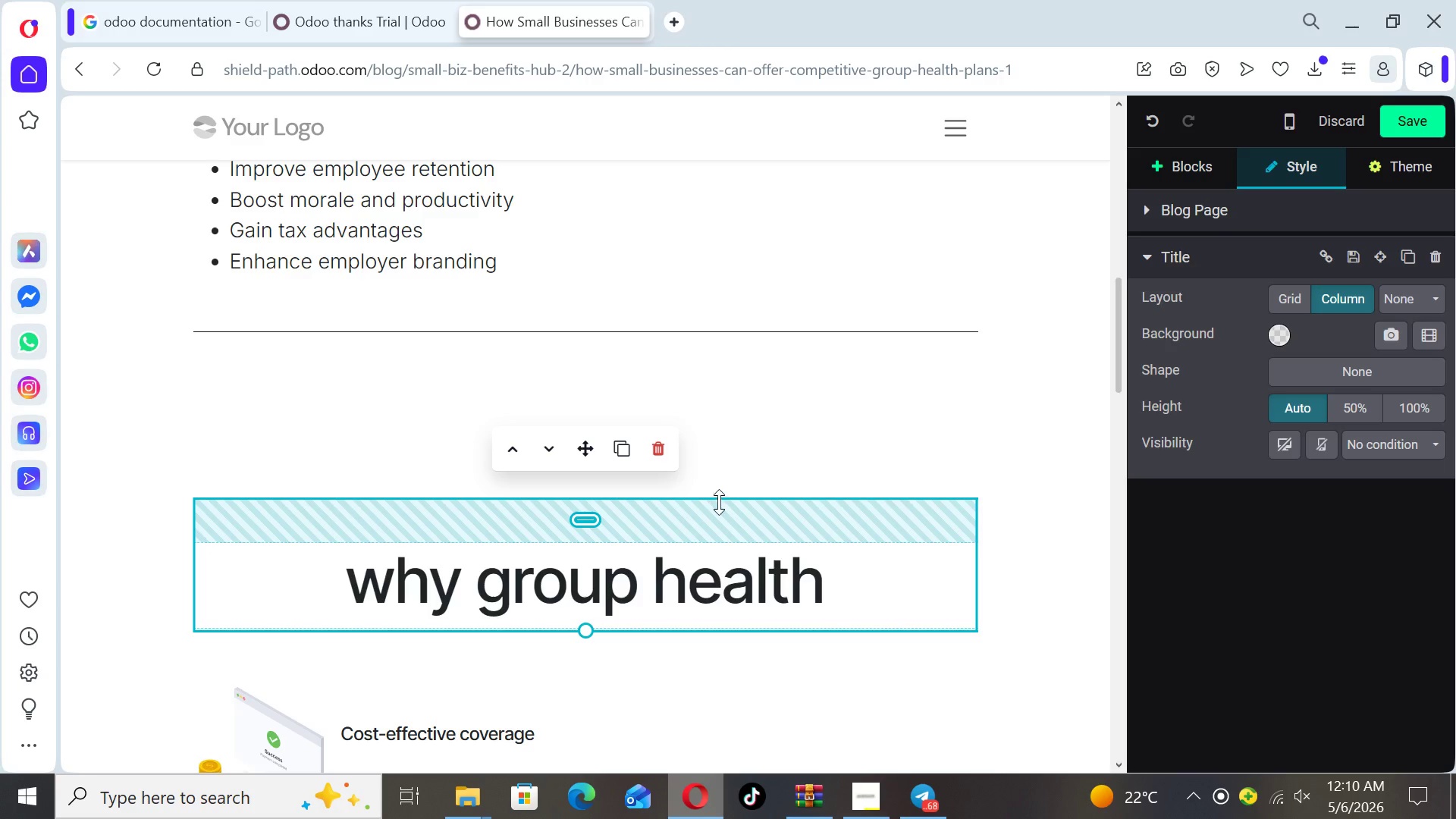 
left_click_drag(start_coordinate=[719, 502], to_coordinate=[718, 457])
 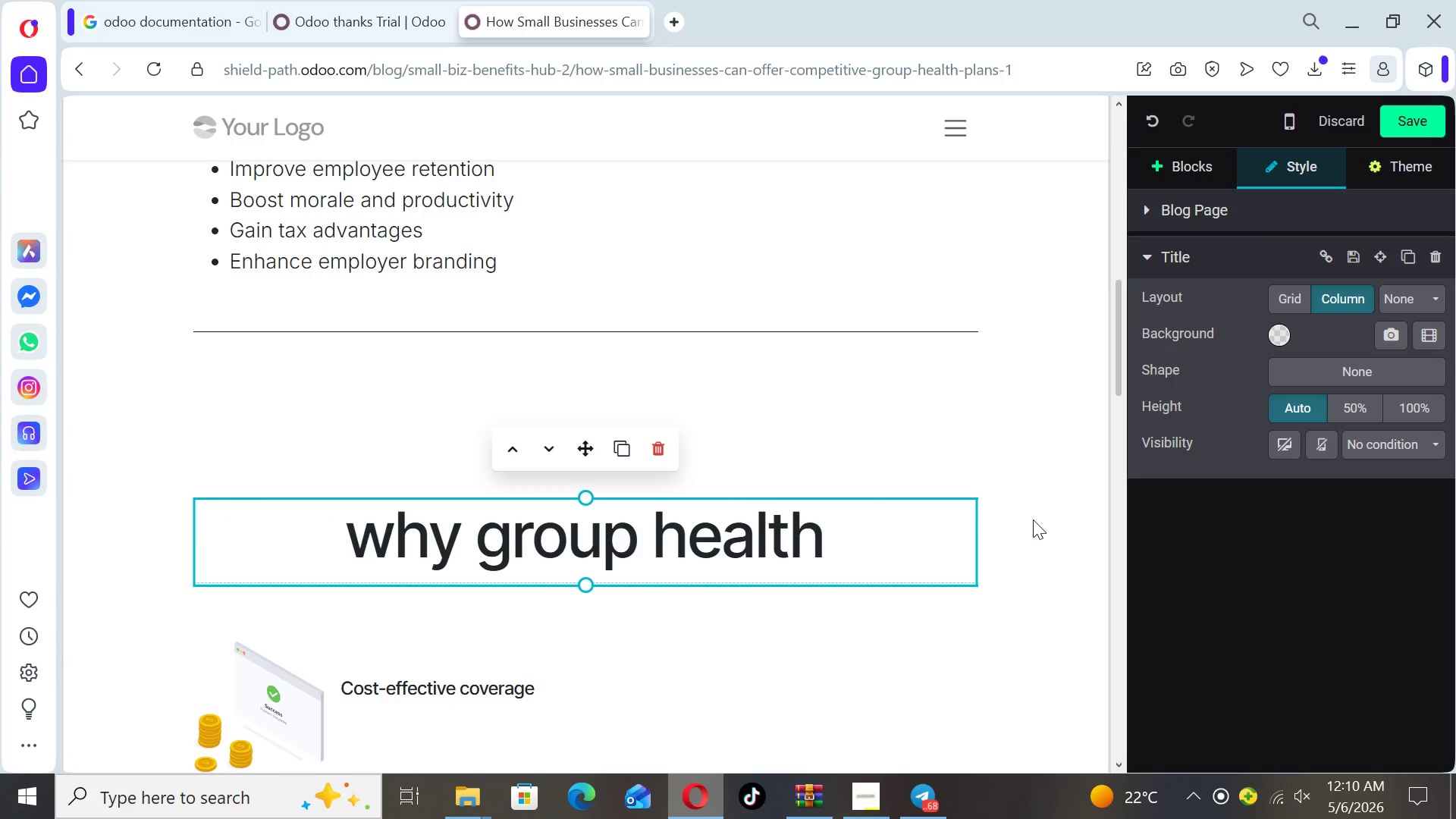 
left_click([1033, 519])
 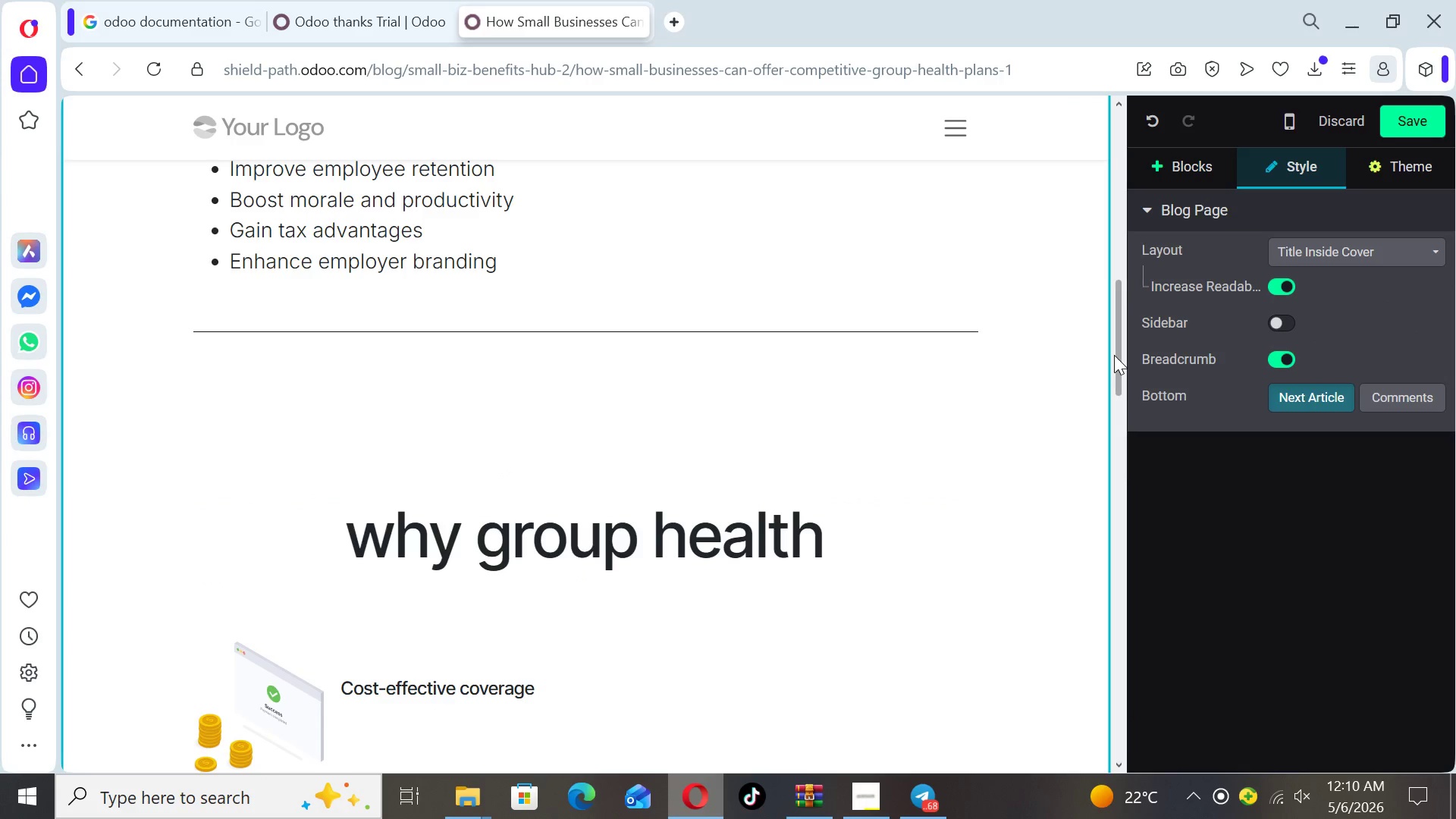 
left_click_drag(start_coordinate=[1115, 356], to_coordinate=[1115, 395])
 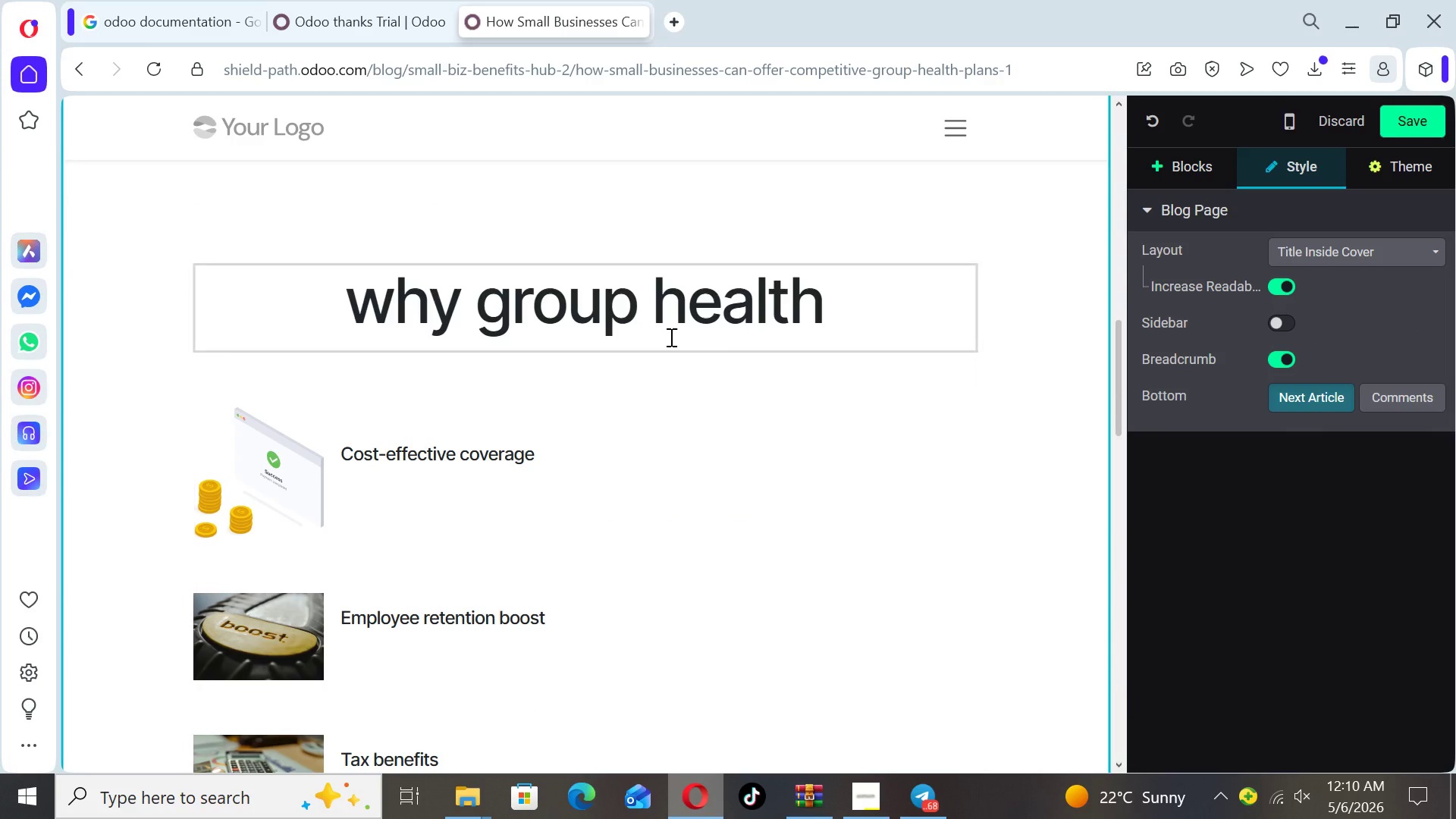 
left_click([670, 331])
 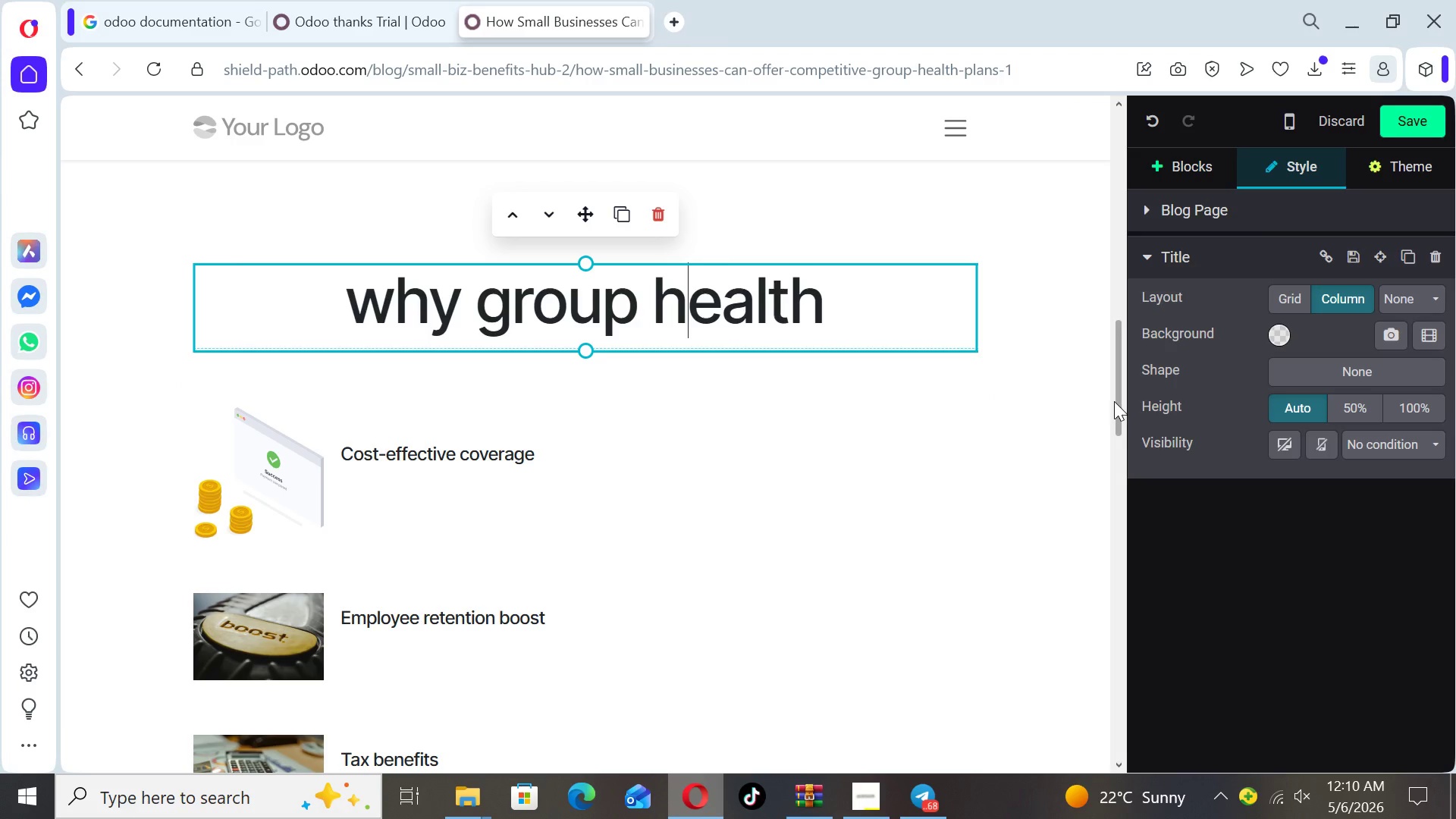 
left_click_drag(start_coordinate=[1118, 402], to_coordinate=[1118, 466])
 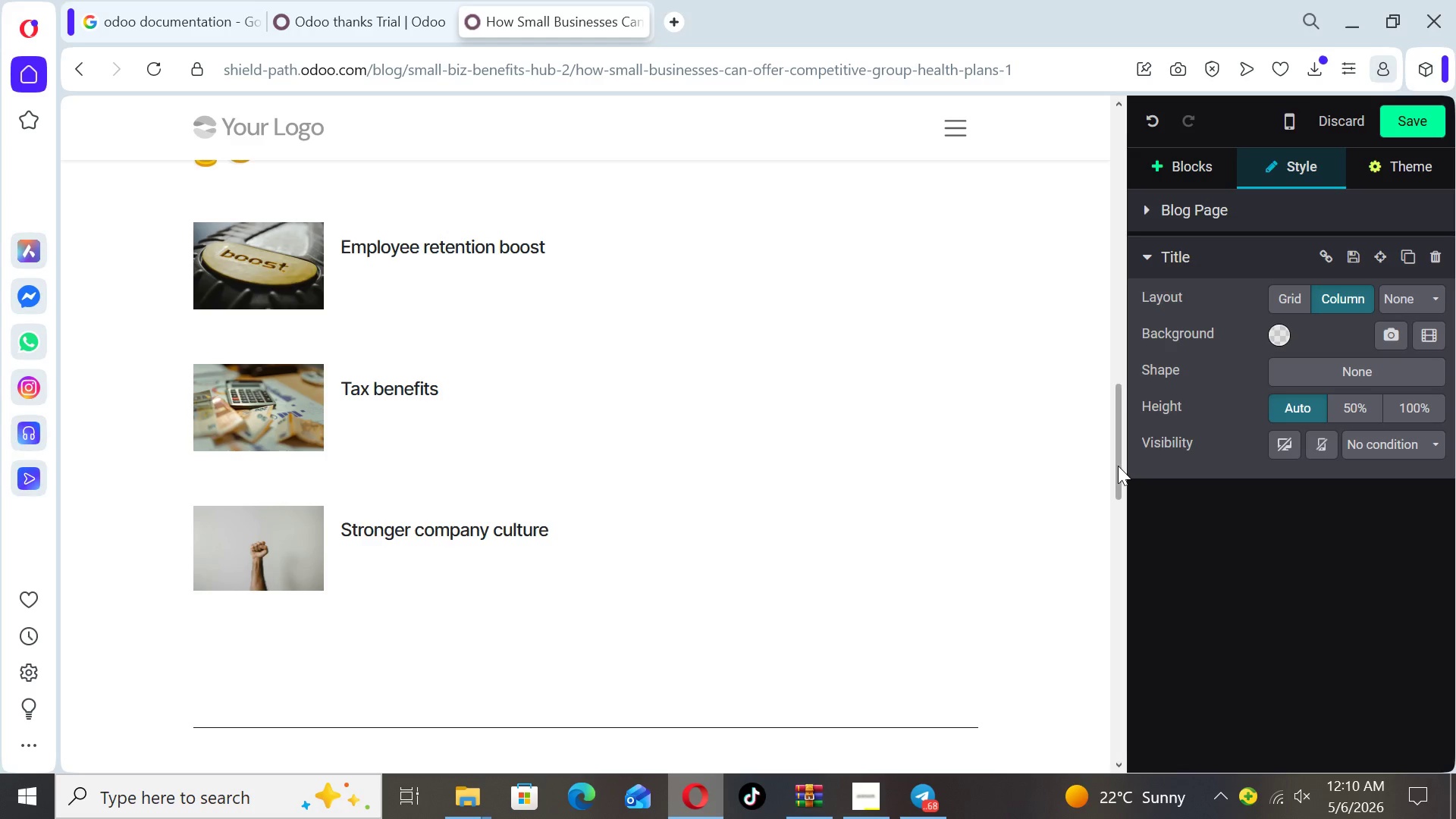 
wait(14.48)
 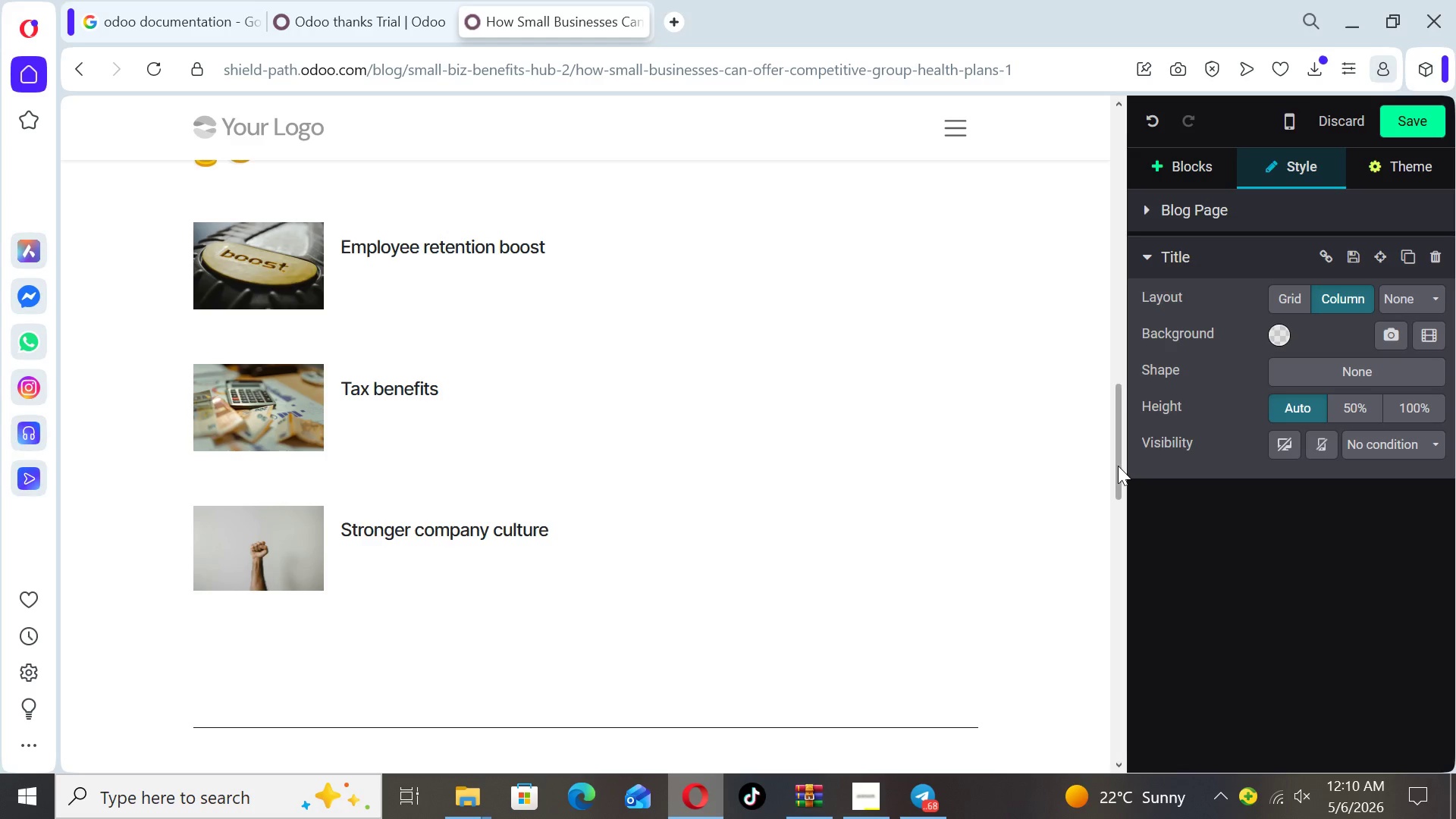 
left_click_drag(start_coordinate=[1121, 454], to_coordinate=[1120, 398])
 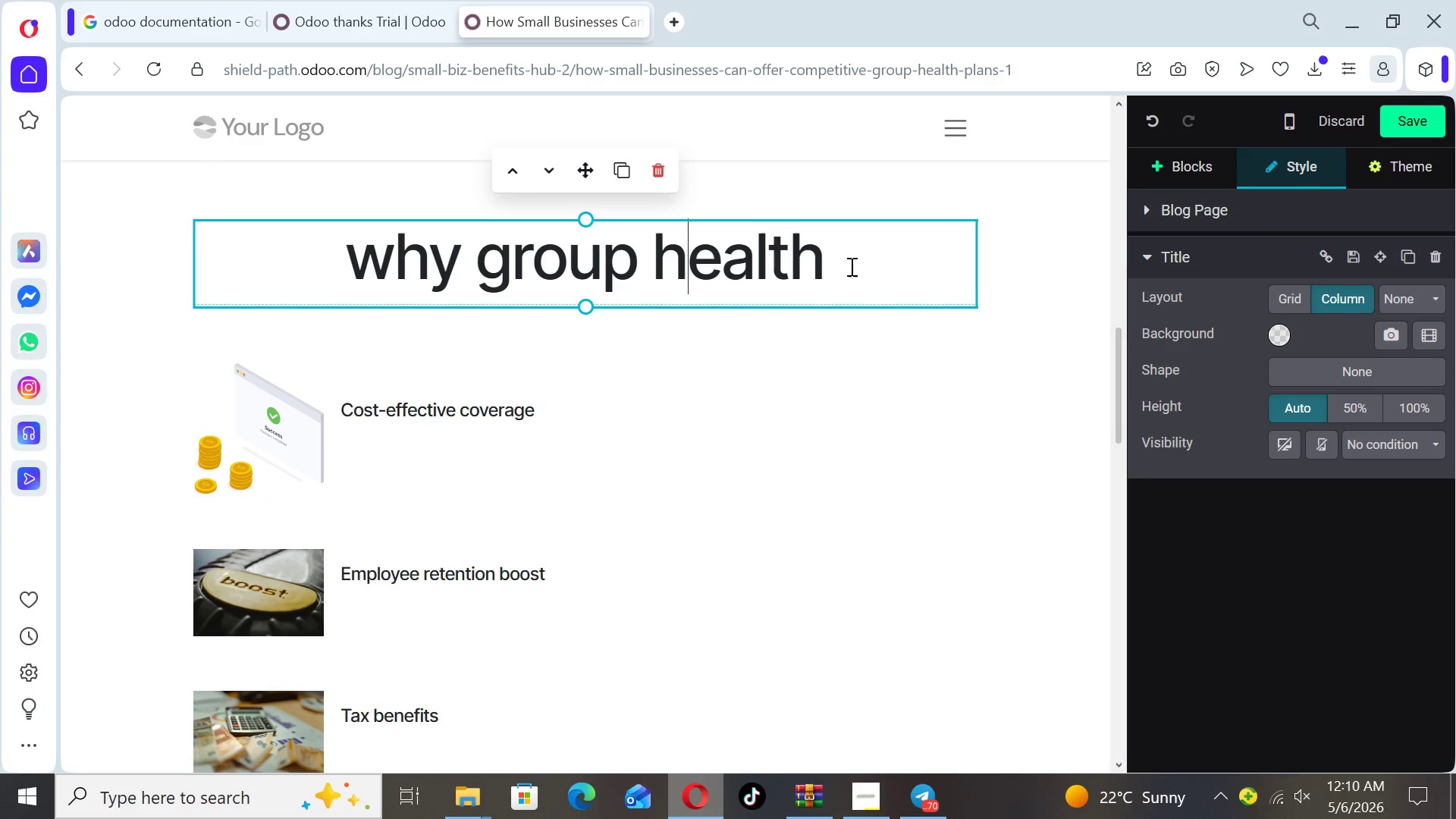 
left_click([850, 266])
 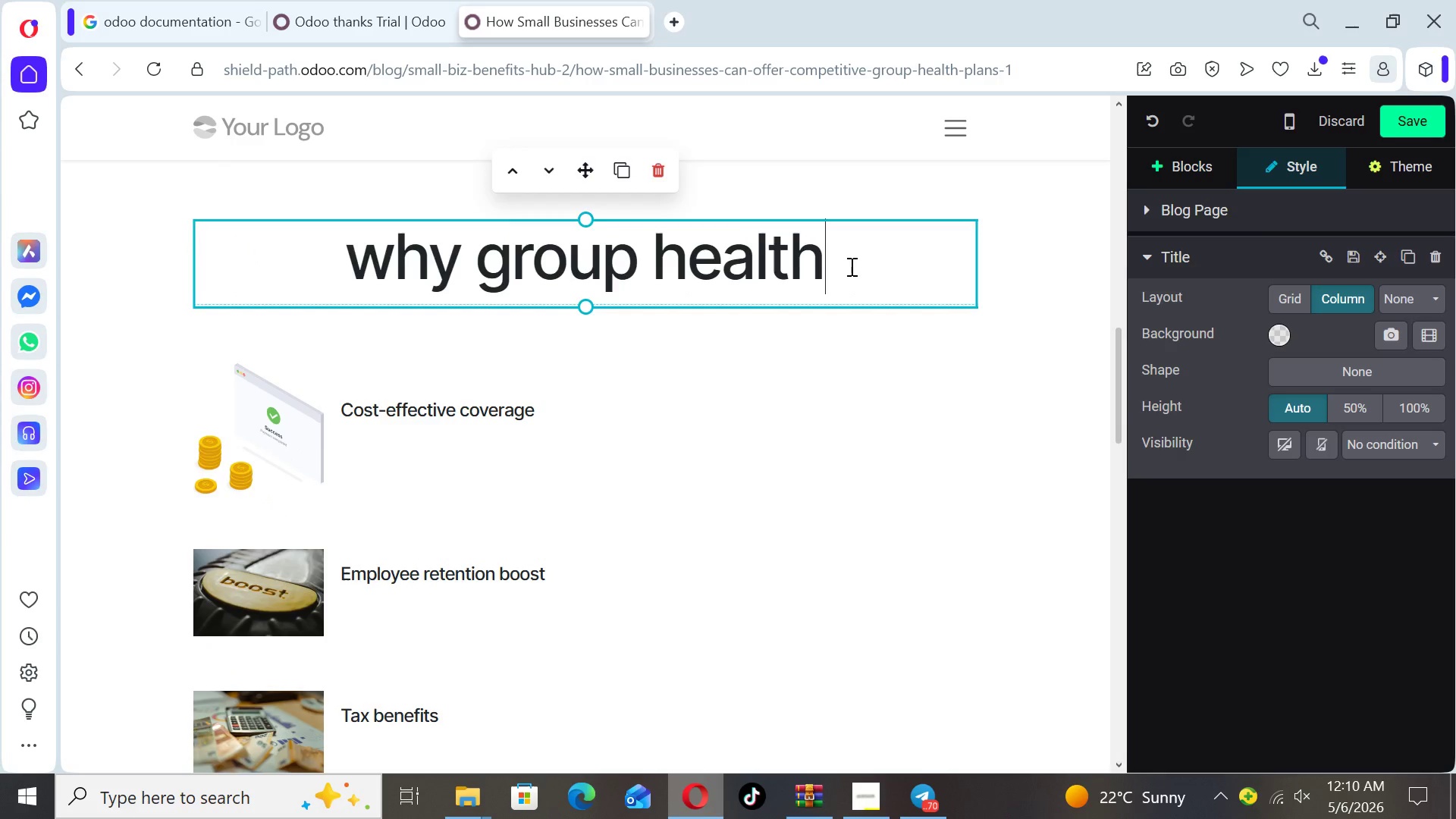 
key(Space)
 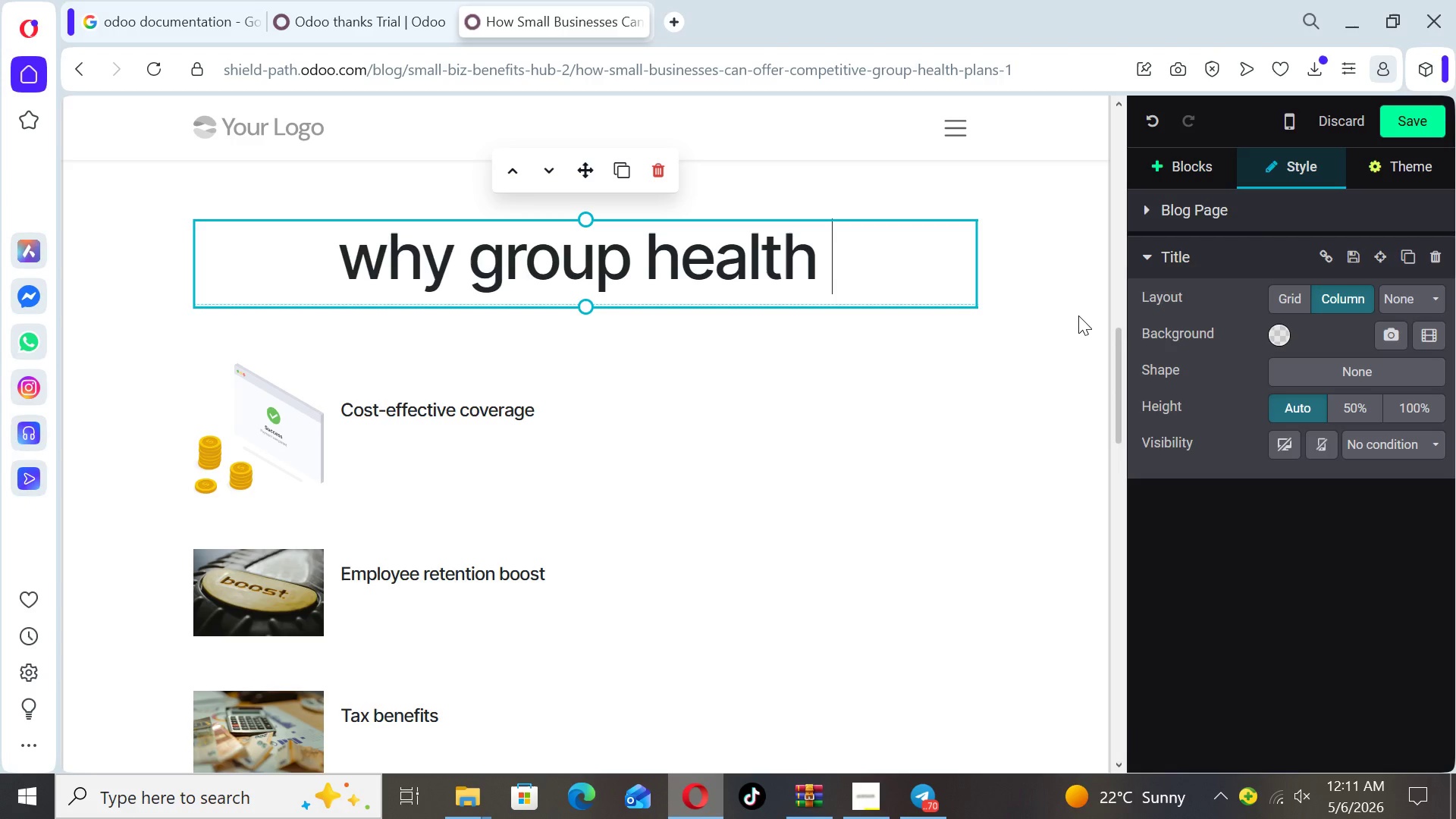 
wait(62.19)
 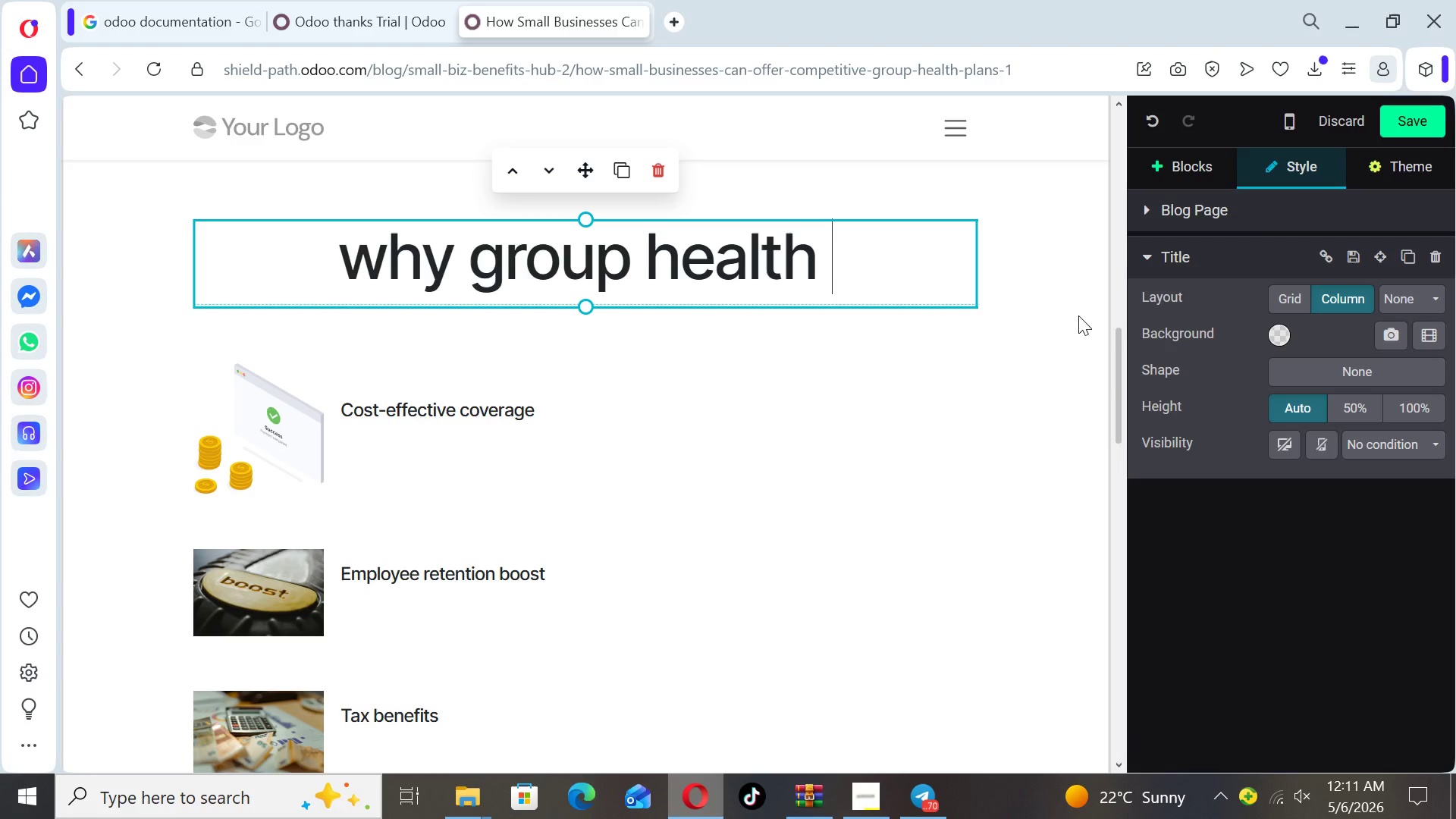 
left_click_drag(start_coordinate=[1121, 407], to_coordinate=[1116, 393])
 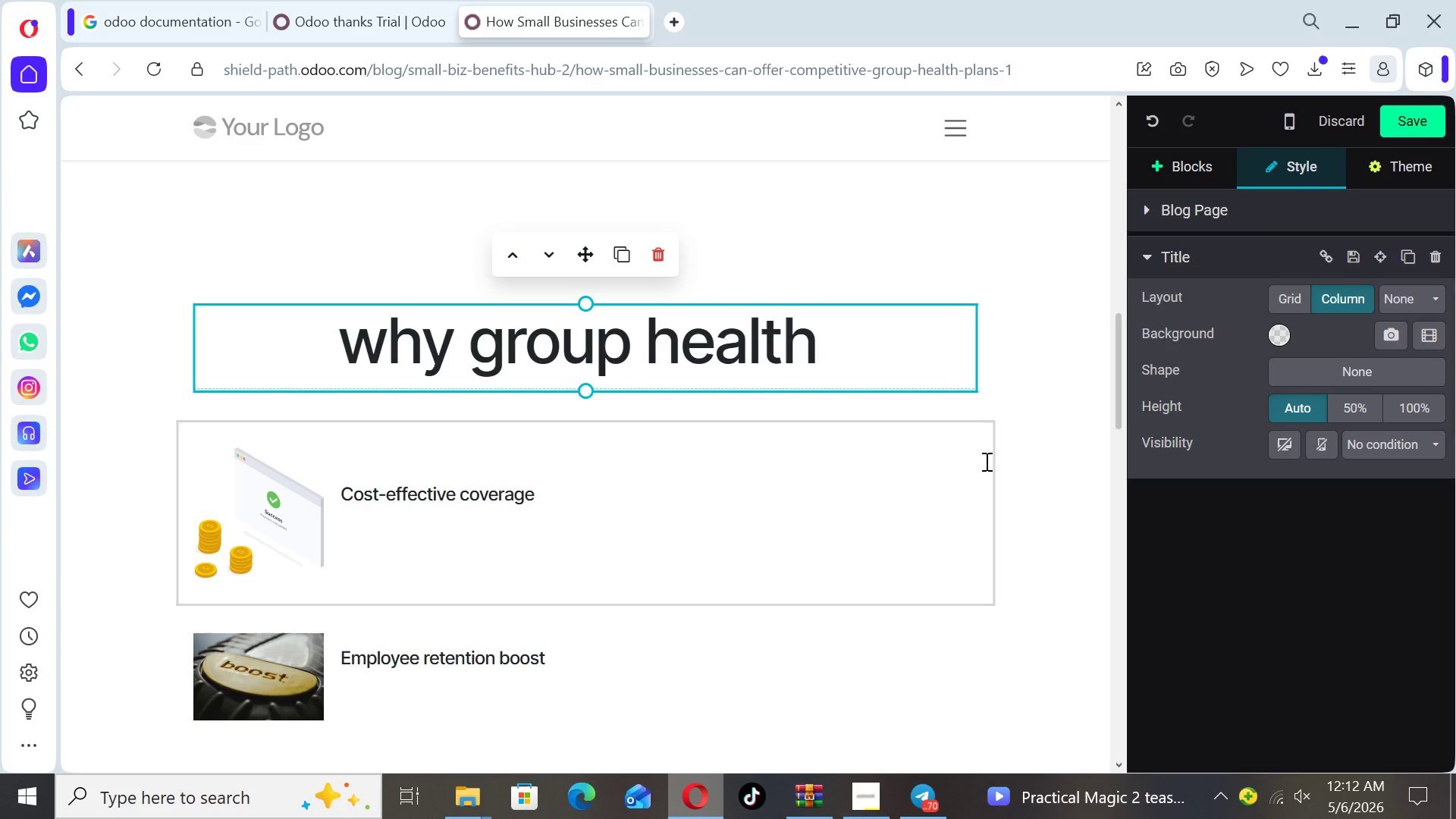 
wait(26.7)
 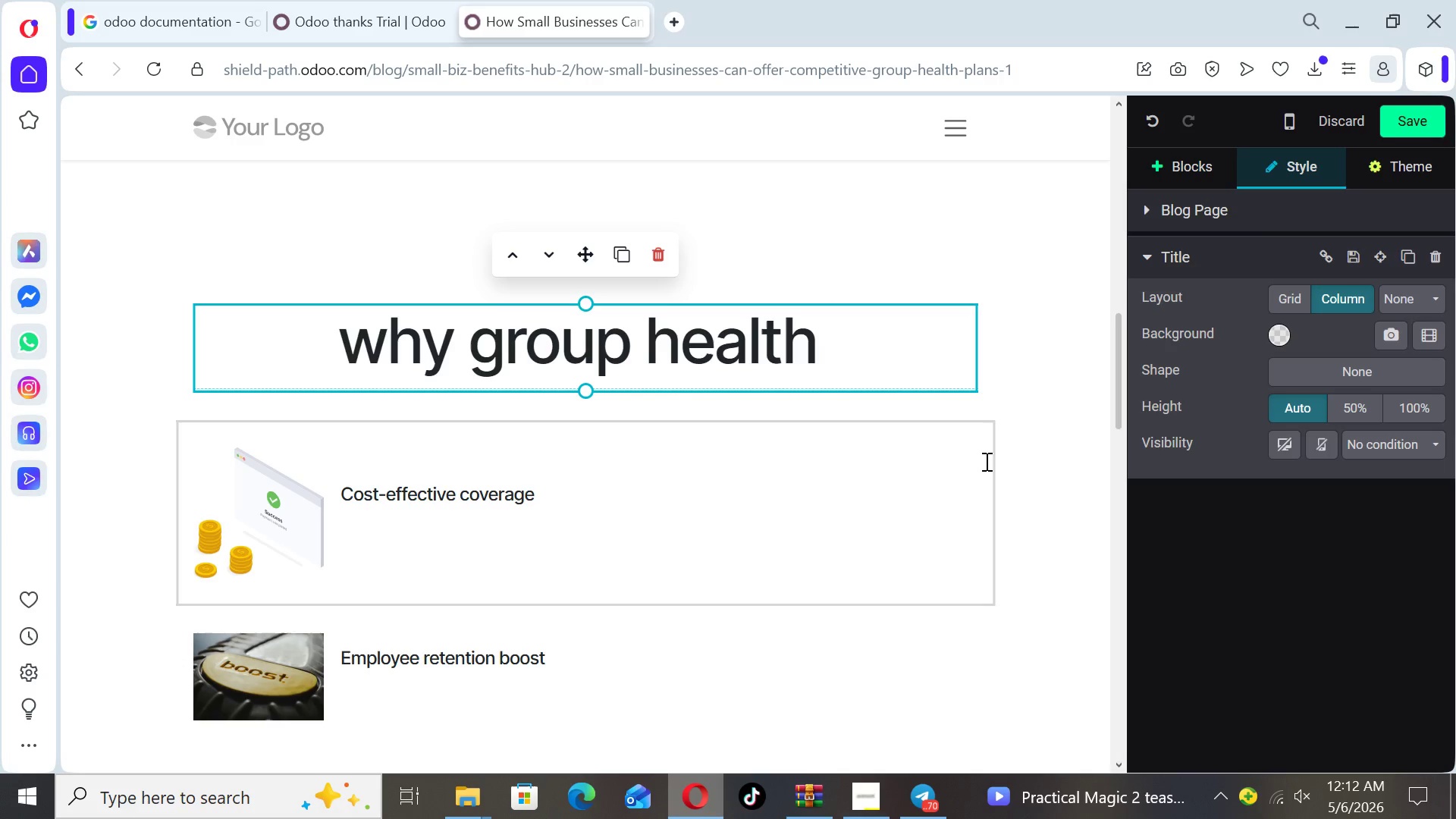 
type(plans matter)
 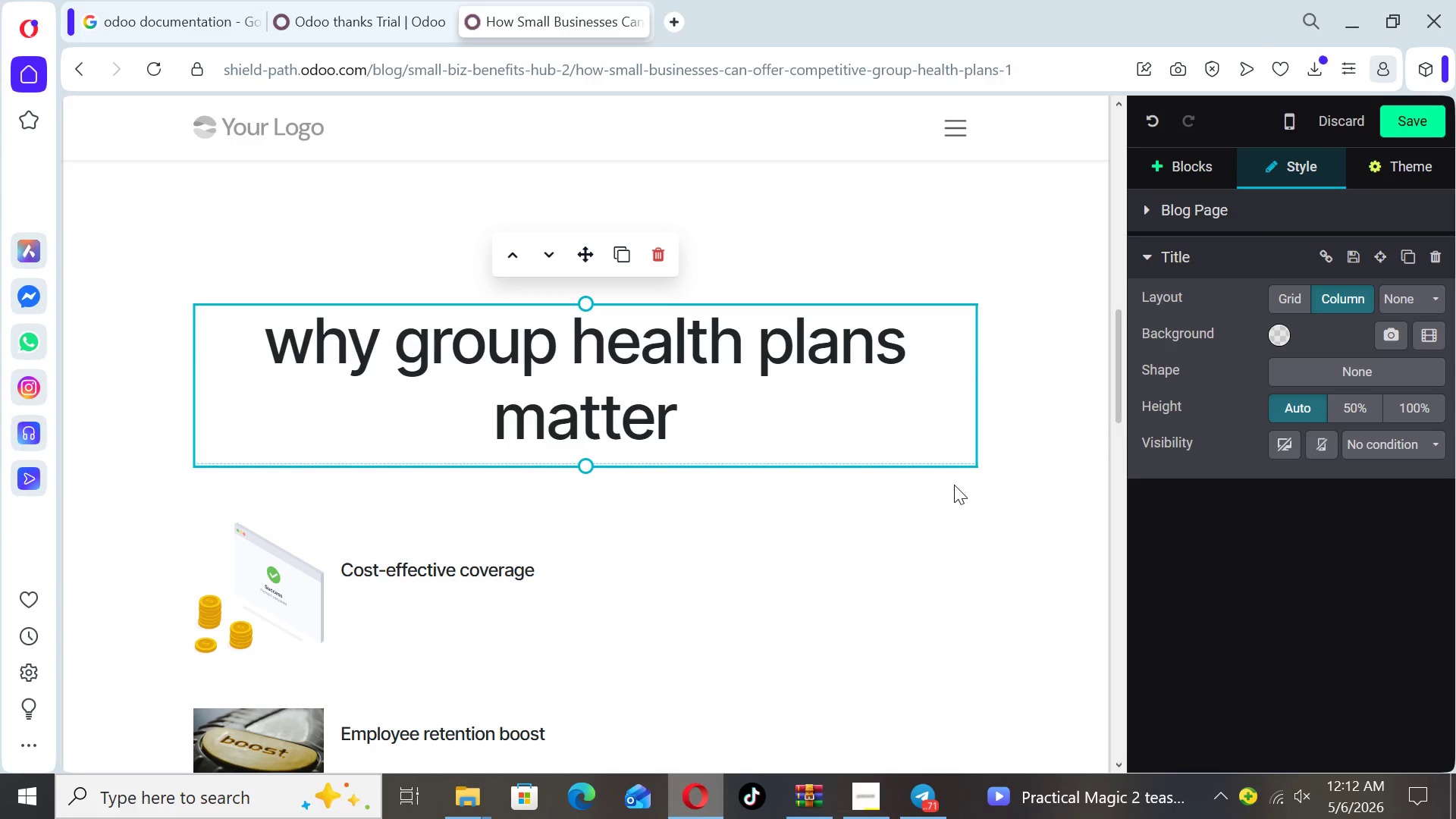 
wait(9.74)
 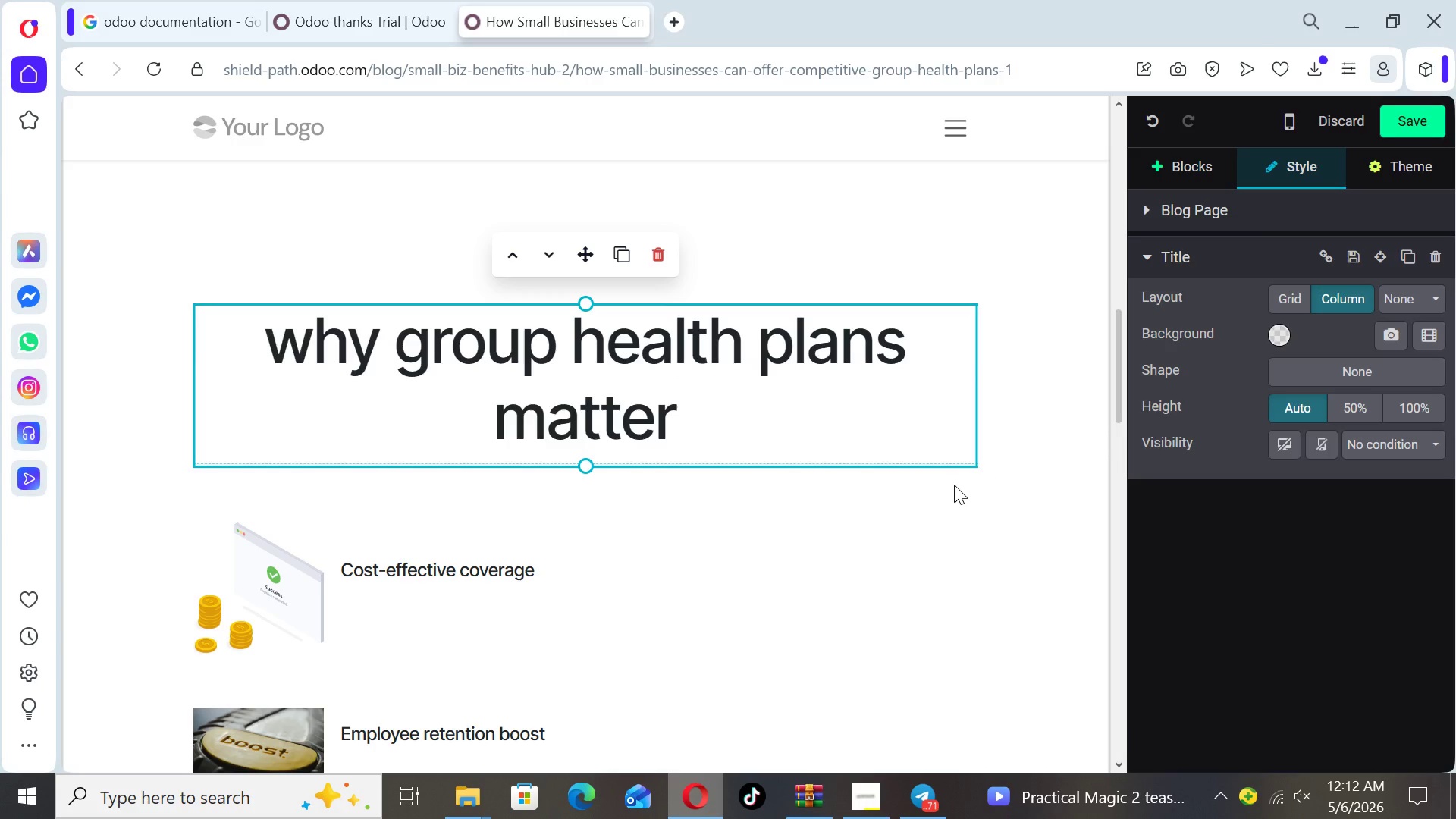 
left_click([310, 347])
 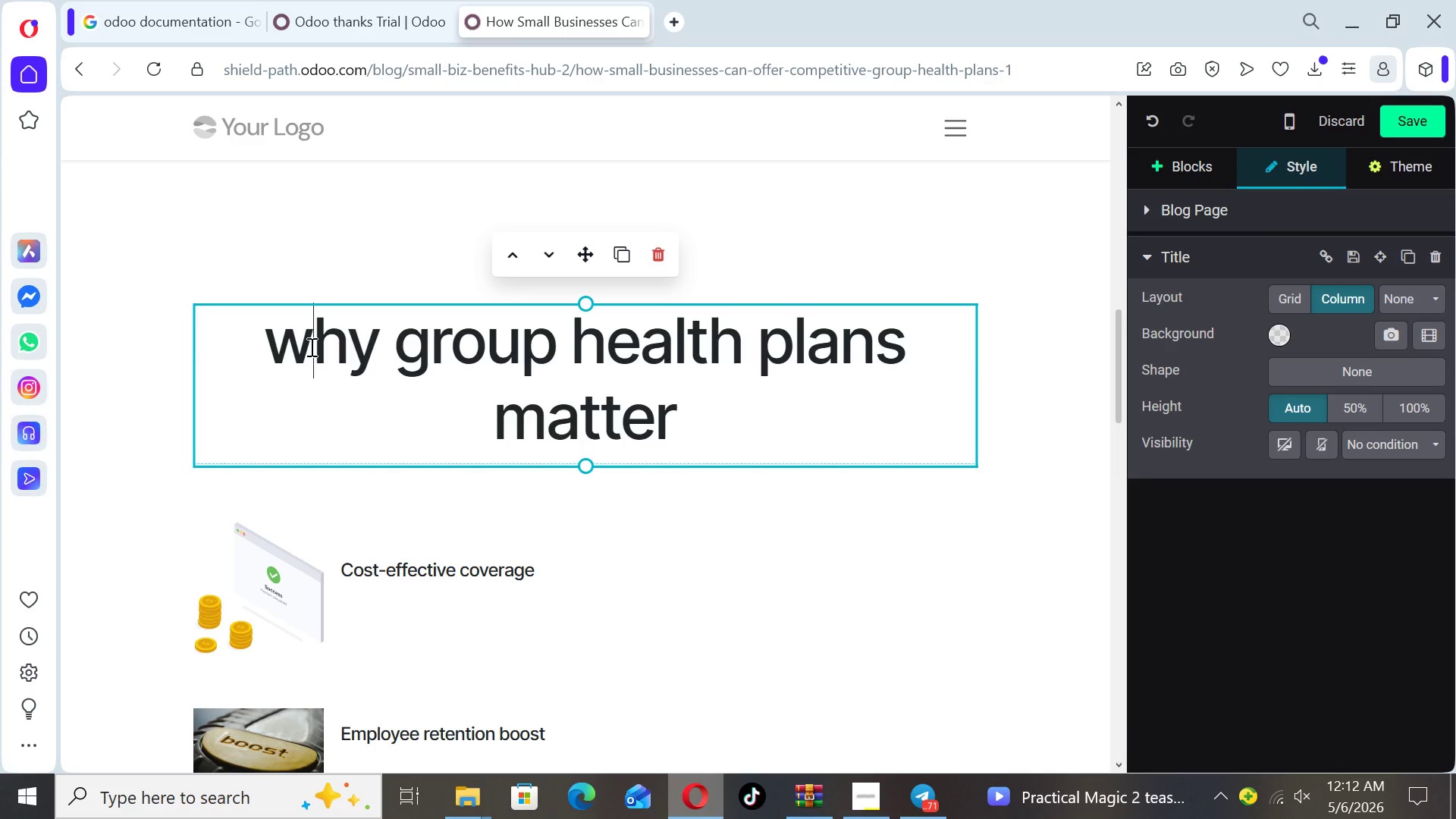 
key(Backspace)
 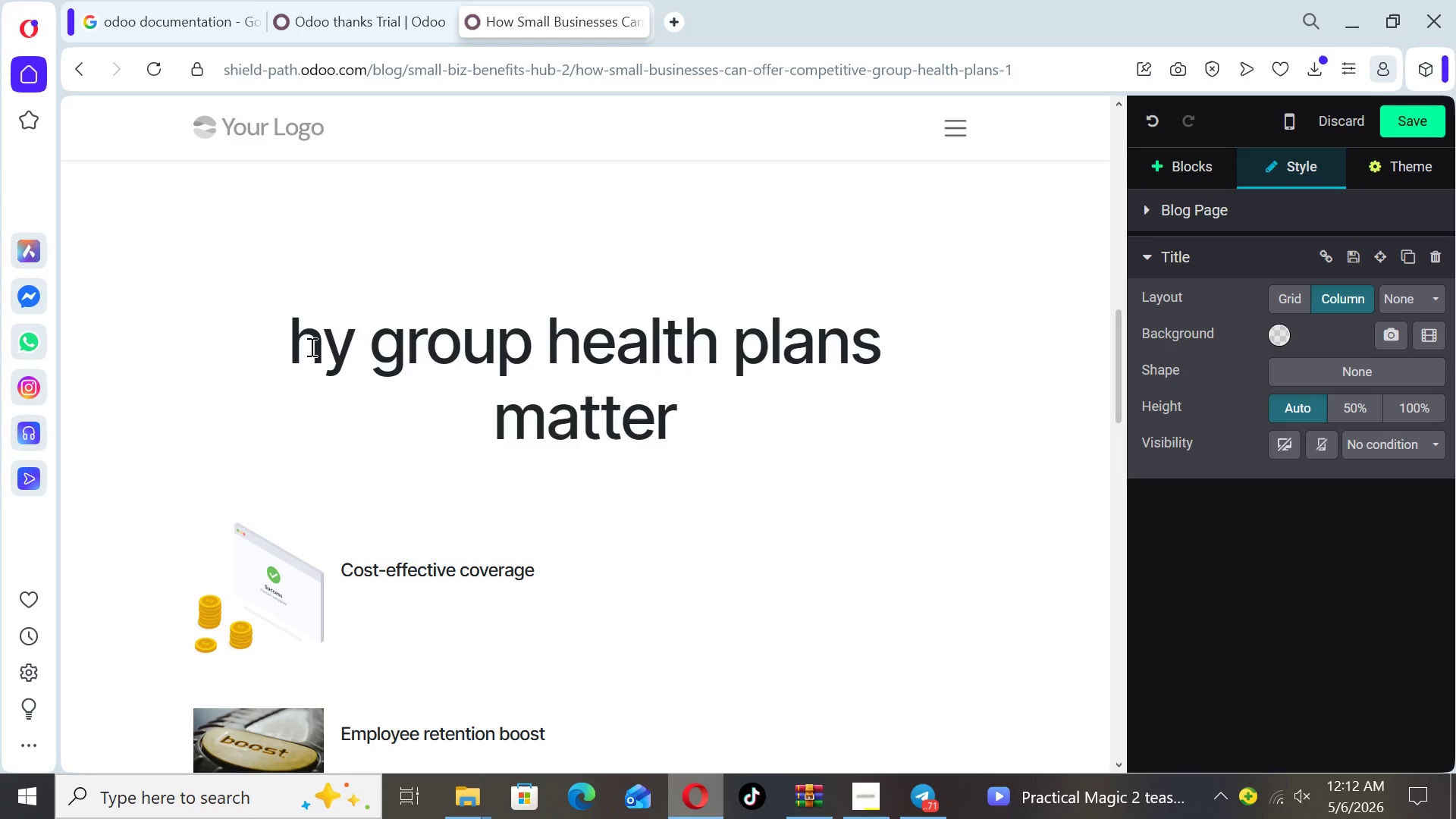 
key(CapsLock)
 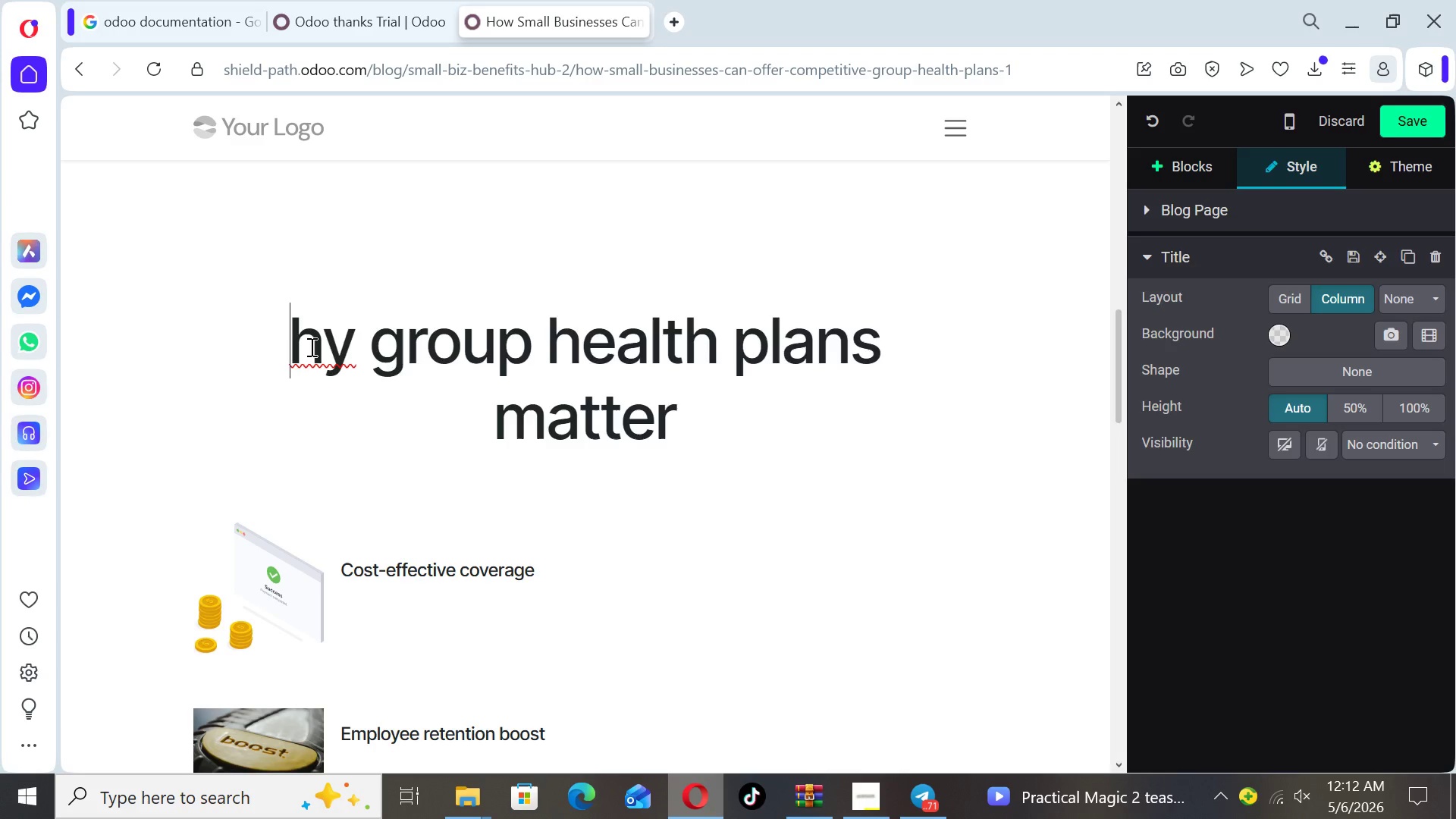 
key(W)
 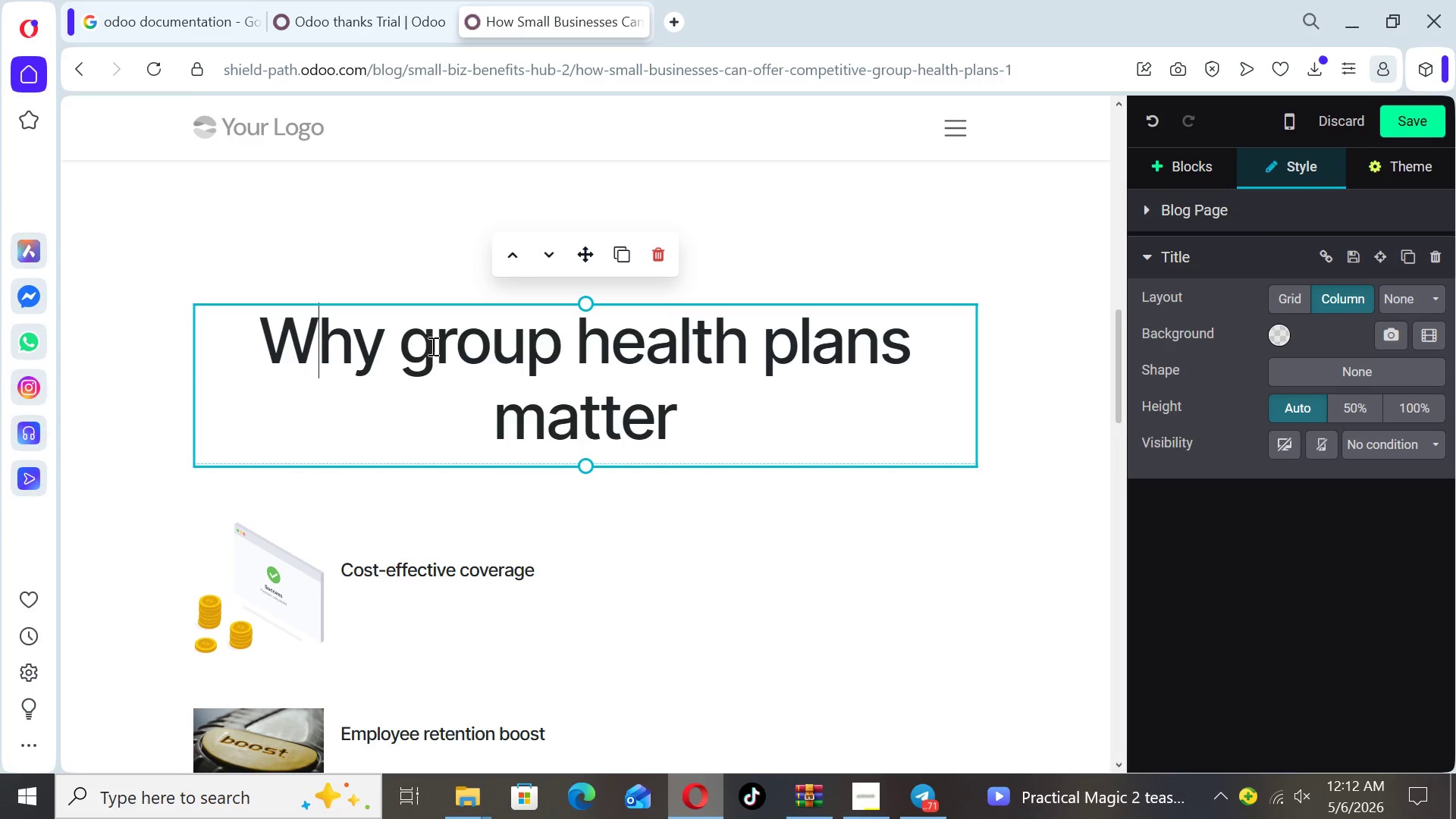 
left_click([437, 350])
 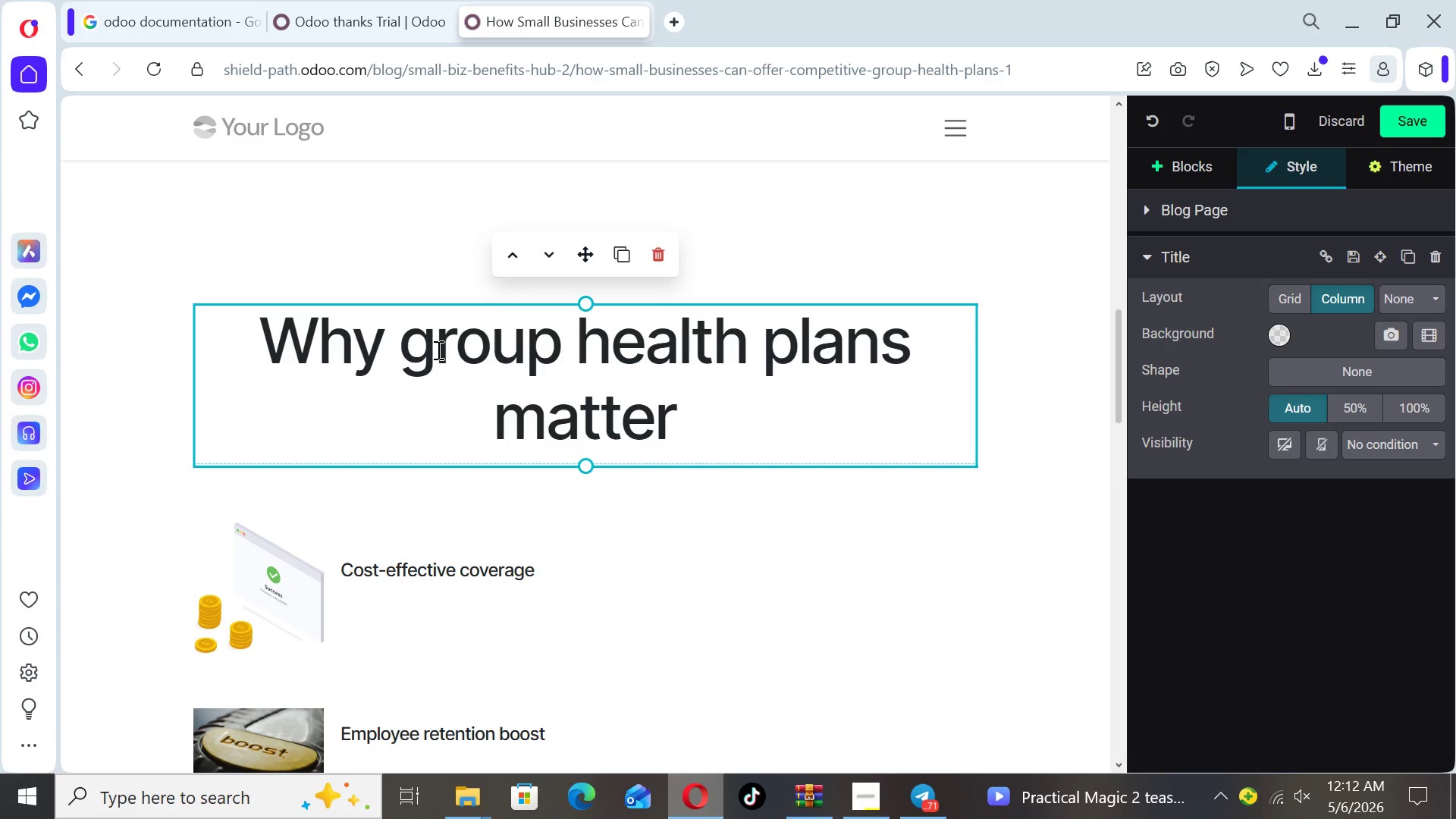 
key(Backspace)
 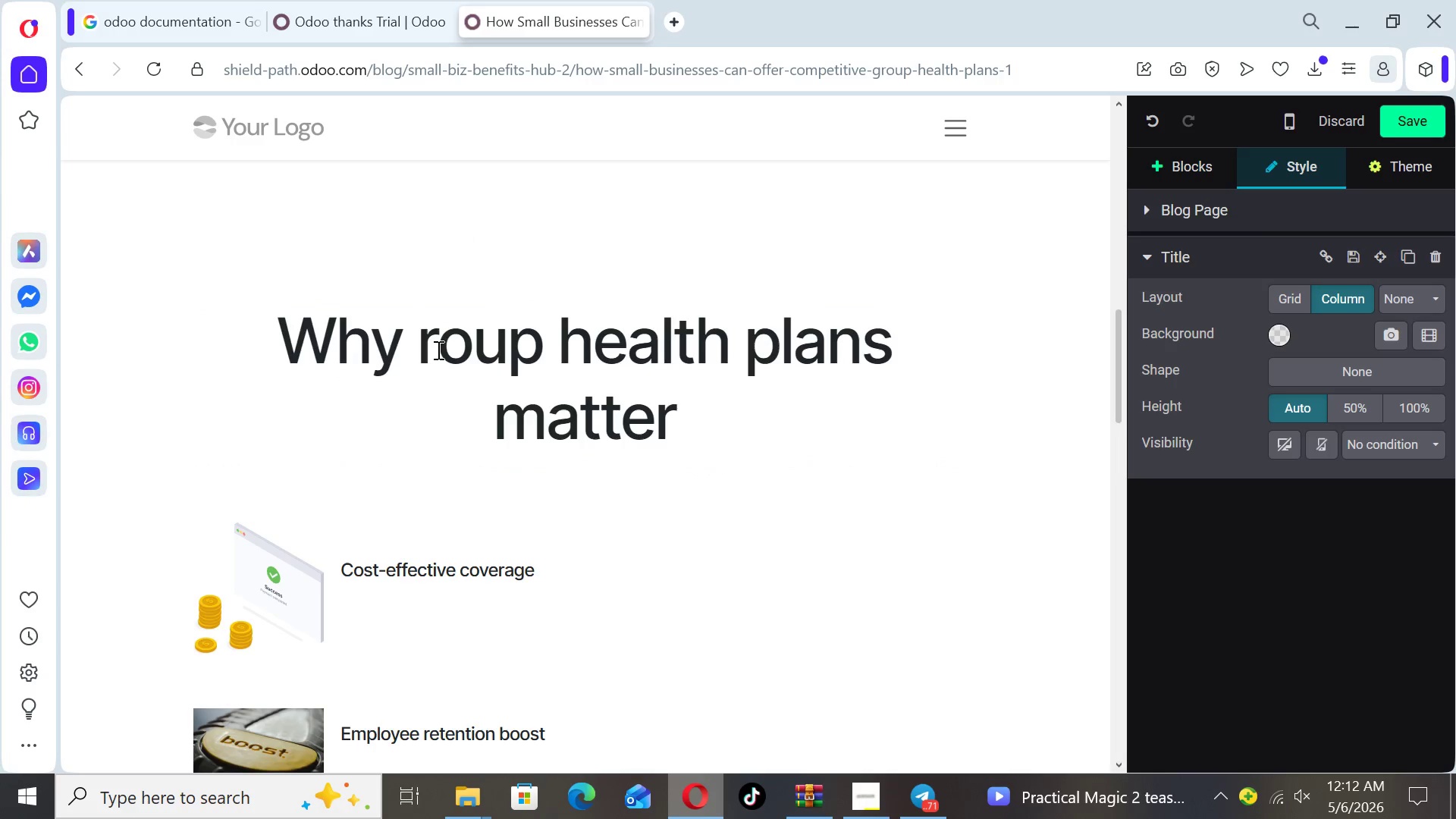 
key(G)
 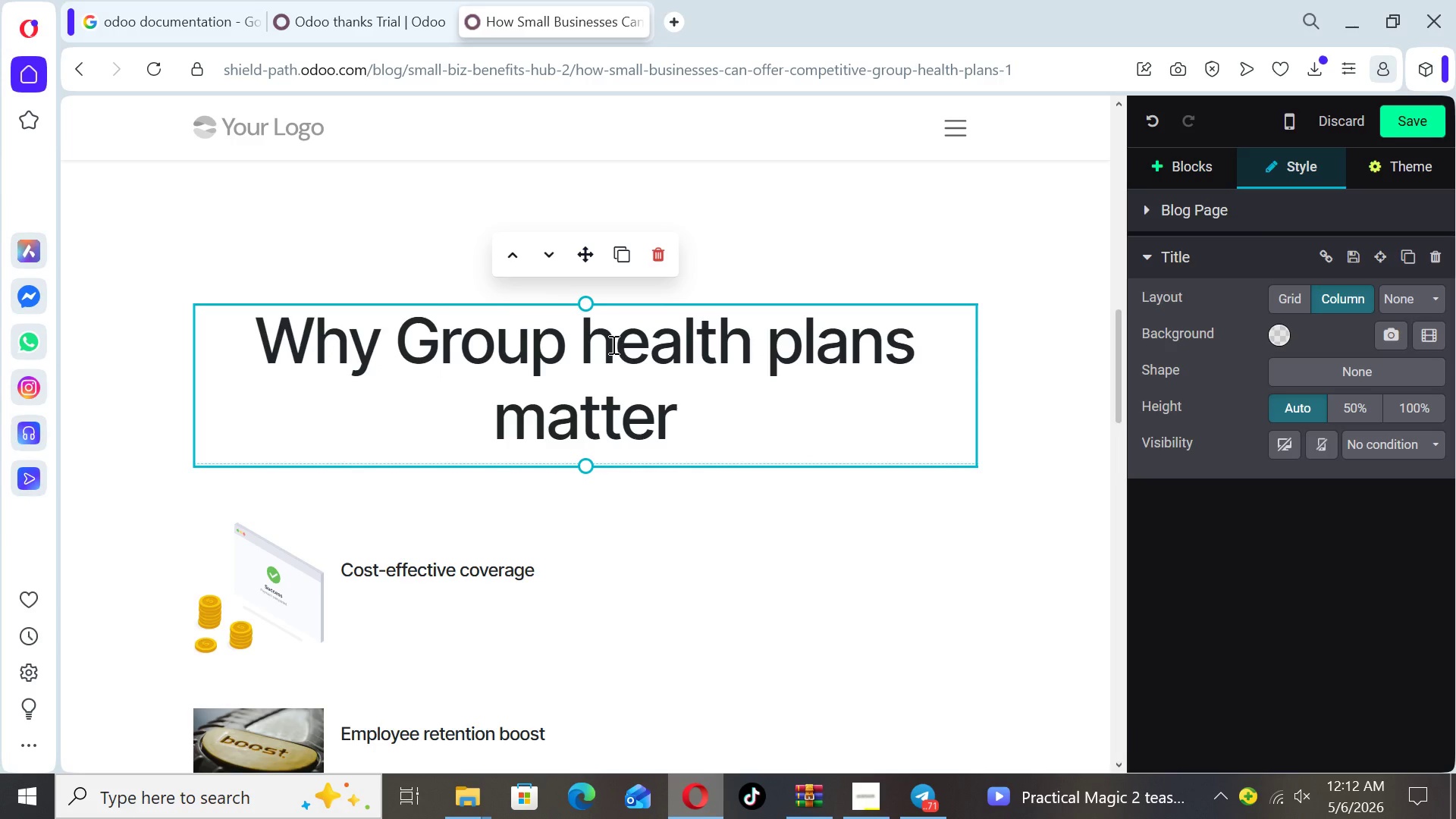 
left_click([612, 344])
 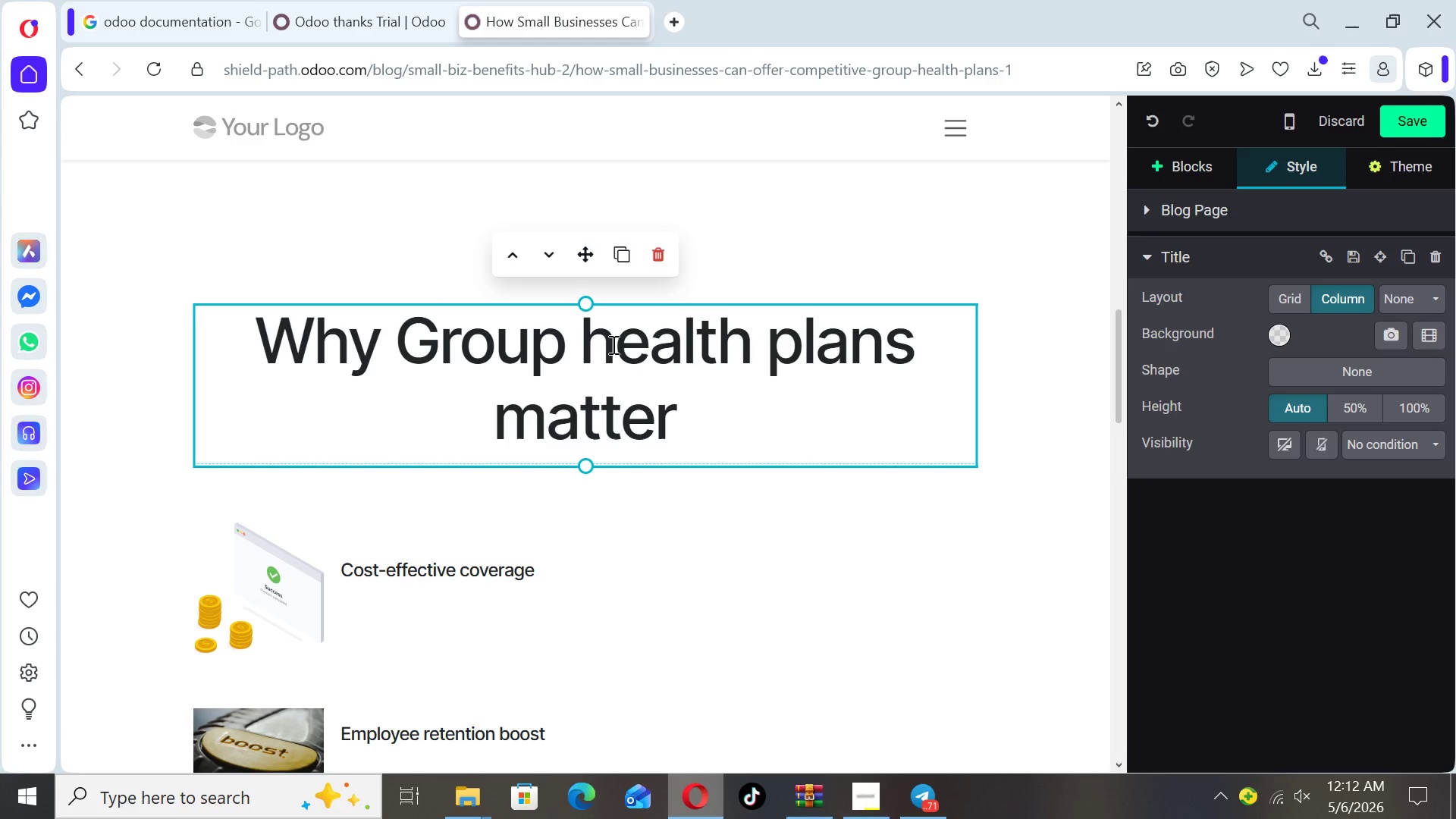 
key(Backspace)
 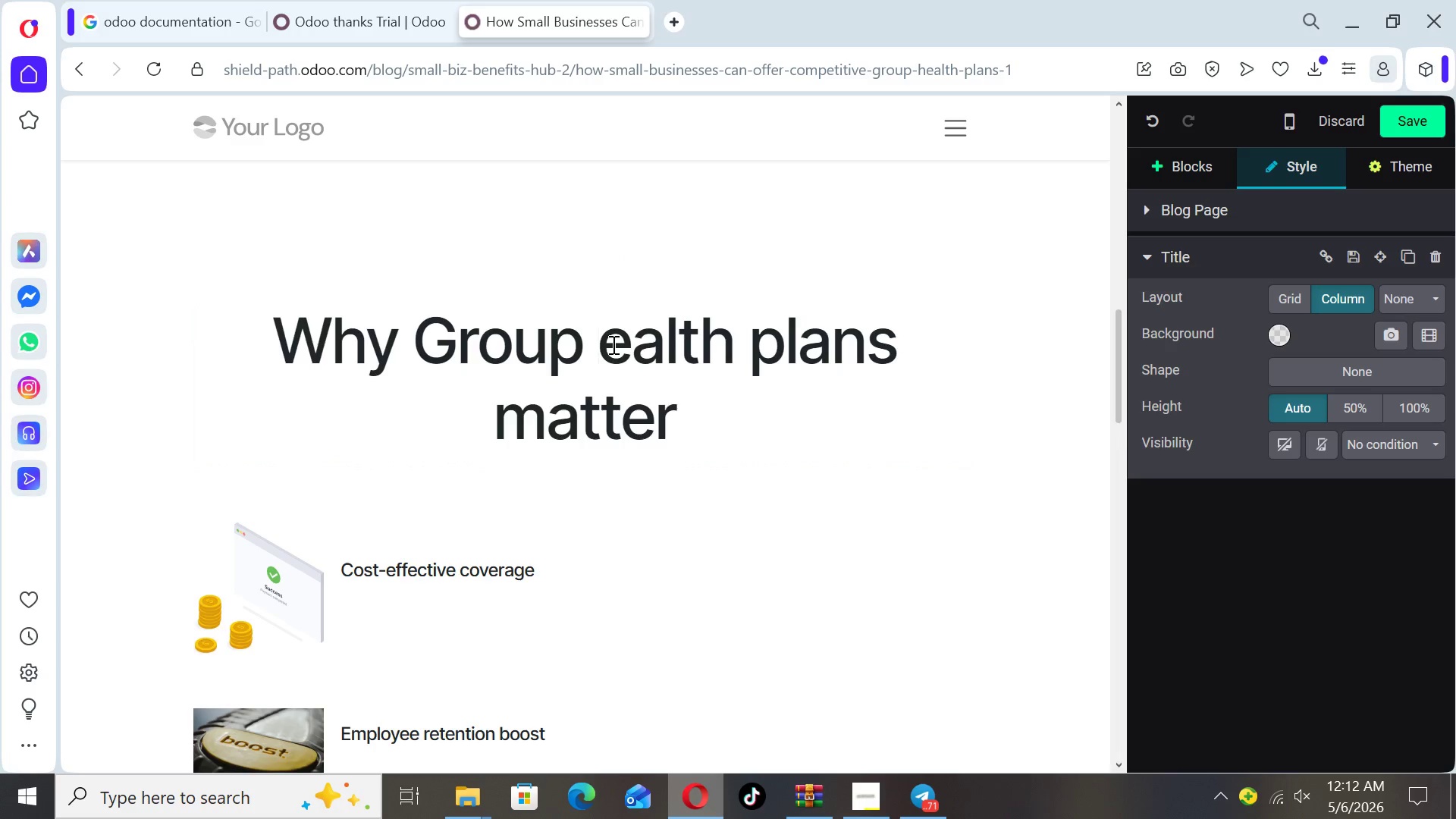 
key(H)
 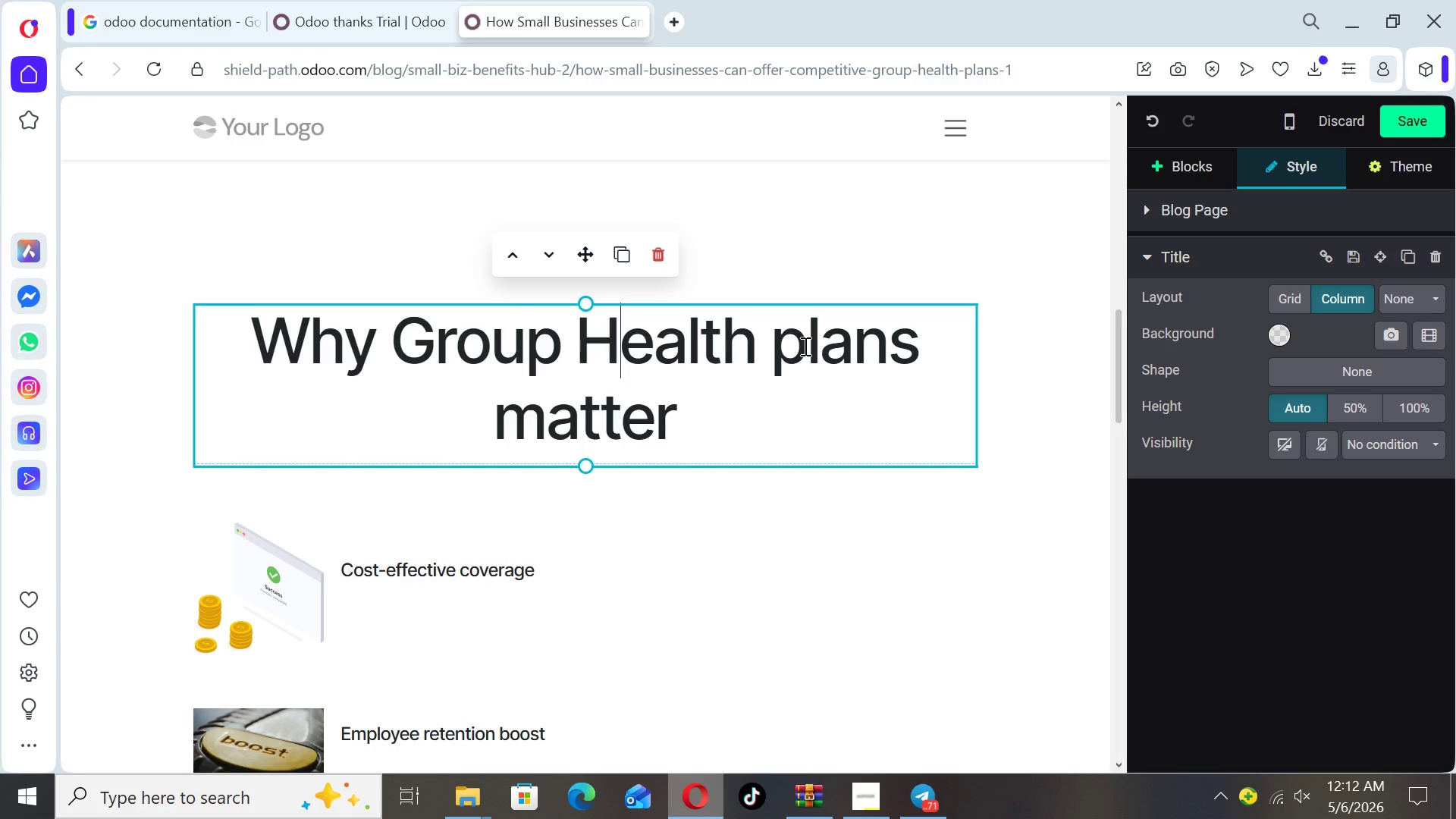 
left_click([805, 346])
 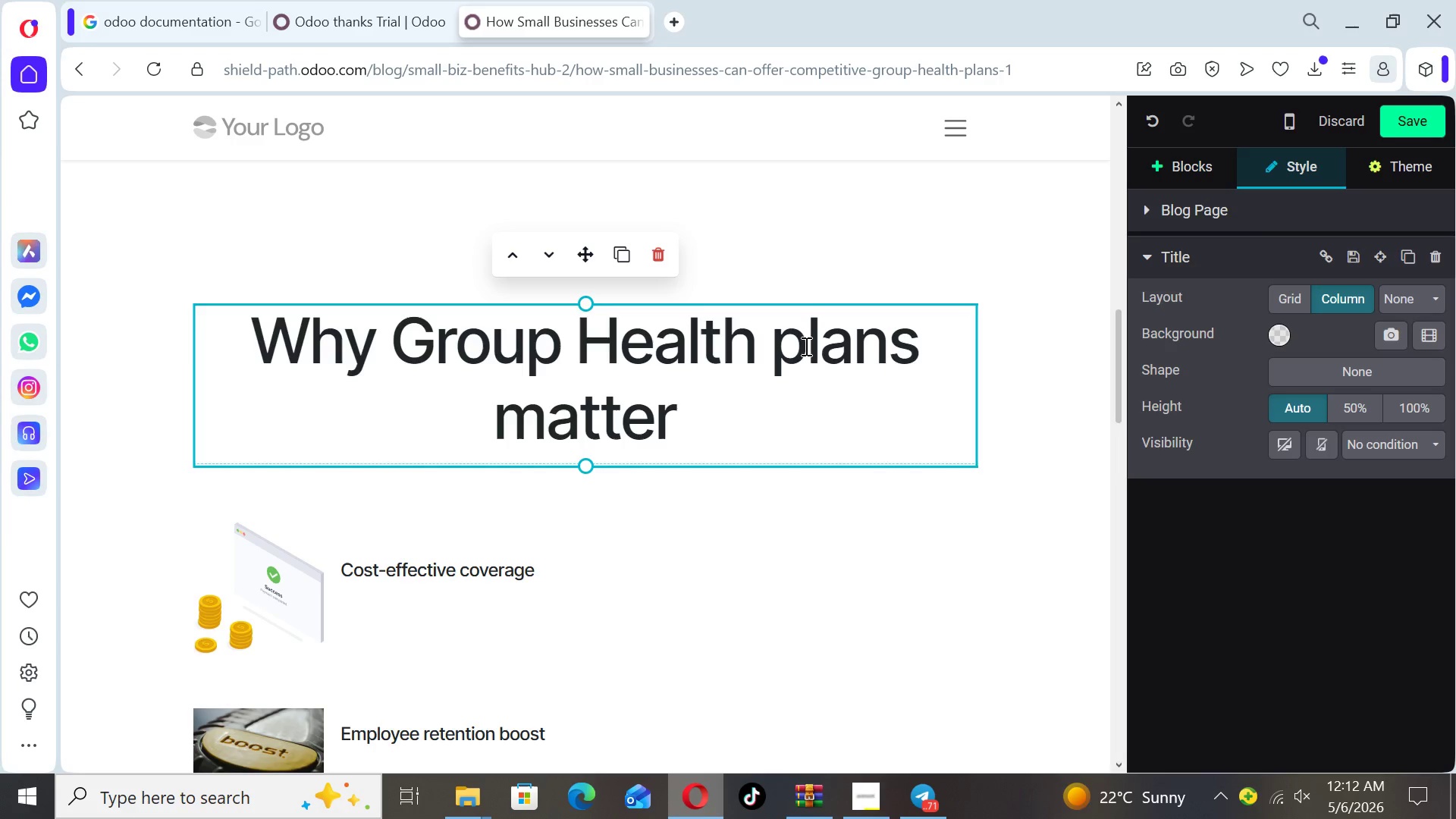 
key(Backspace)
 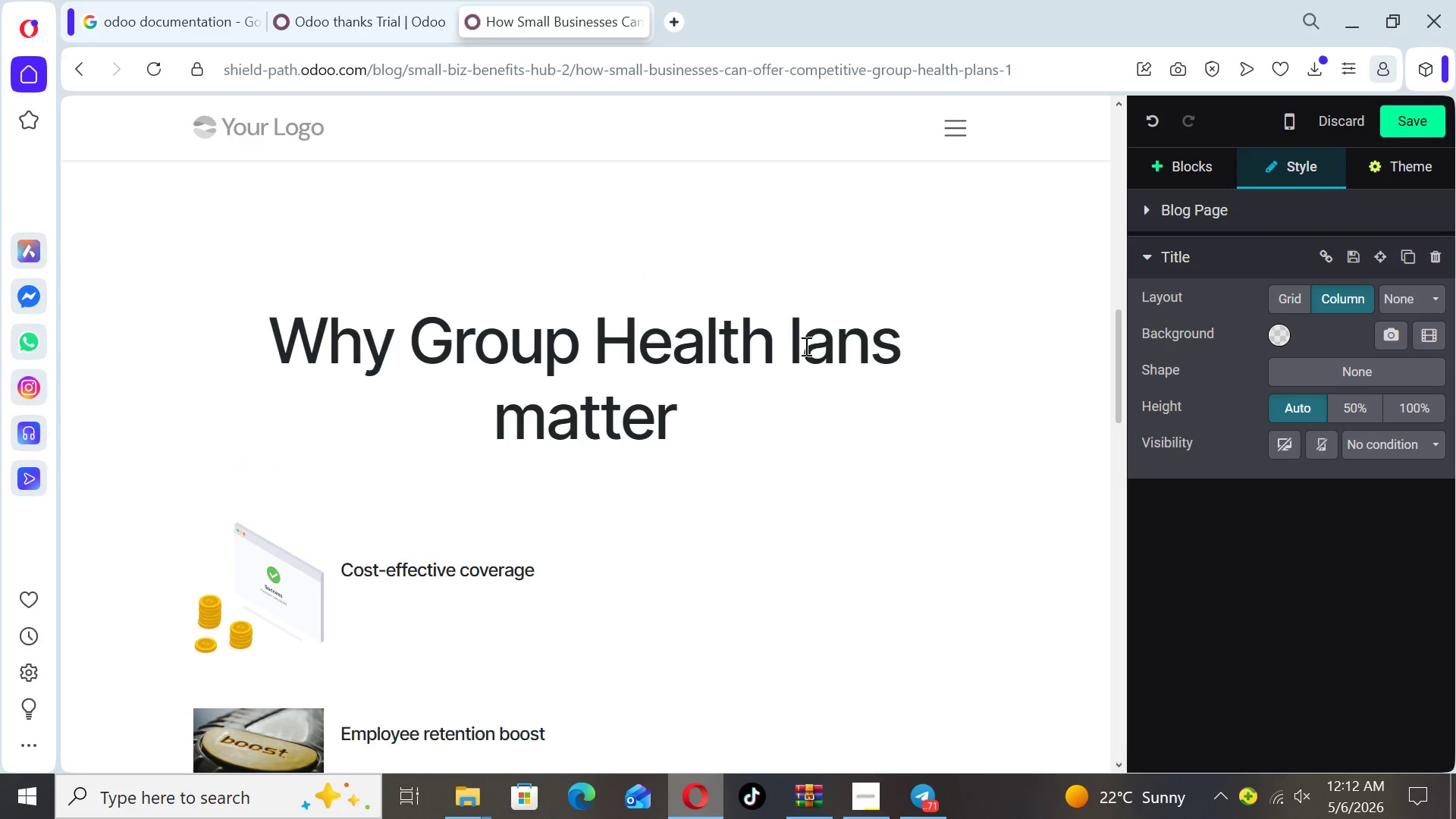 
key(P)
 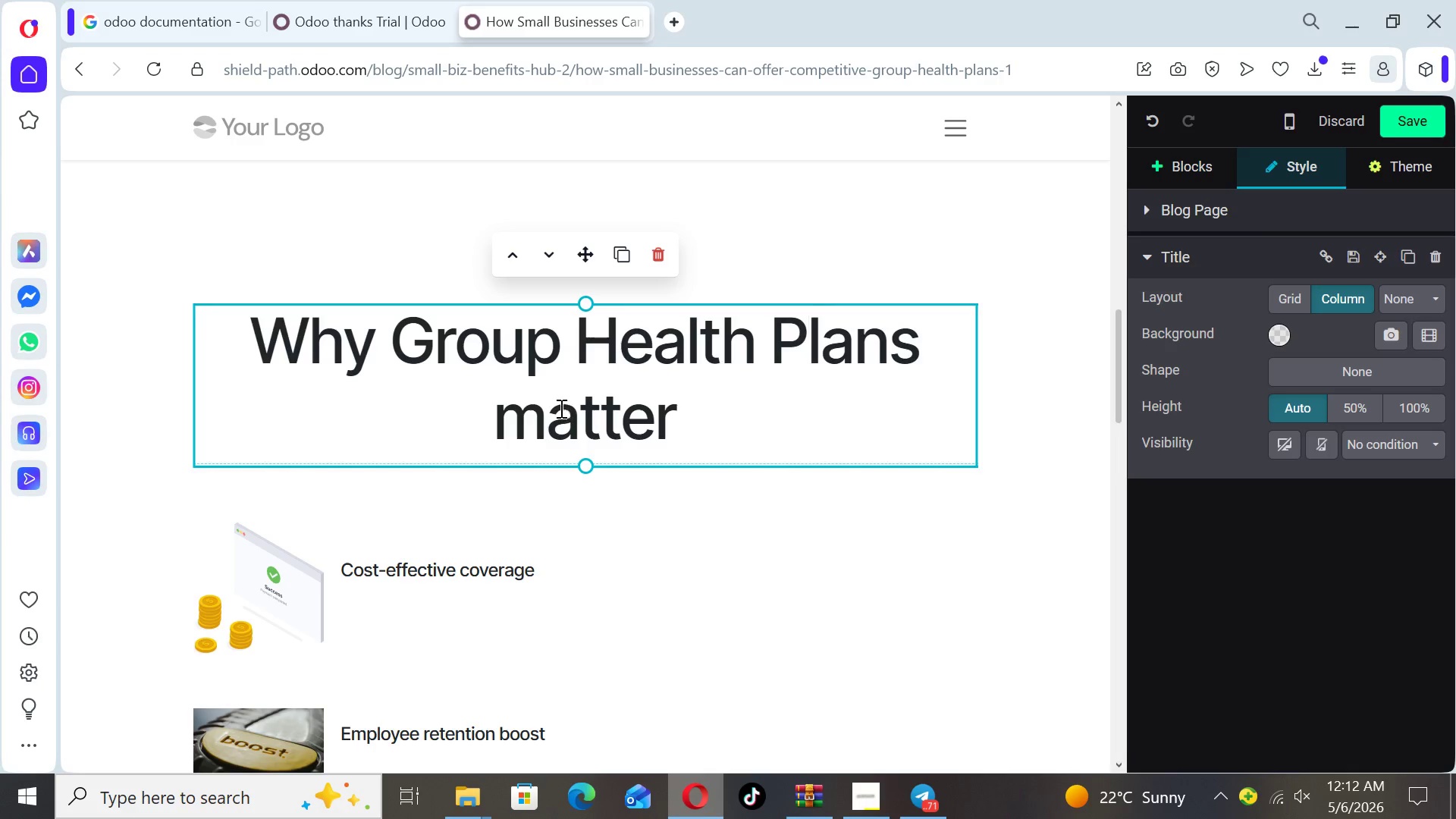 
left_click([553, 410])
 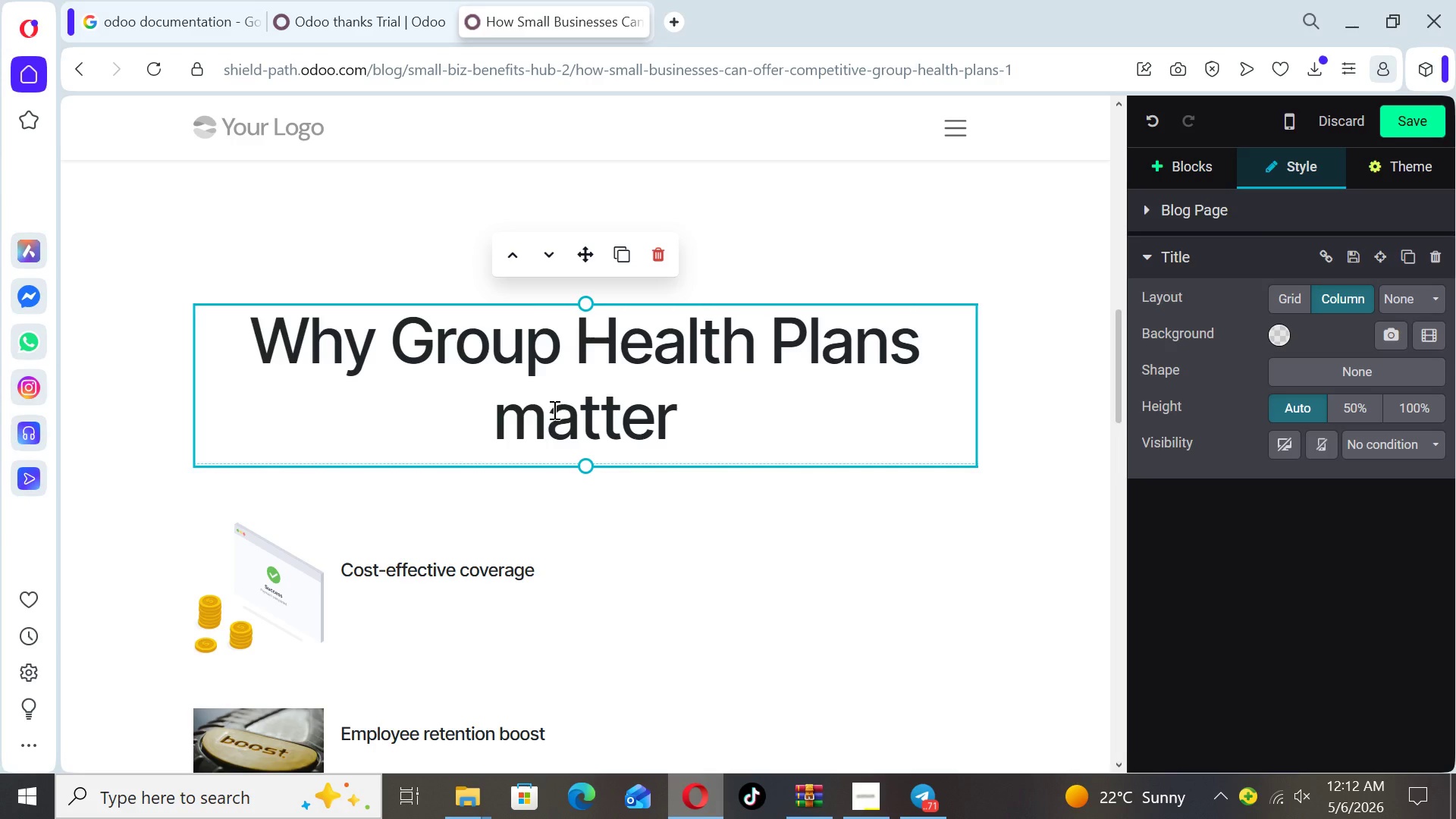 
key(Backspace)
 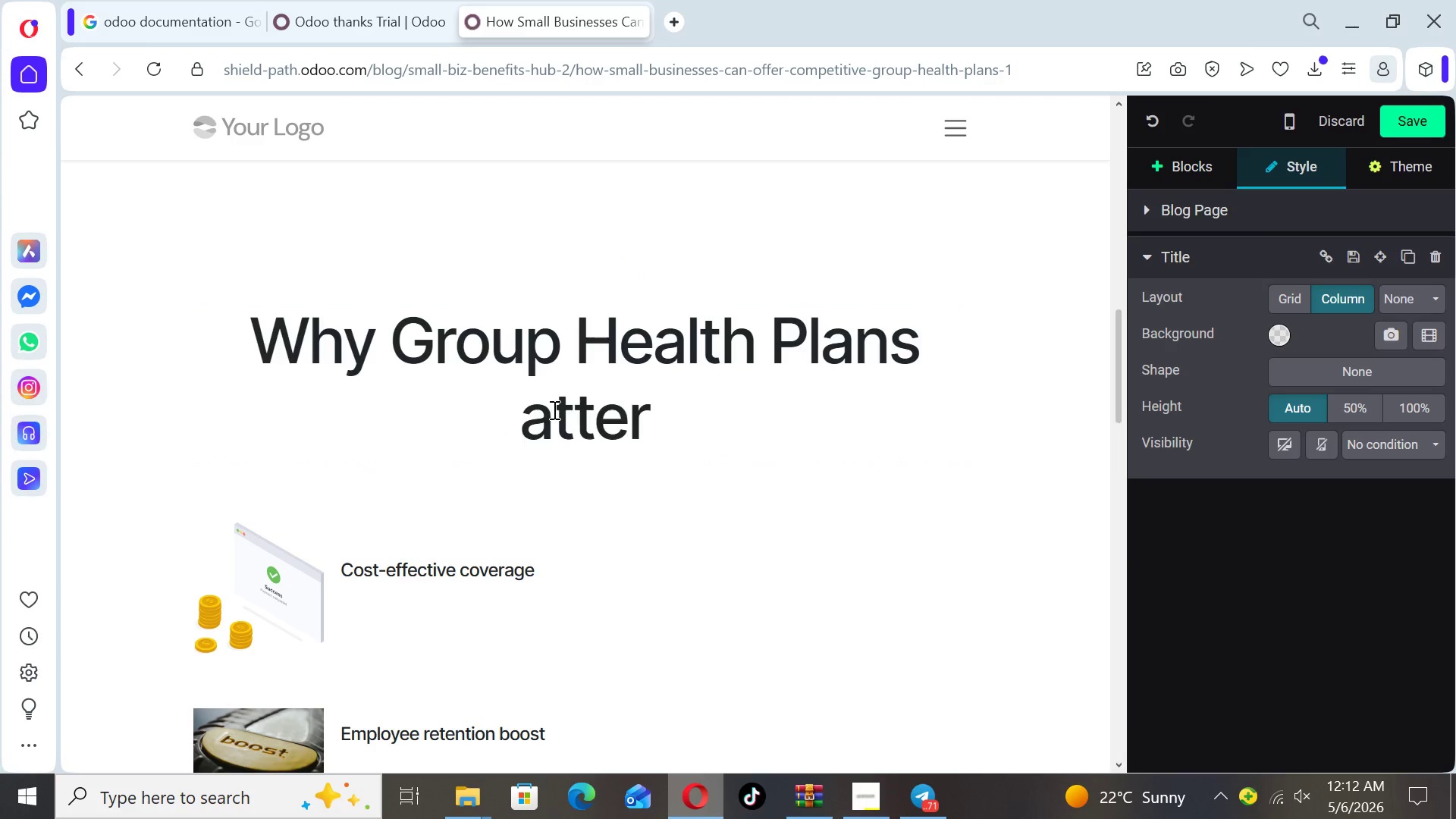 
key(M)
 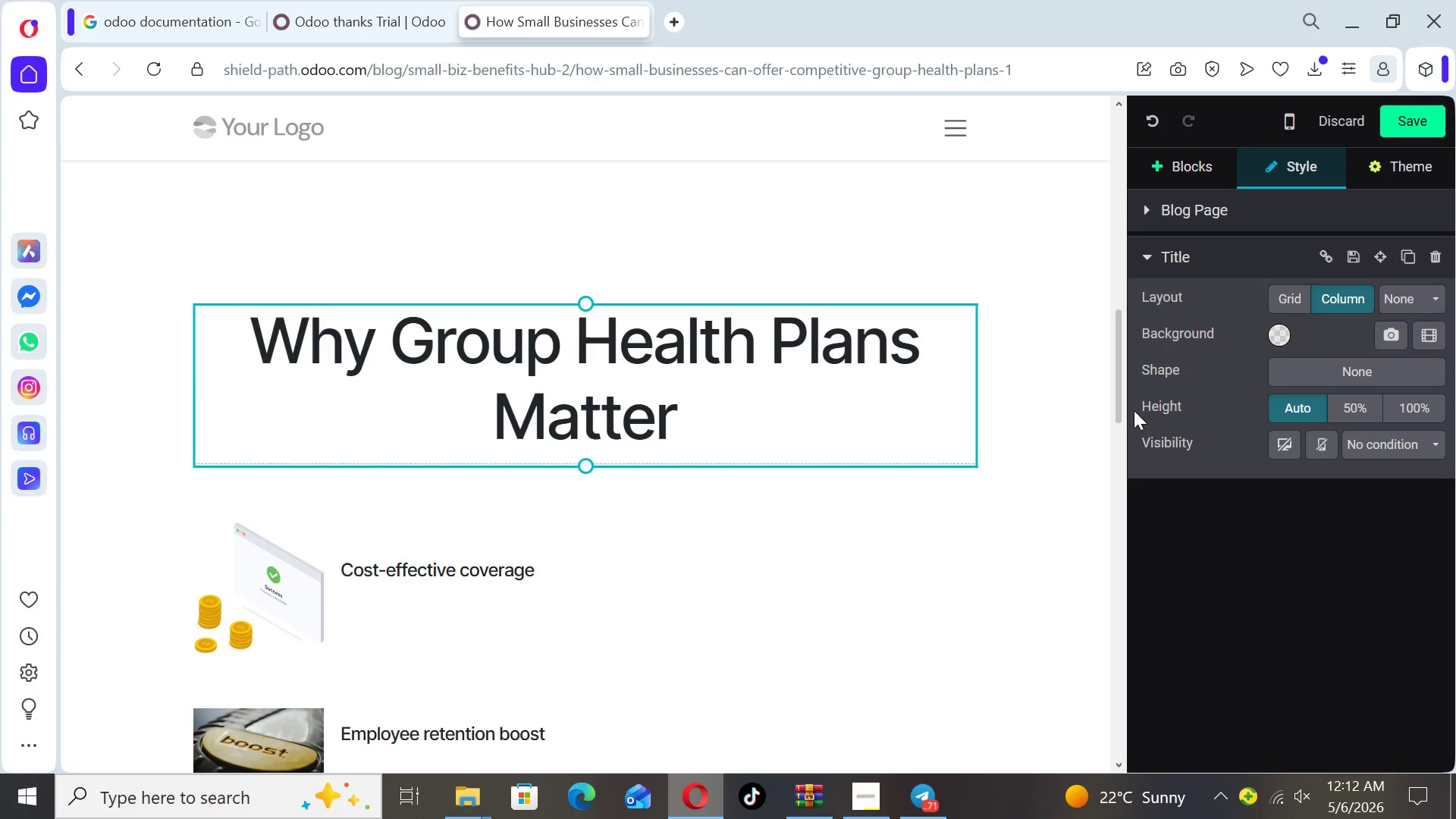 
left_click_drag(start_coordinate=[1121, 403], to_coordinate=[1130, 598])
 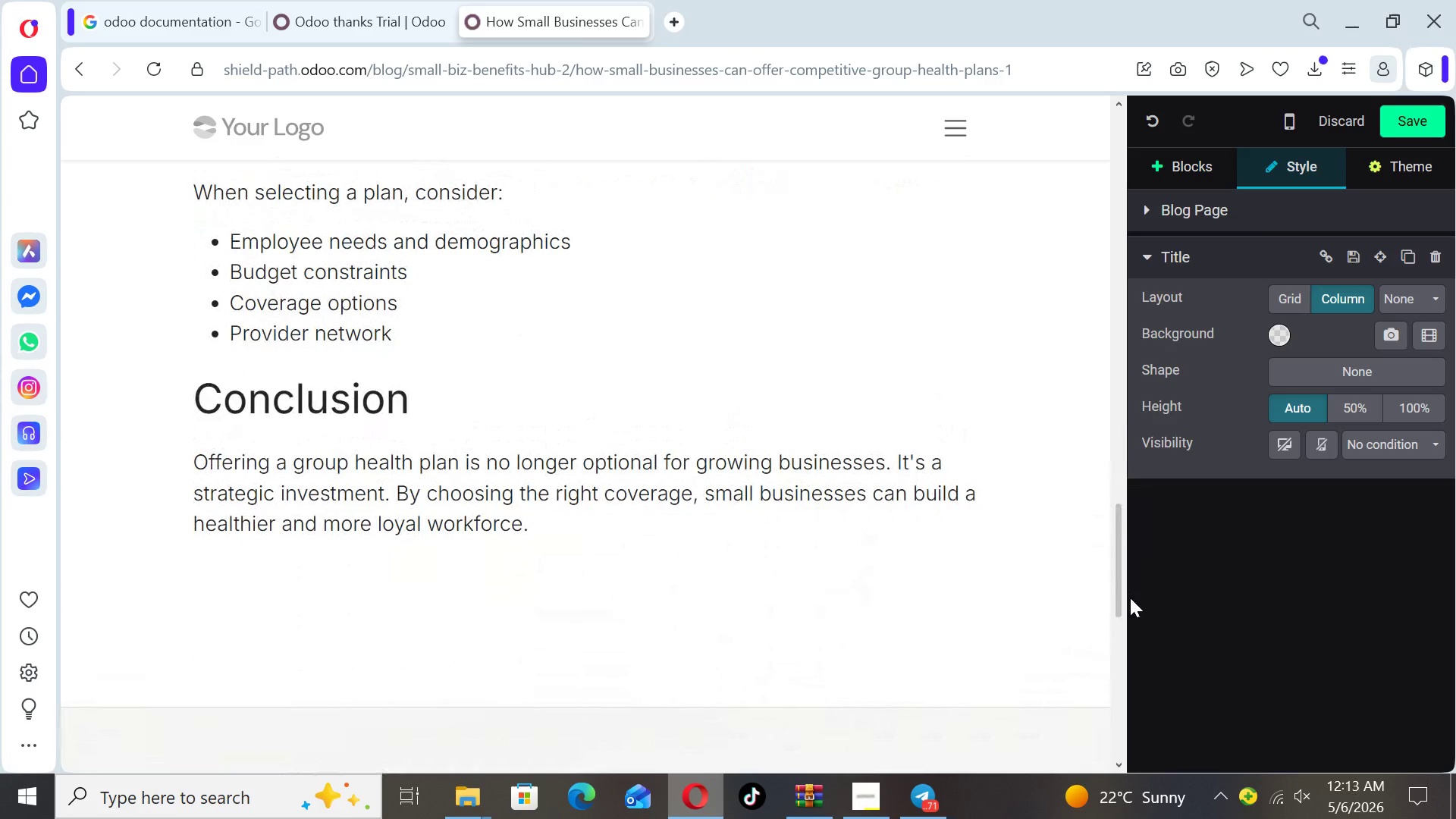 
left_click_drag(start_coordinate=[1114, 588], to_coordinate=[1113, 624])
 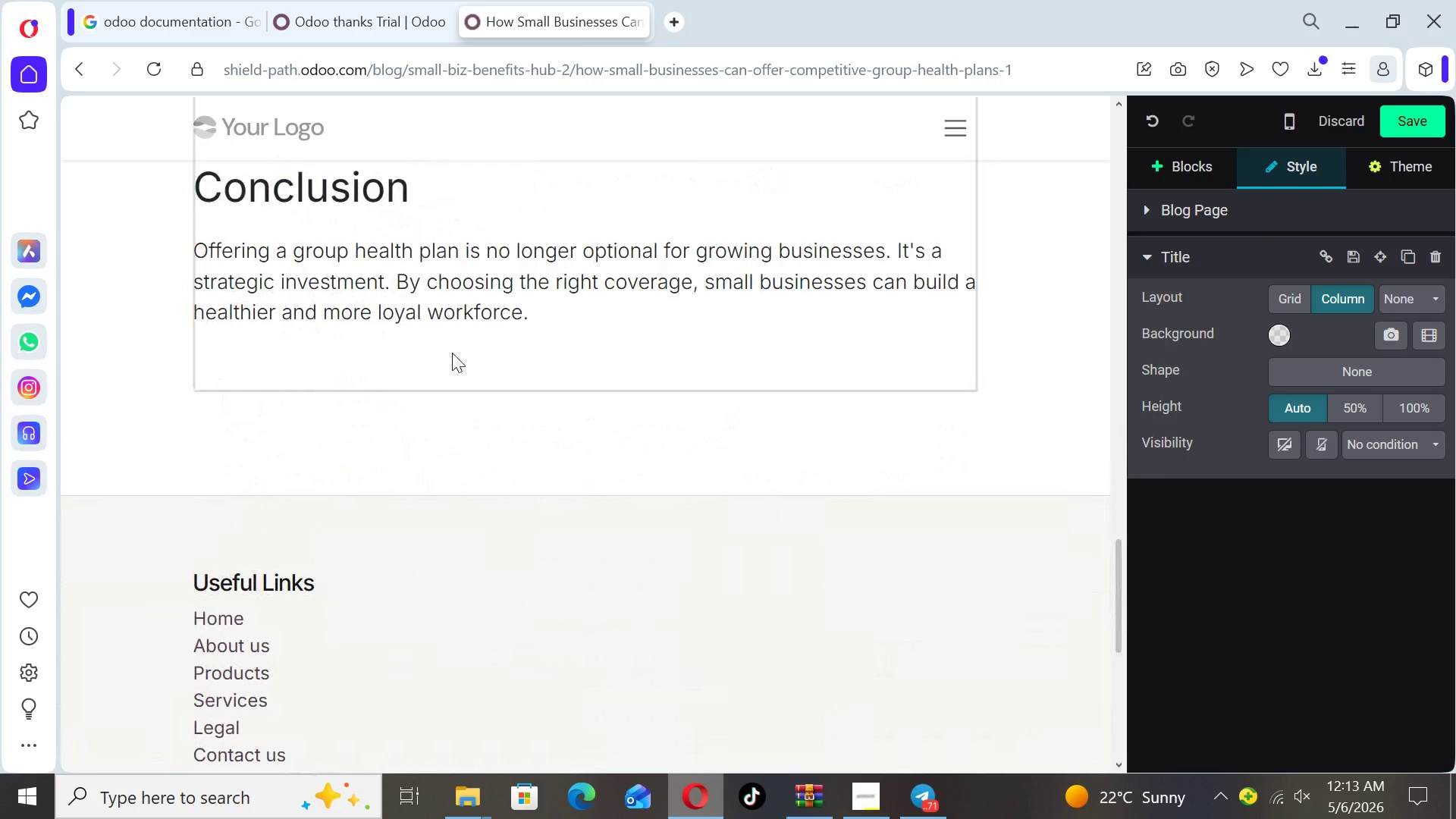 
left_click([452, 353])
 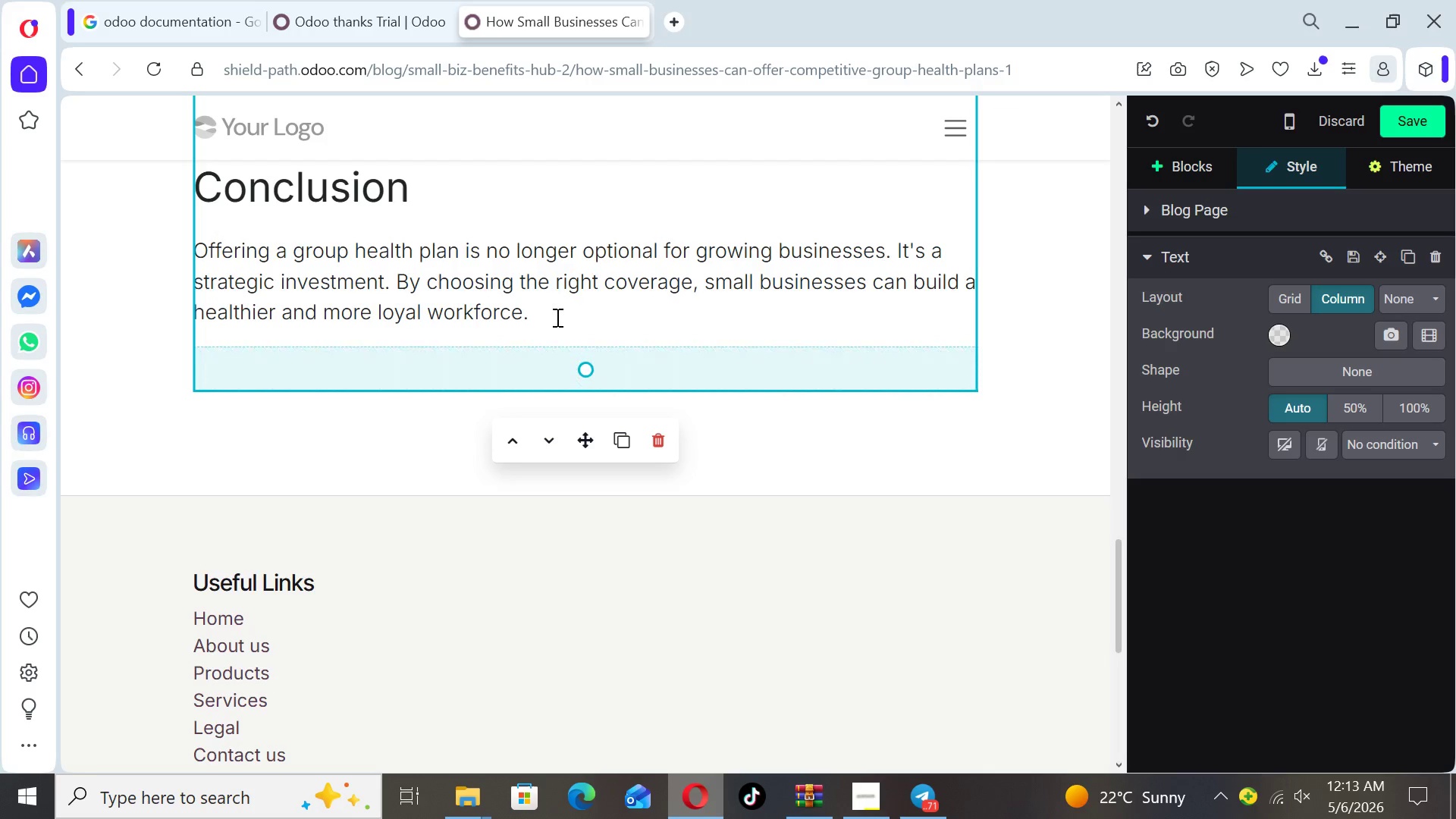 
key(Enter)
 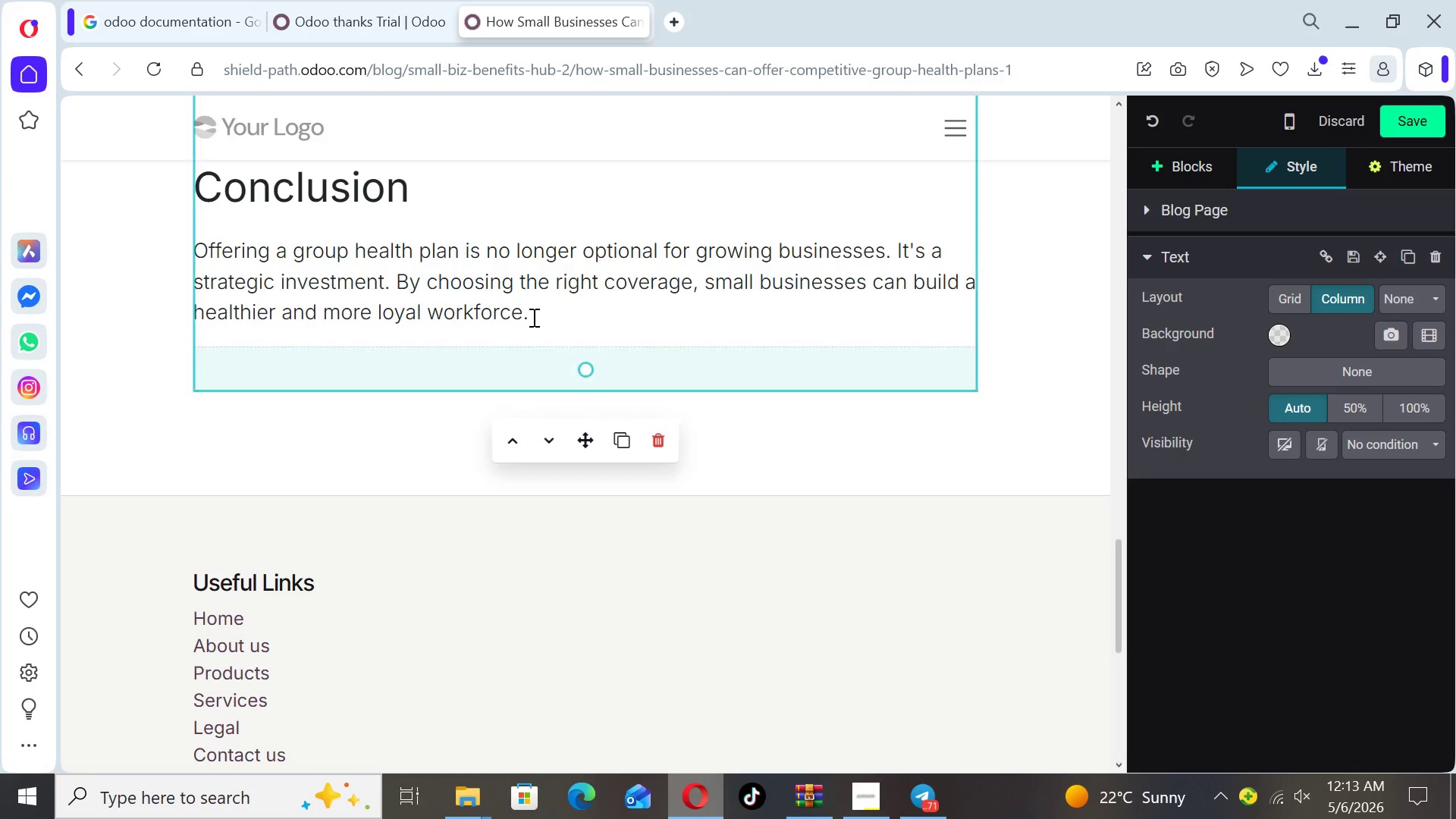 
left_click([532, 317])
 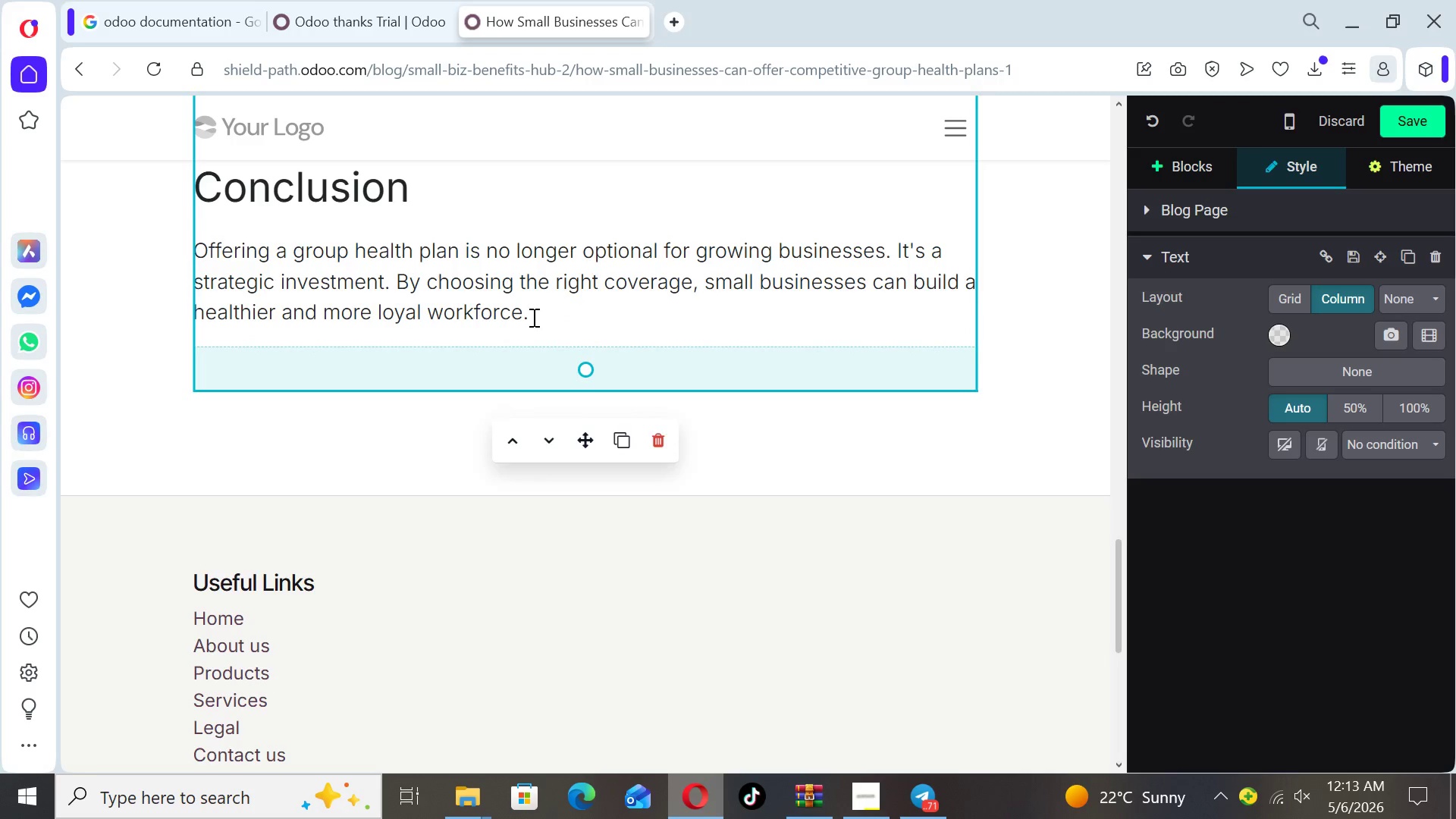 
key(Enter)
 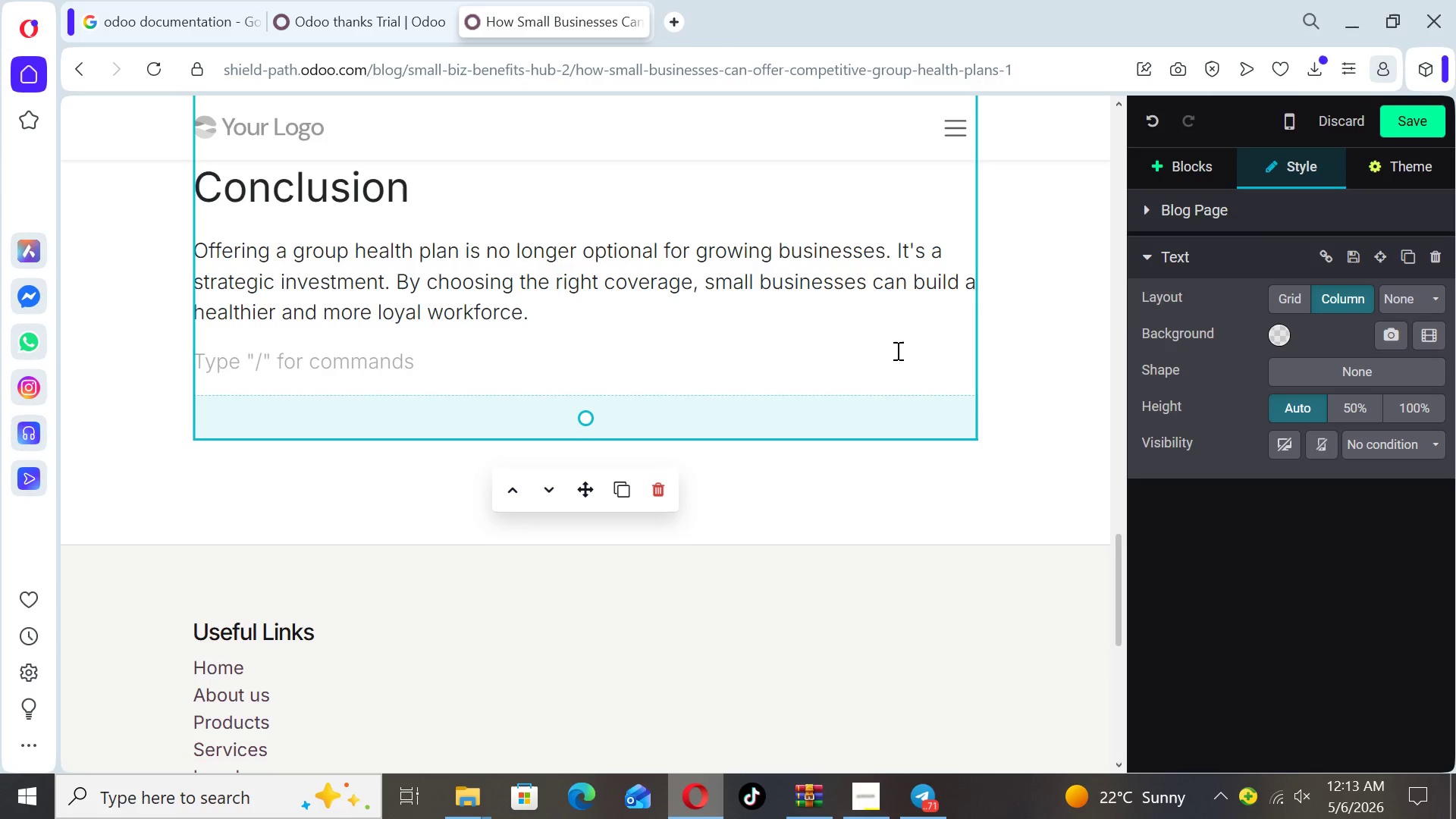 
wait(12.51)
 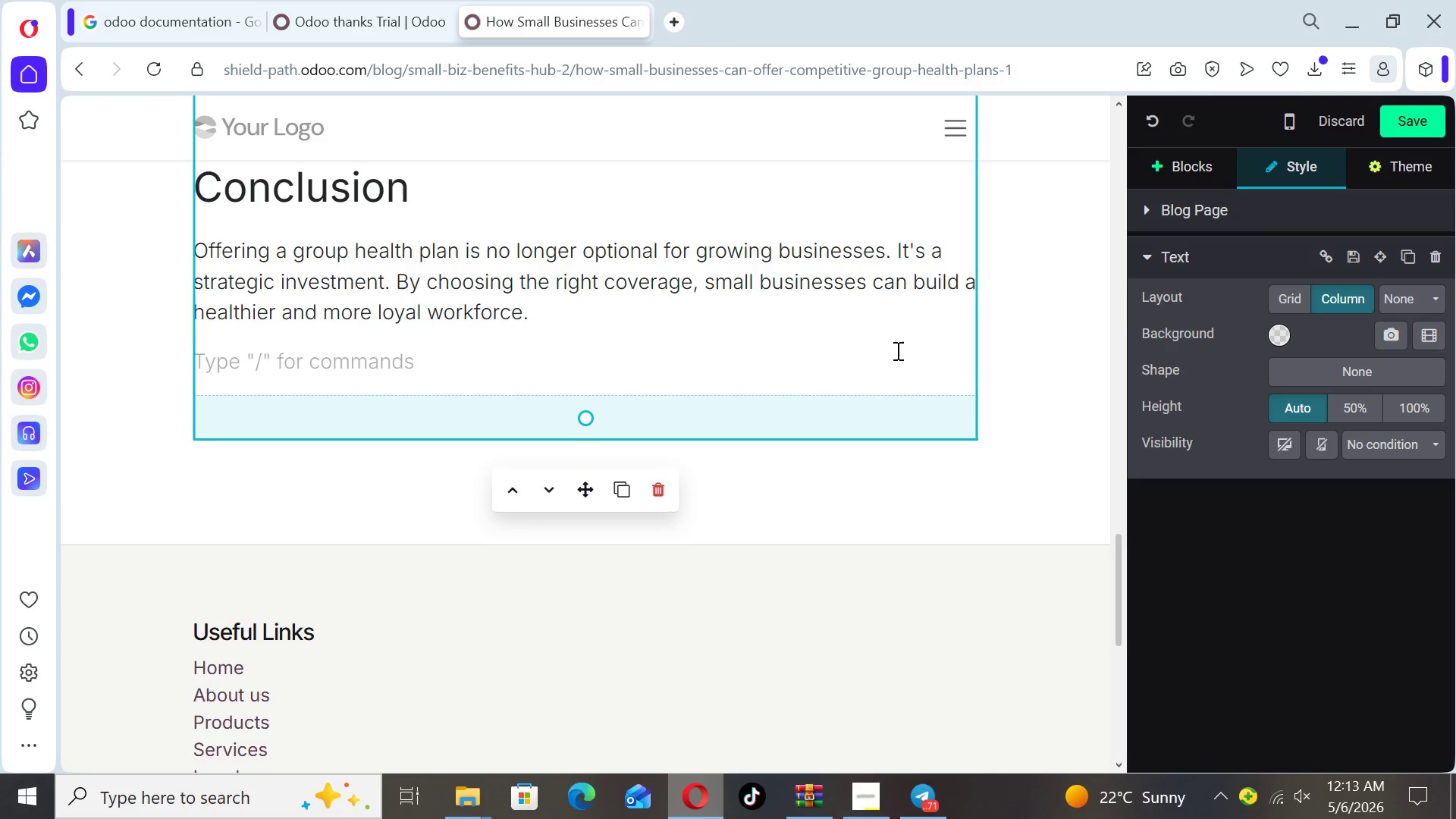 
left_click([1212, 184])
 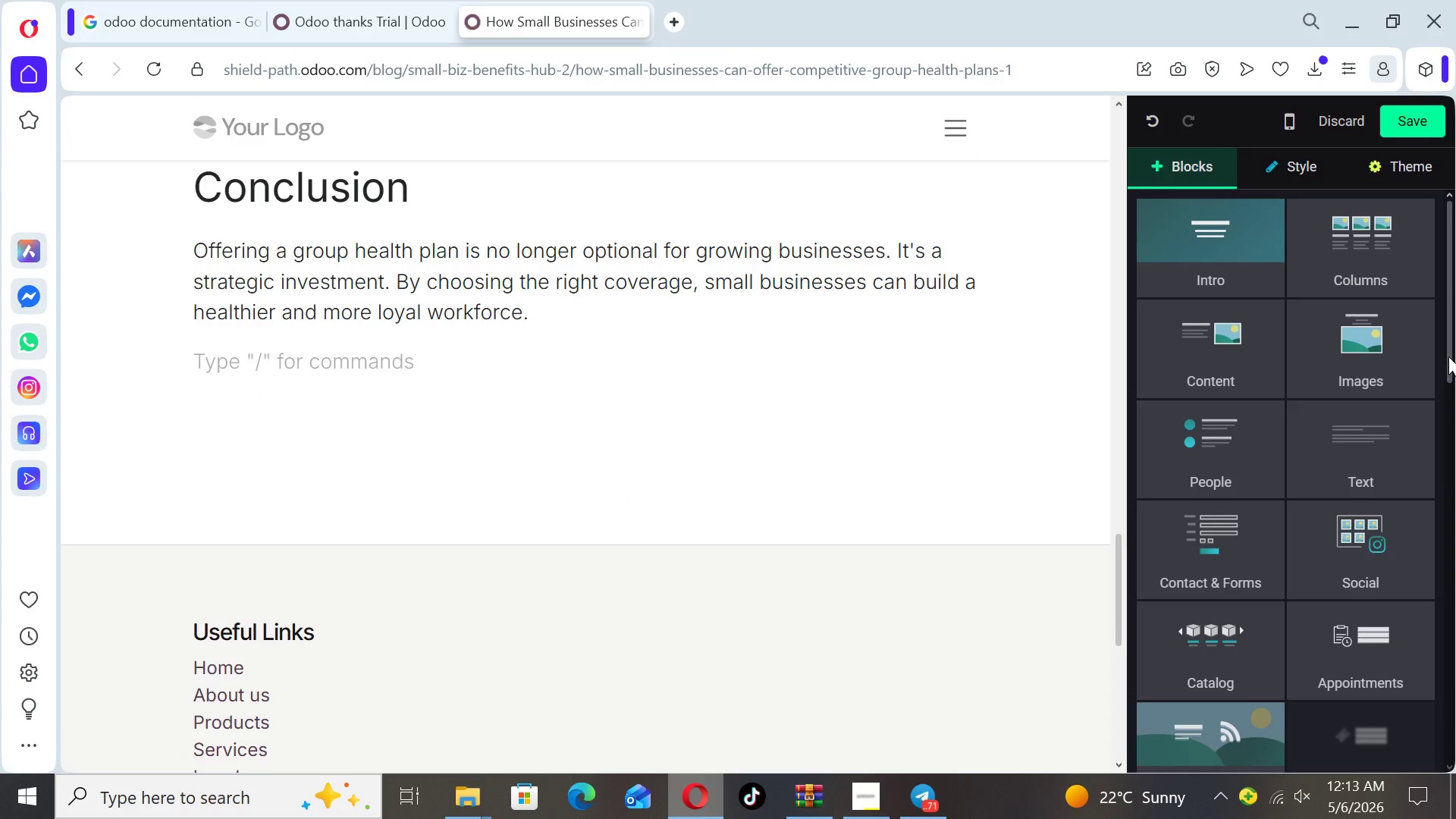 
left_click_drag(start_coordinate=[1451, 356], to_coordinate=[1444, 512])
 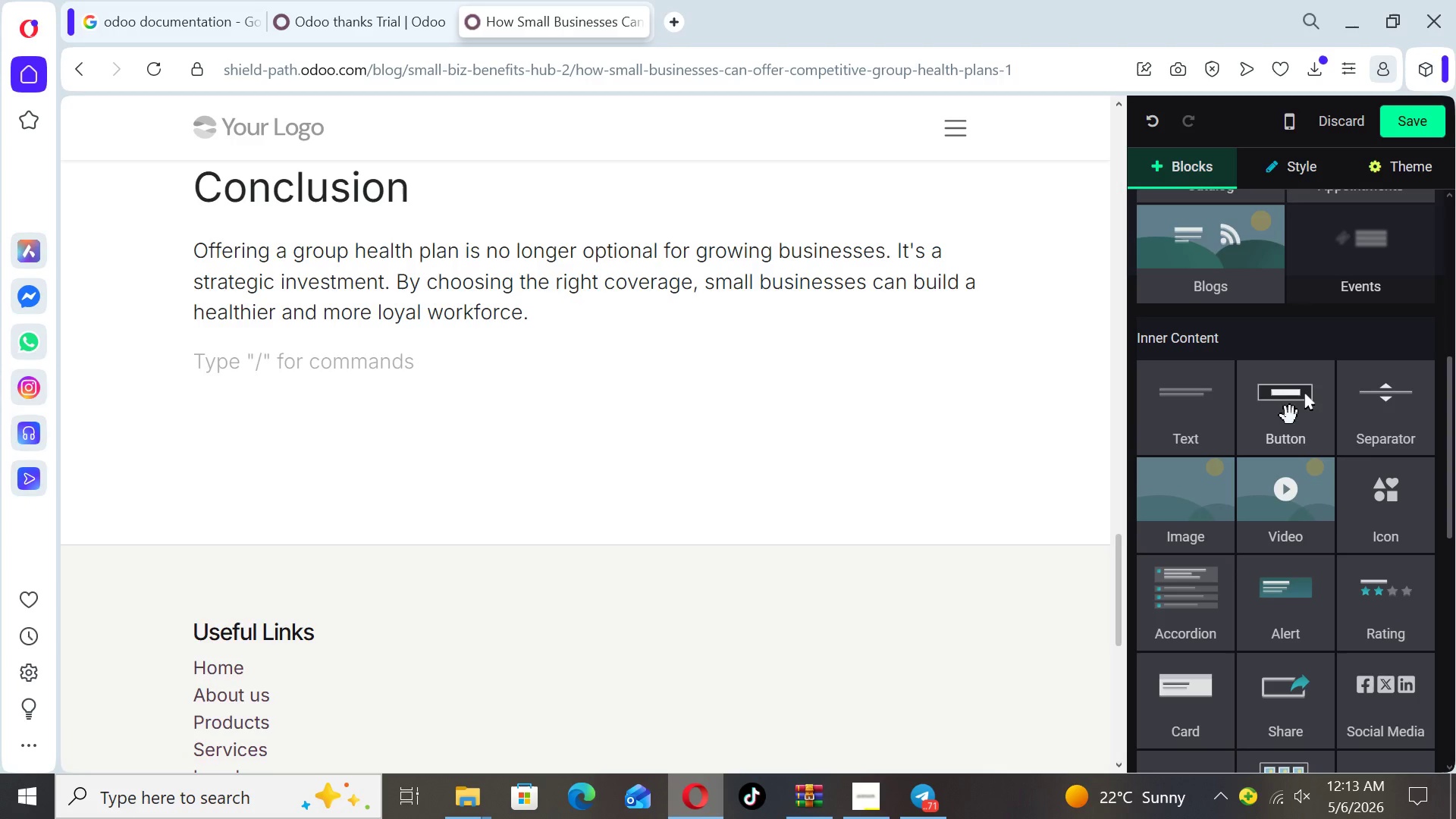 
left_click_drag(start_coordinate=[1290, 416], to_coordinate=[540, 355])
 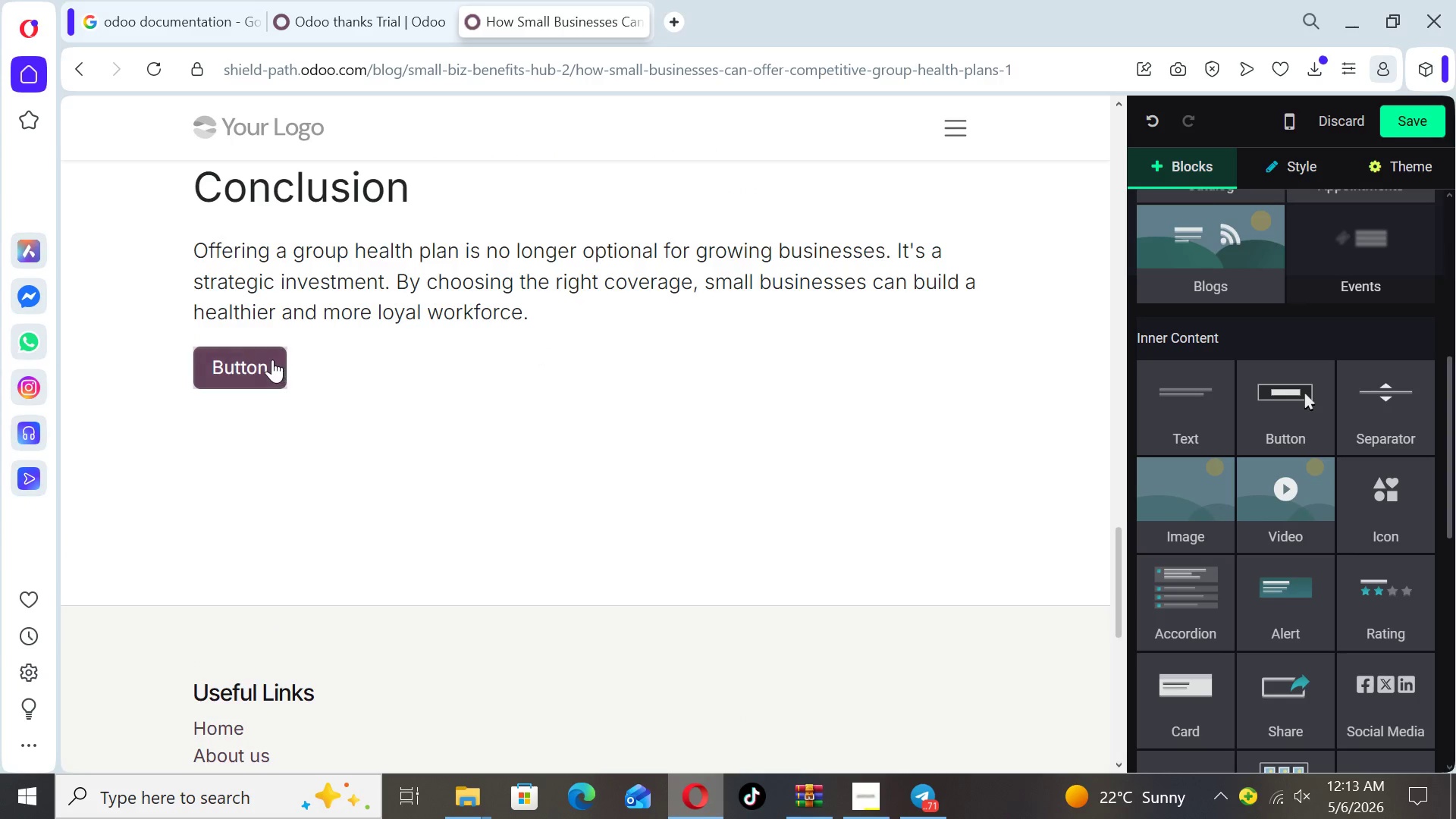 
left_click([272, 359])
 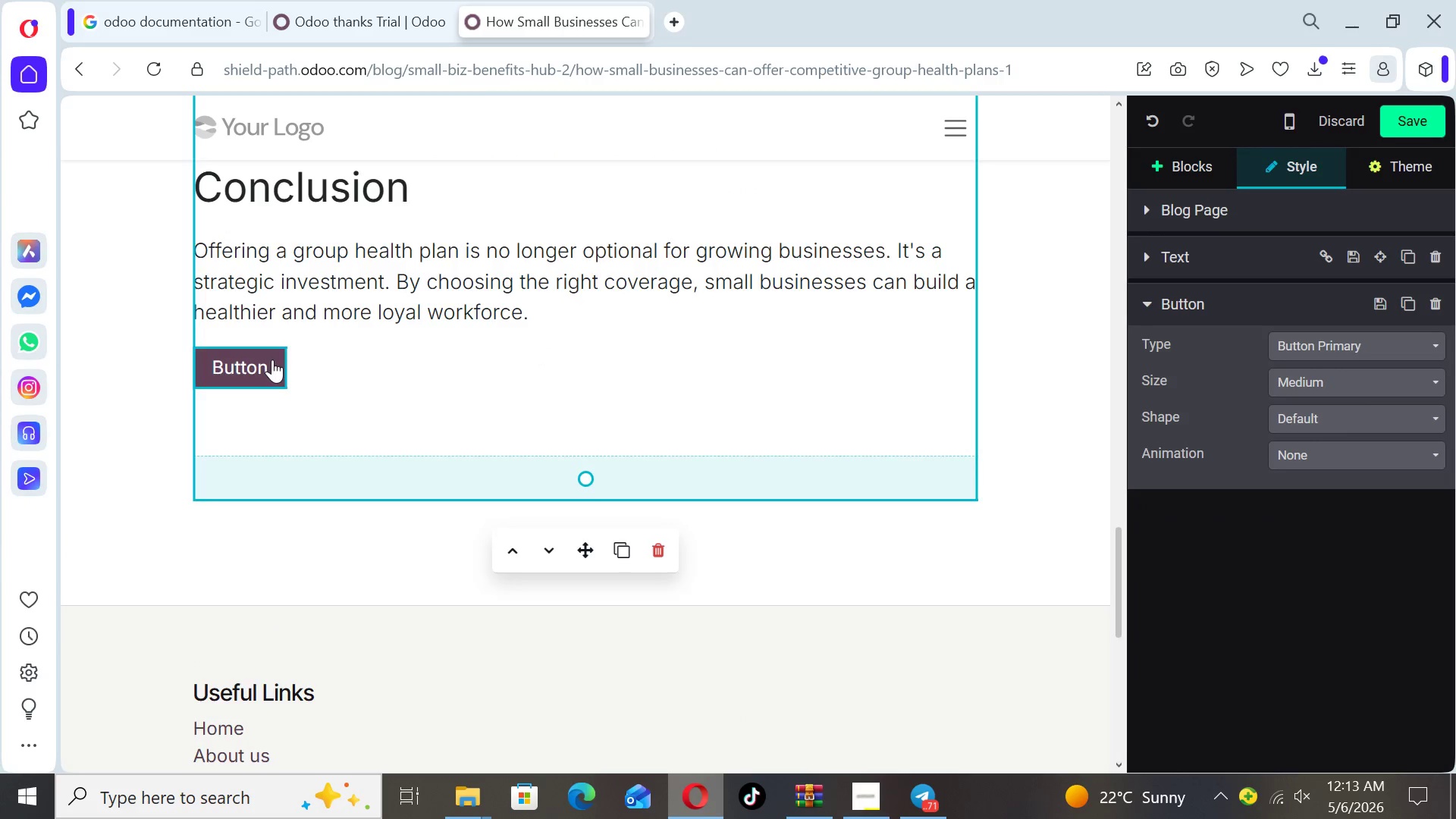 
key(Backspace)
key(Backspace)
key(Backspace)
key(Backspace)
key(Backspace)
key(Backspace)
key(Backspace)
type(Get a Free Consultation)
 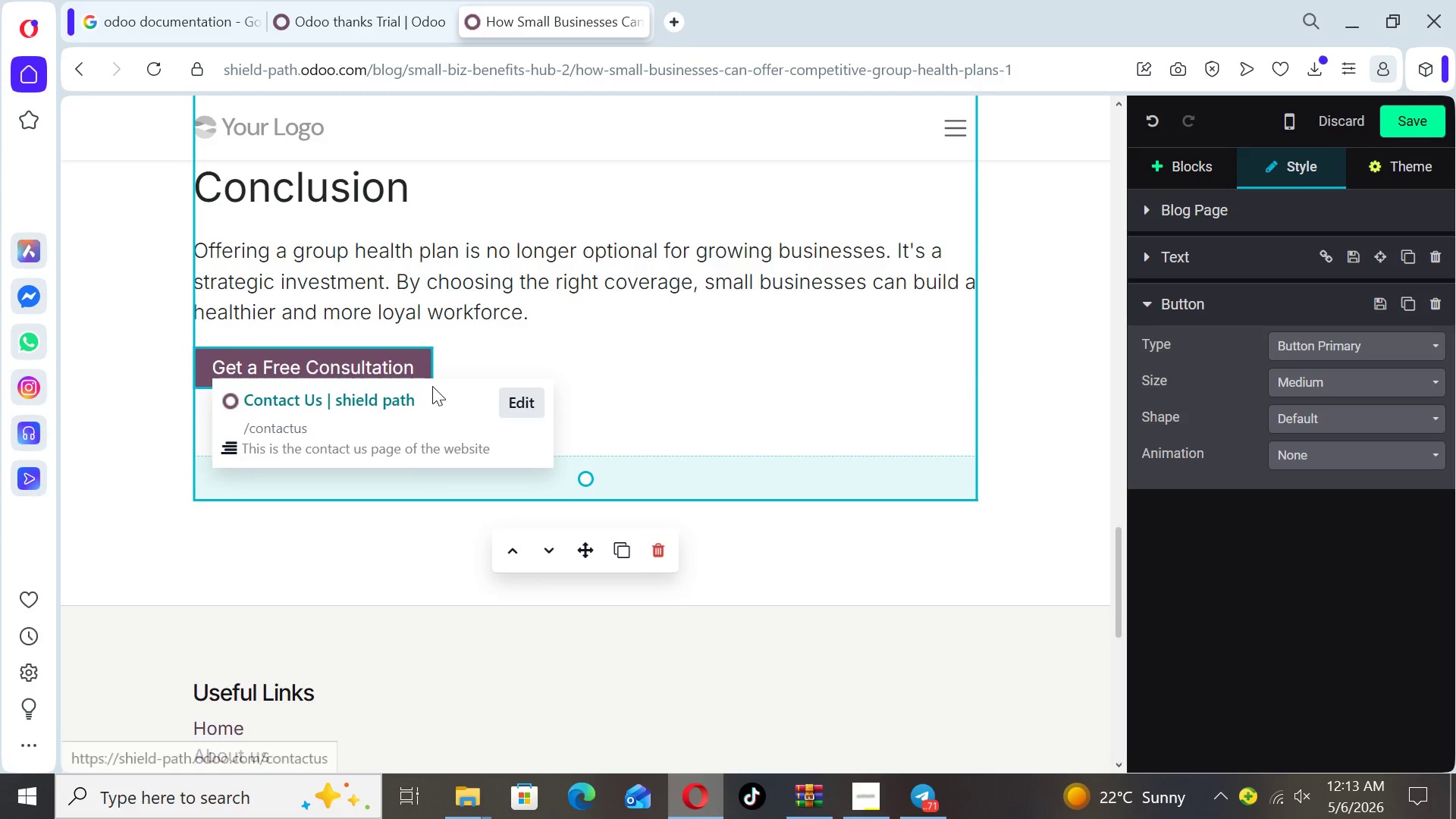 
left_click([601, 359])
 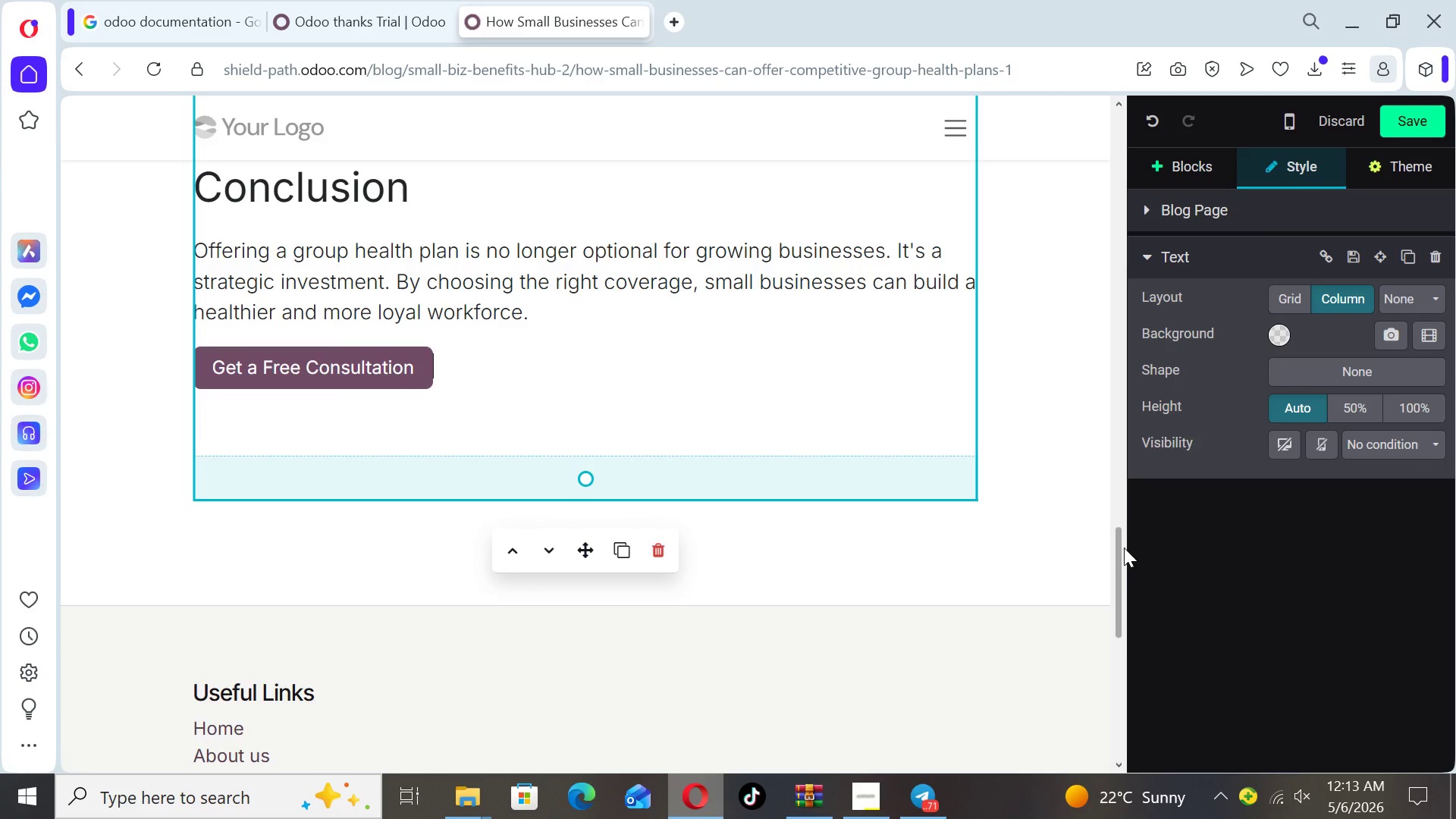 
left_click_drag(start_coordinate=[1117, 576], to_coordinate=[1110, 121])
 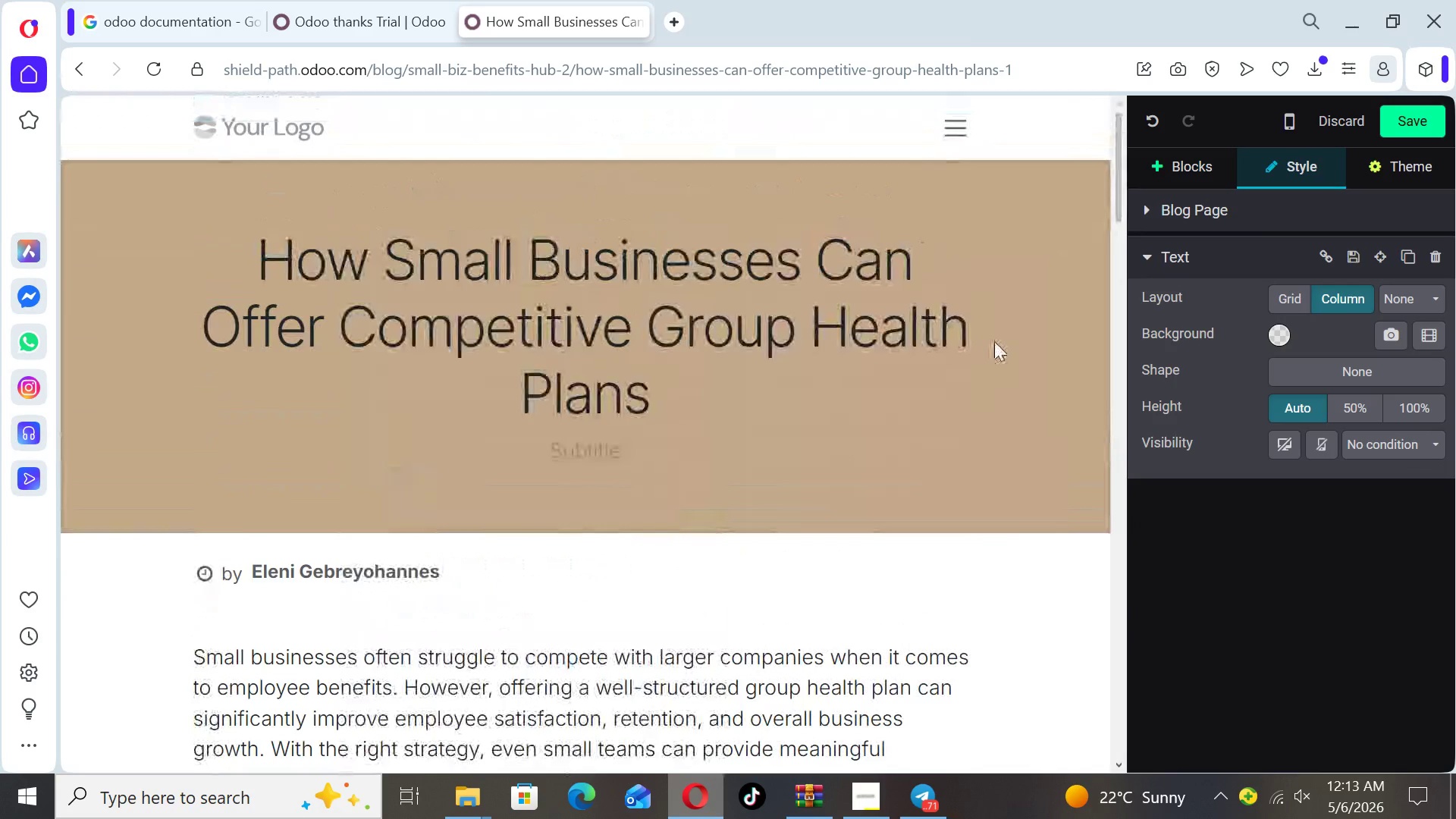 
left_click([994, 343])
 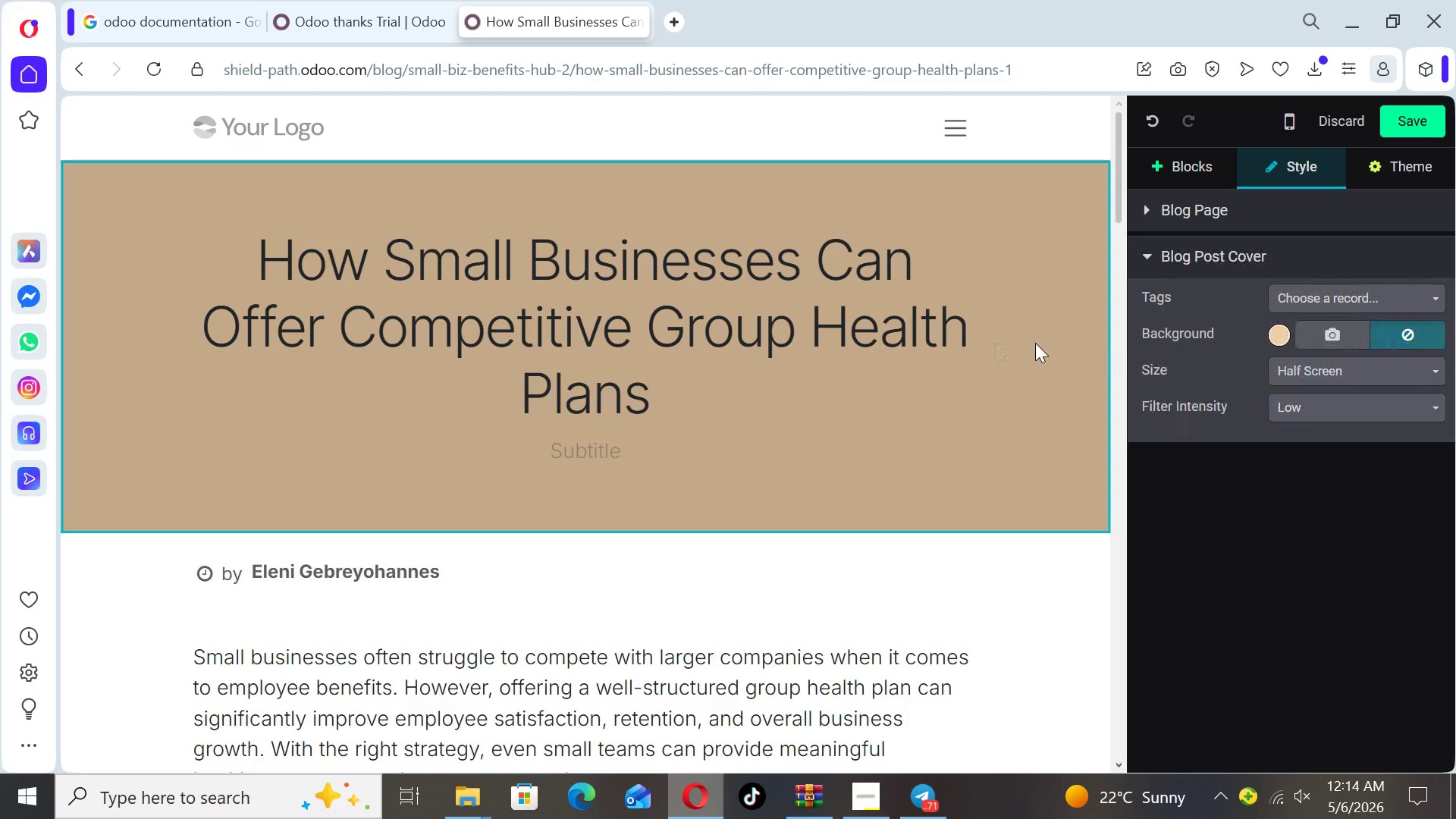 
wait(6.56)
 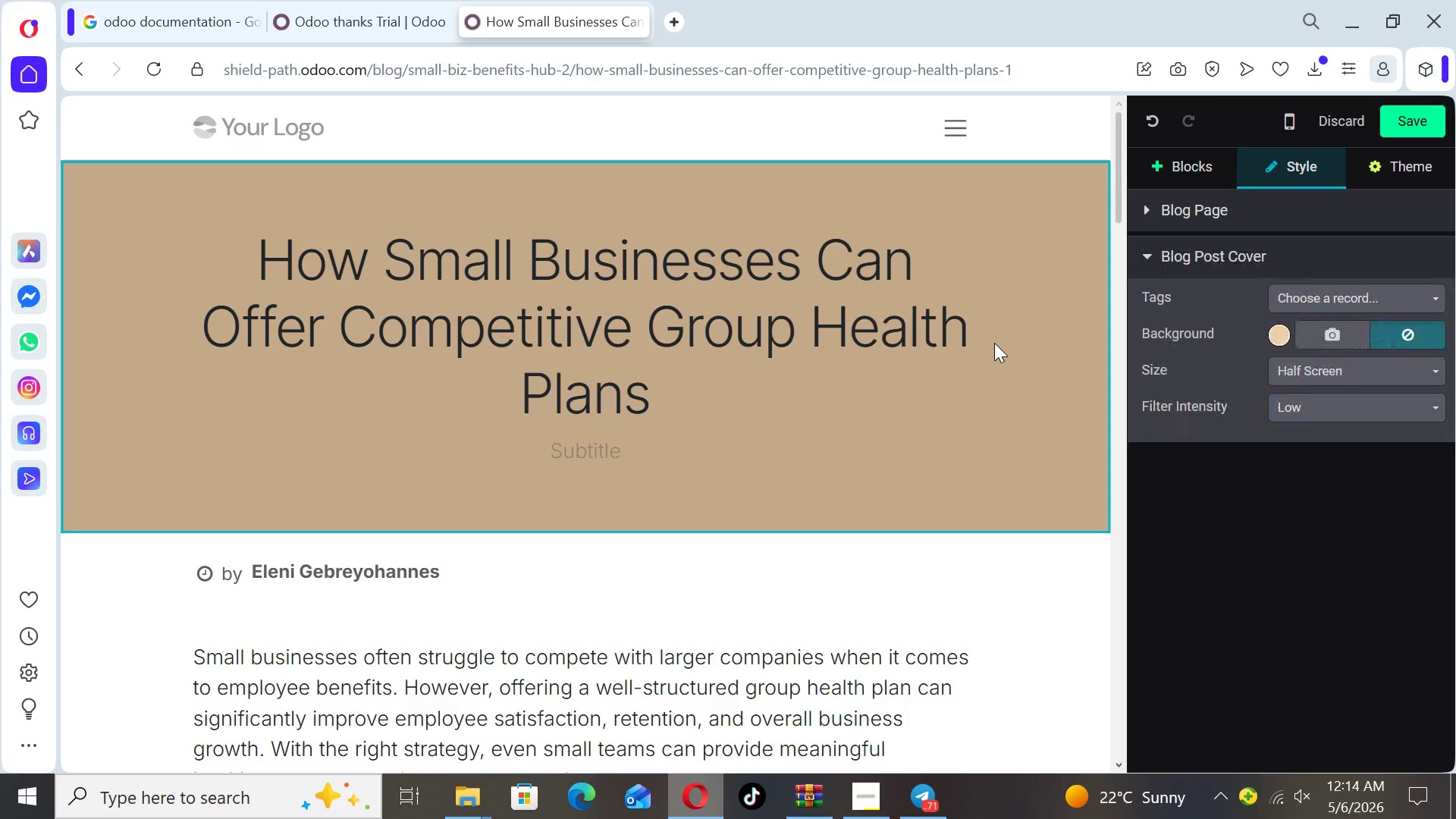 
left_click([1305, 337])
 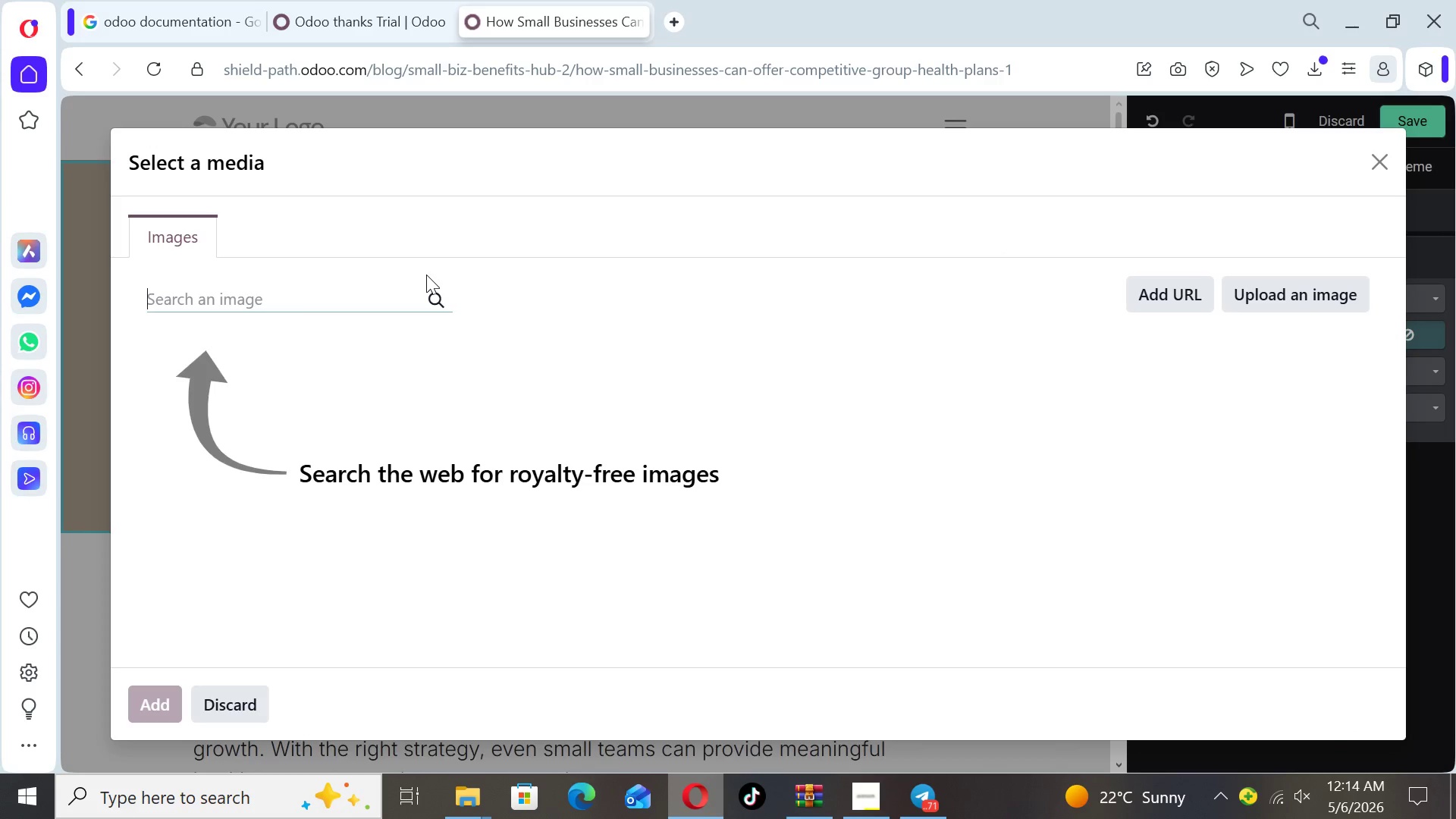 
type(team meating in modern office)
 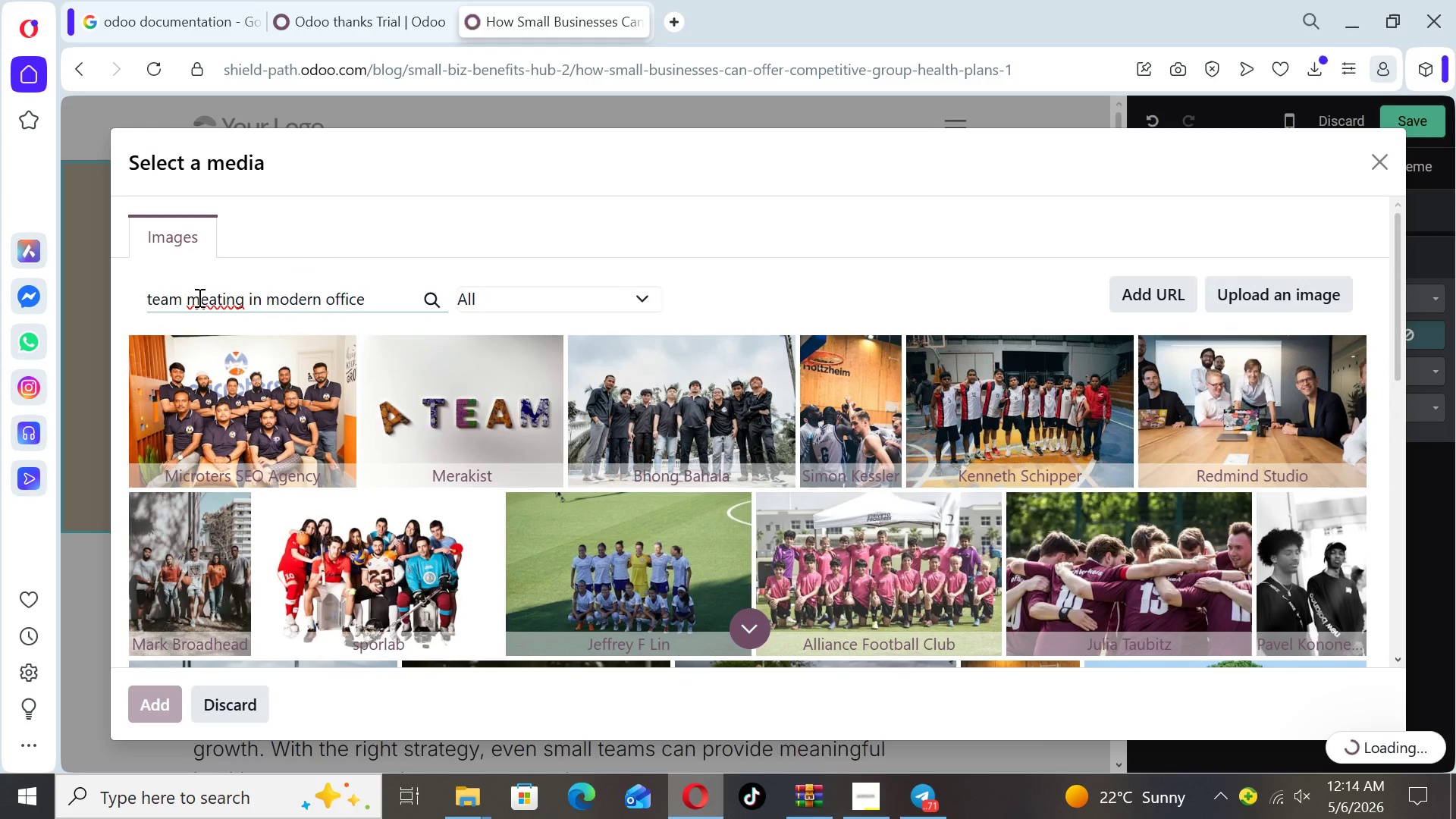 
left_click([213, 300])
 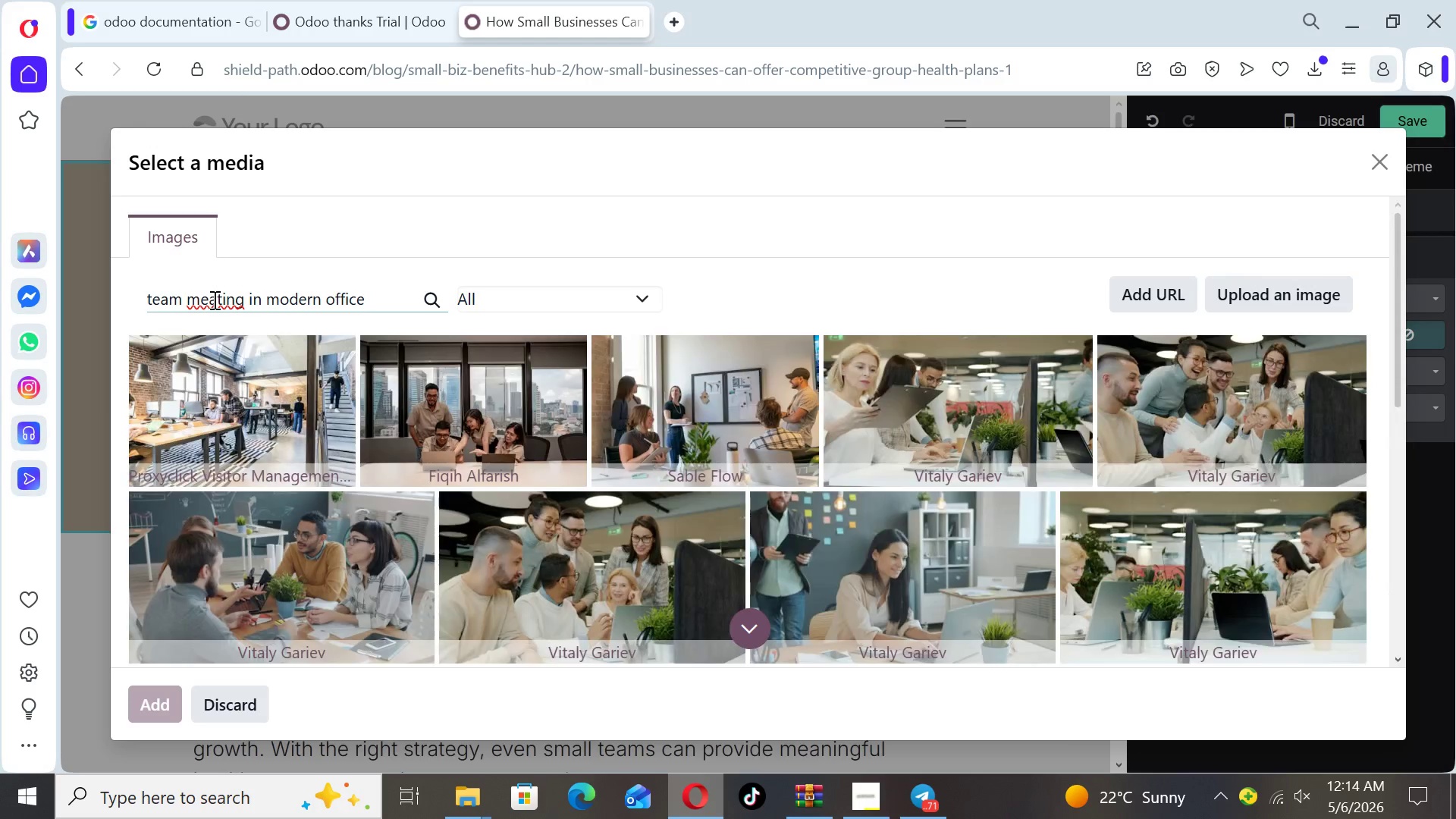 
key(Backspace)
 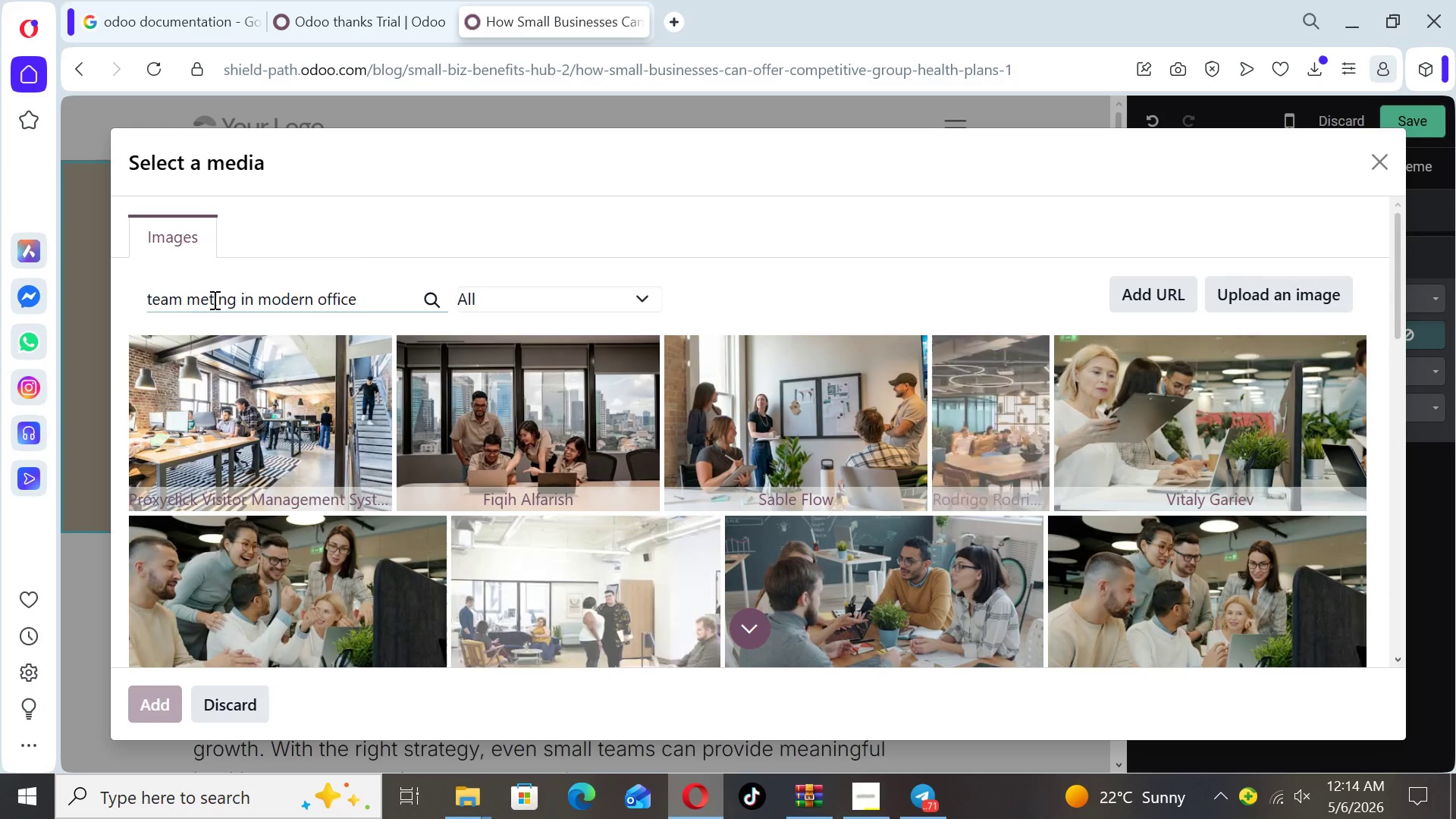 
key(E)
 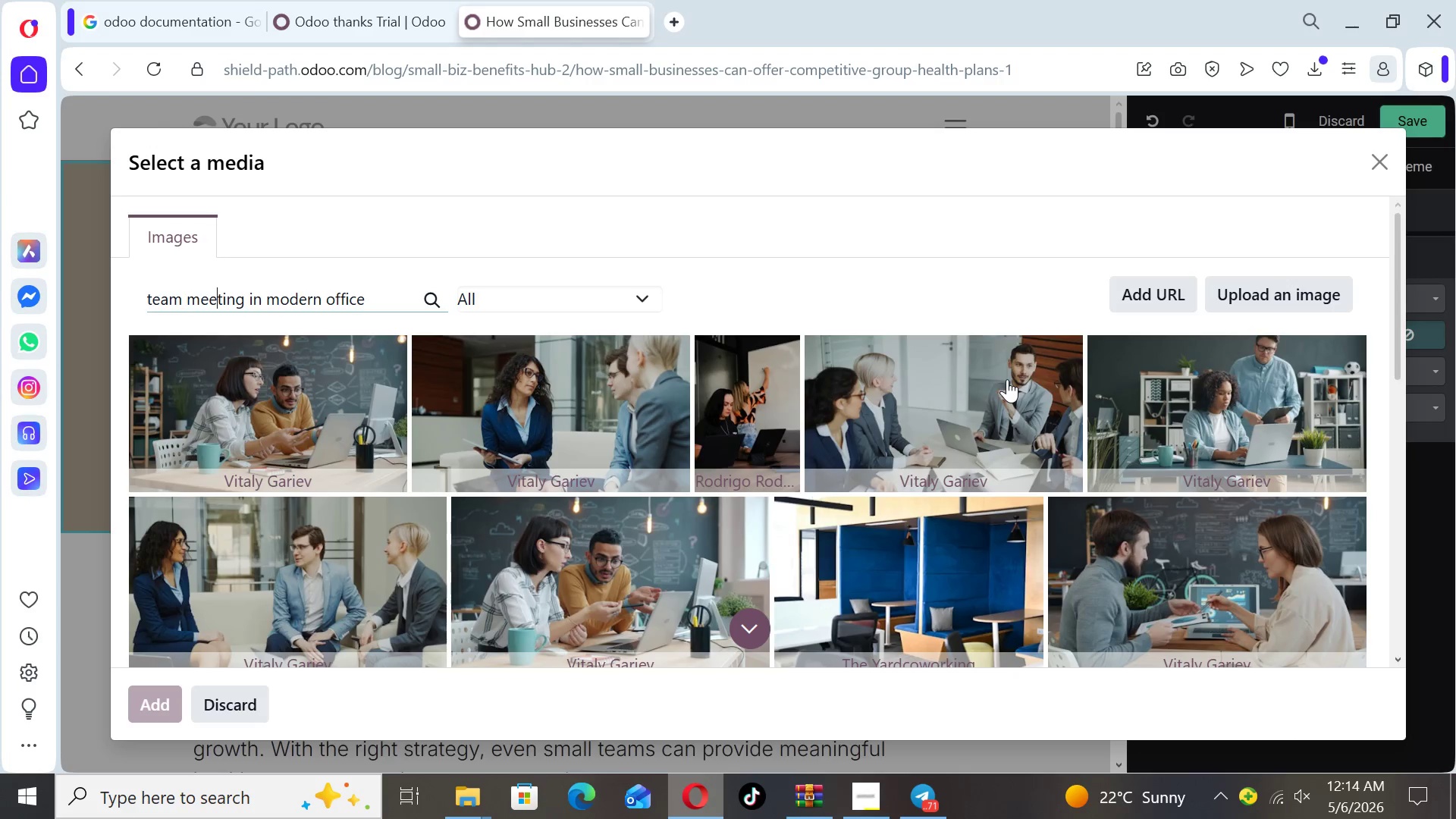 
wait(13.75)
 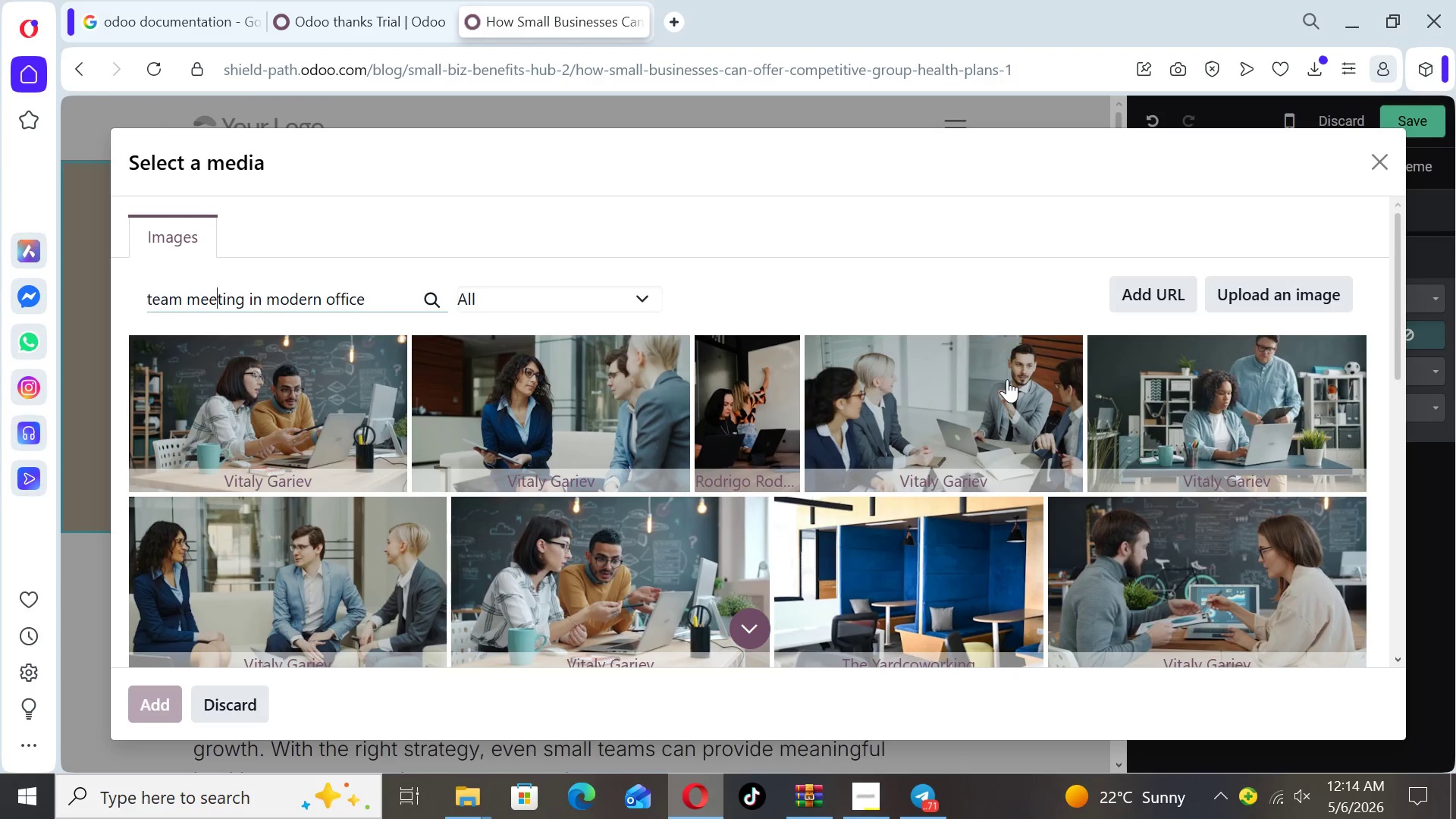 
left_click_drag(start_coordinate=[1395, 356], to_coordinate=[1380, 309])
 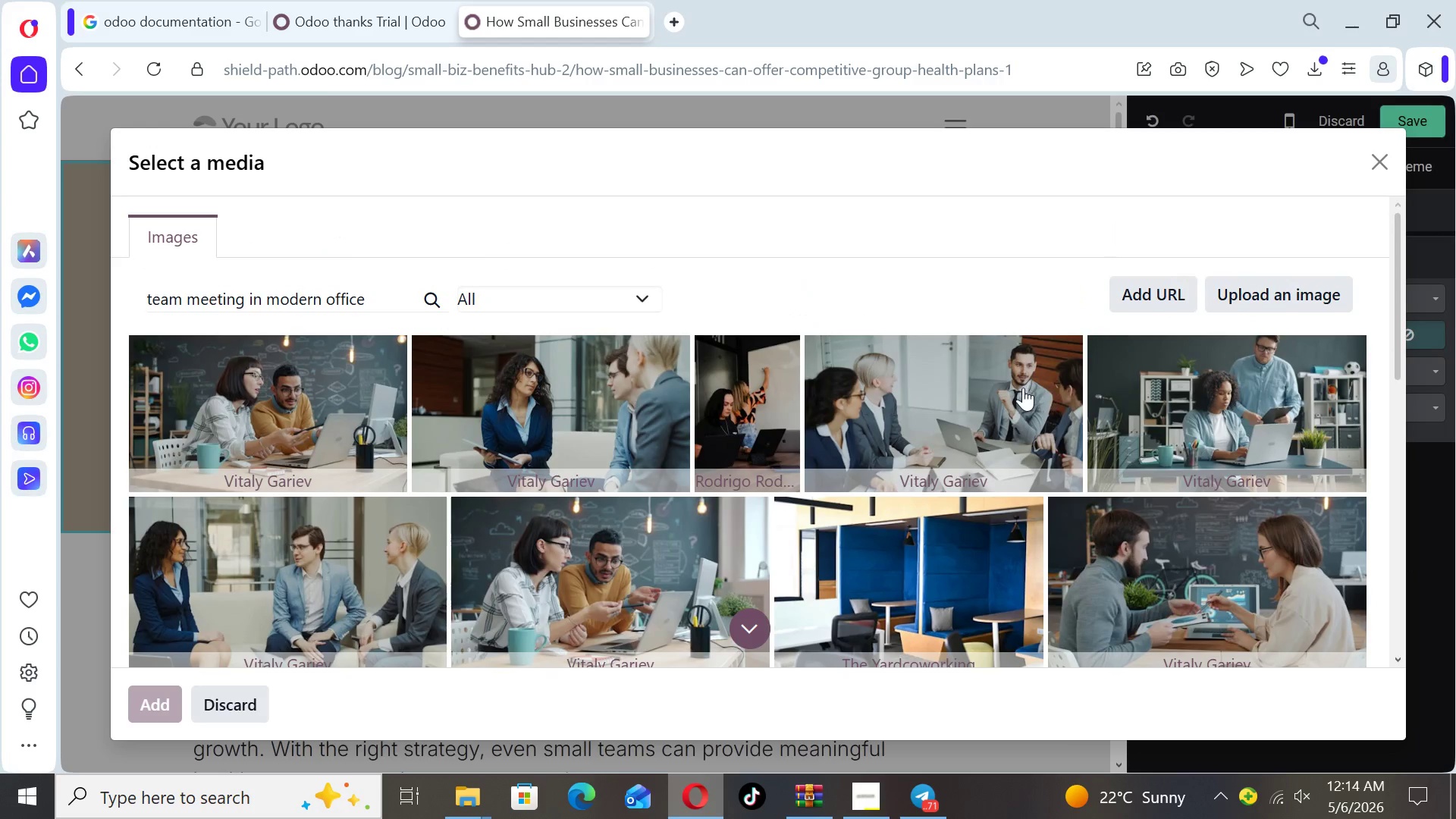 
left_click([1023, 388])
 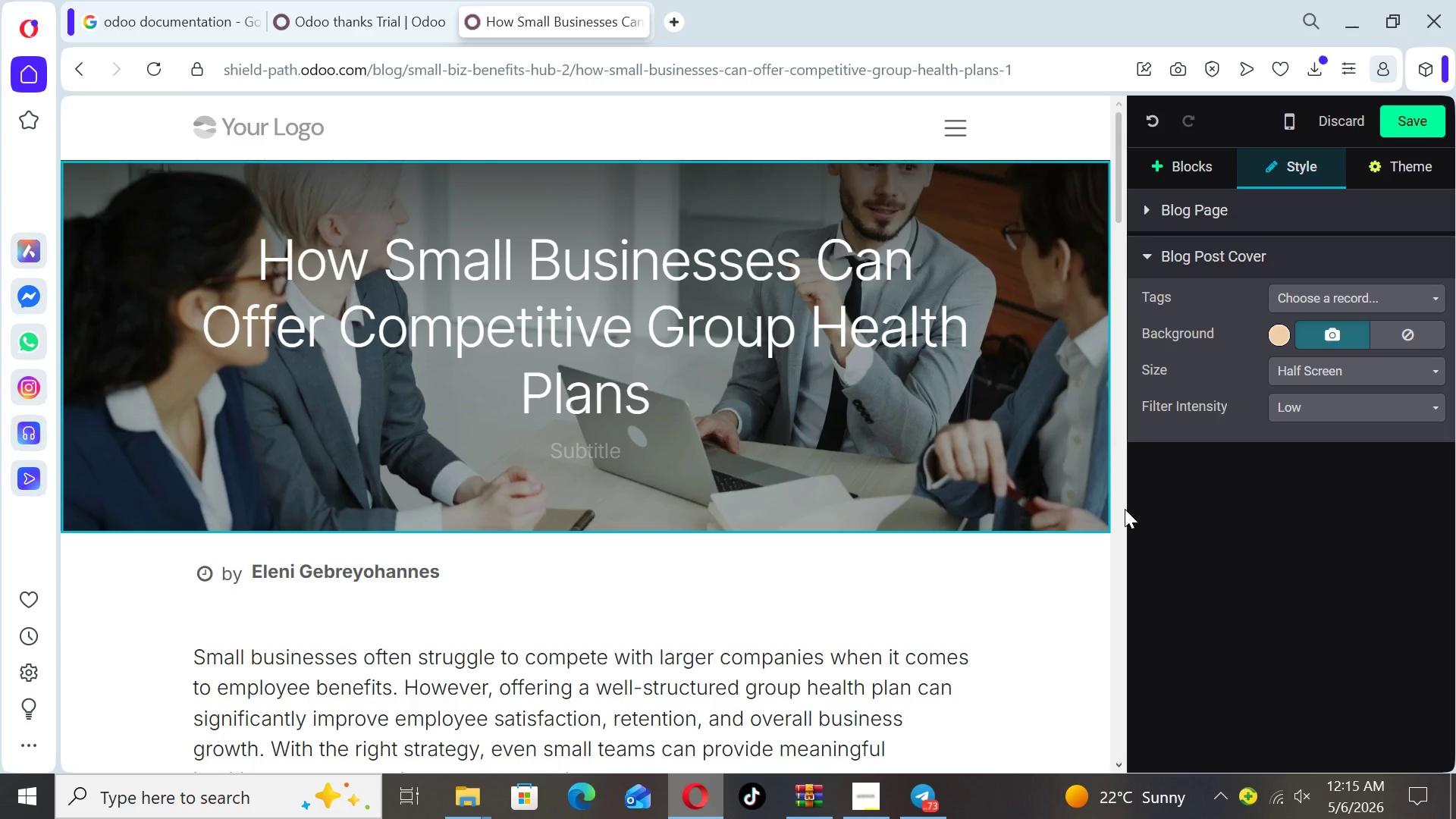 
wait(44.41)
 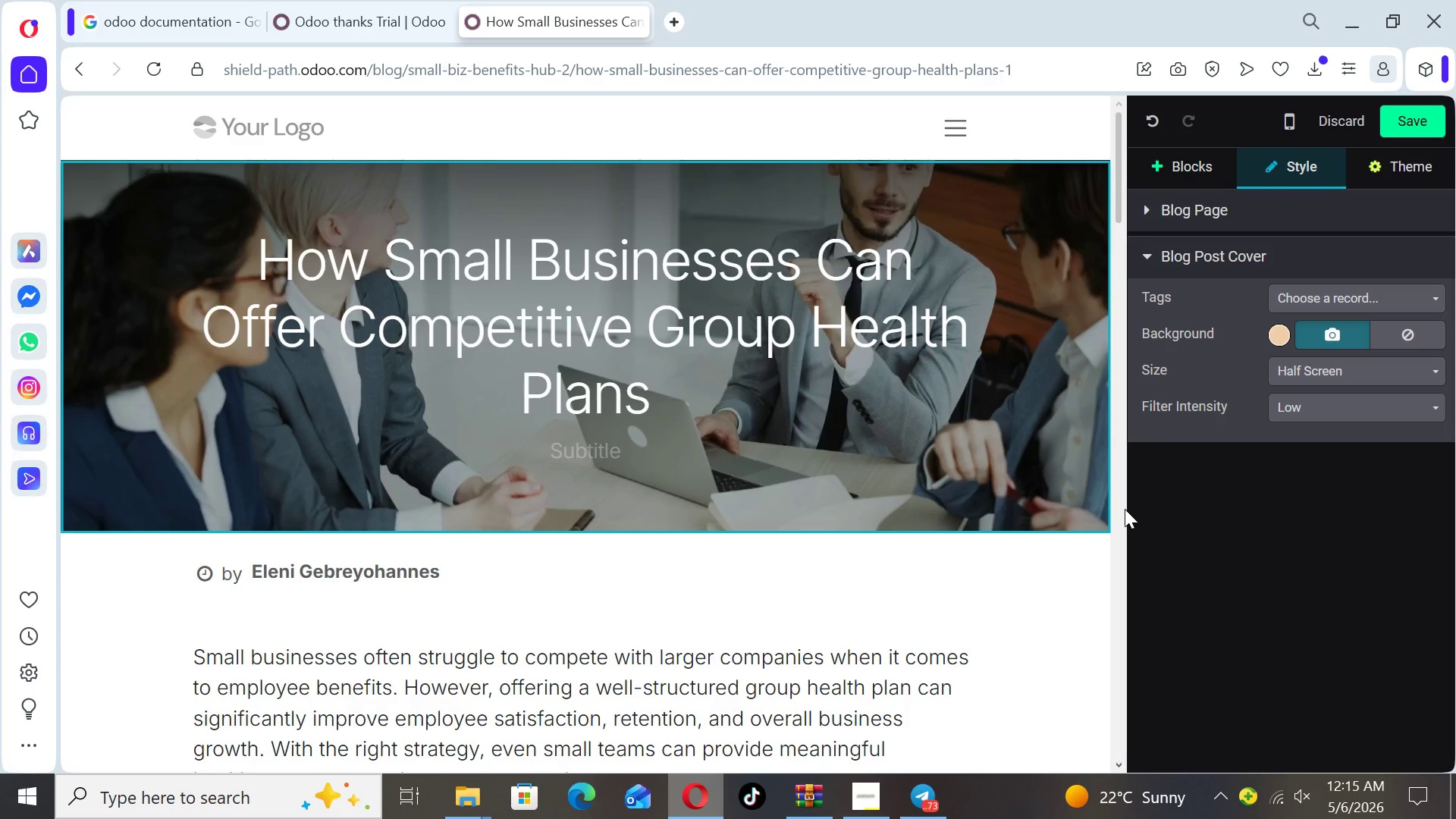 
left_click_drag(start_coordinate=[1117, 175], to_coordinate=[1117, 228])
 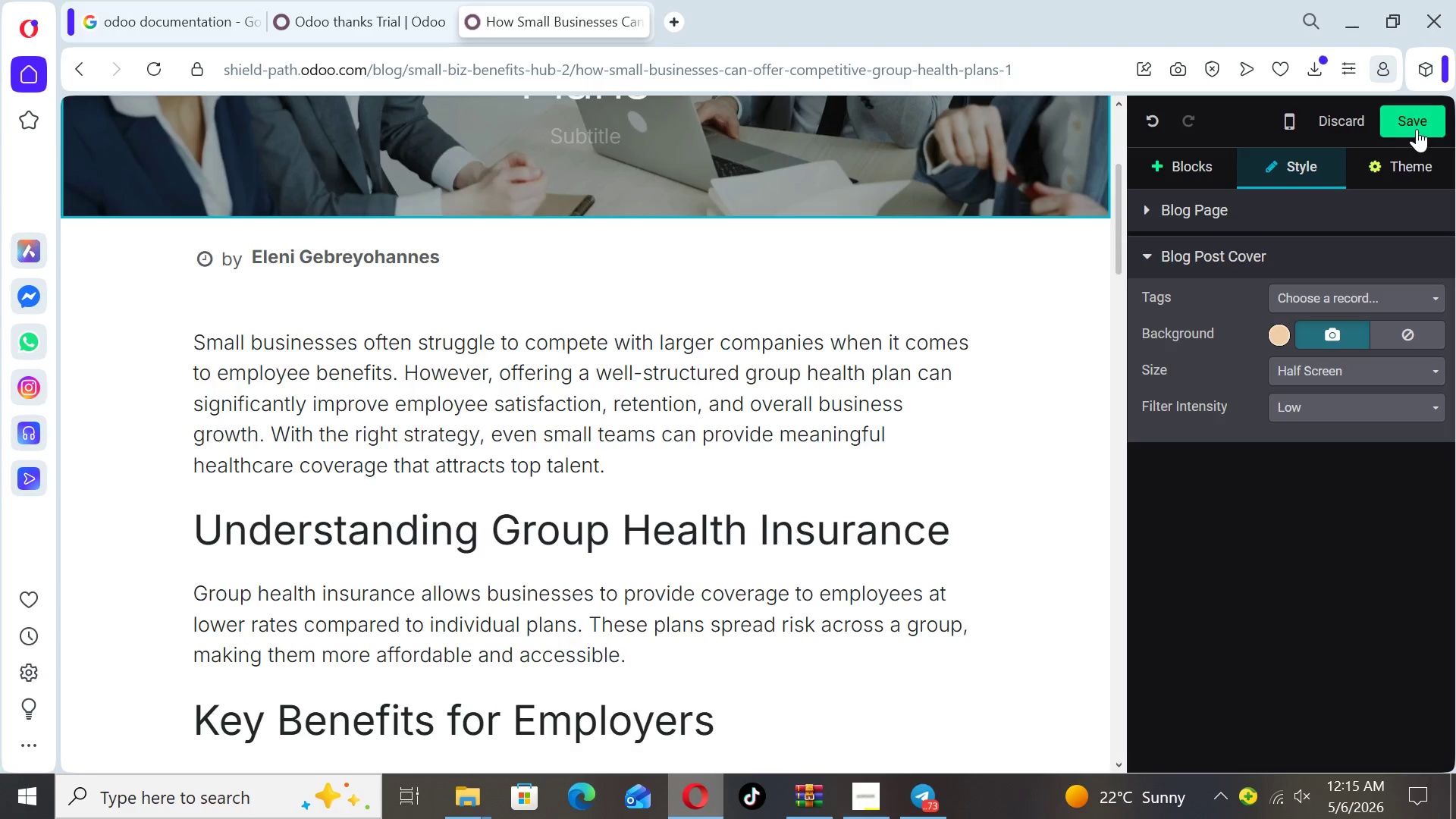 
wait(6.56)
 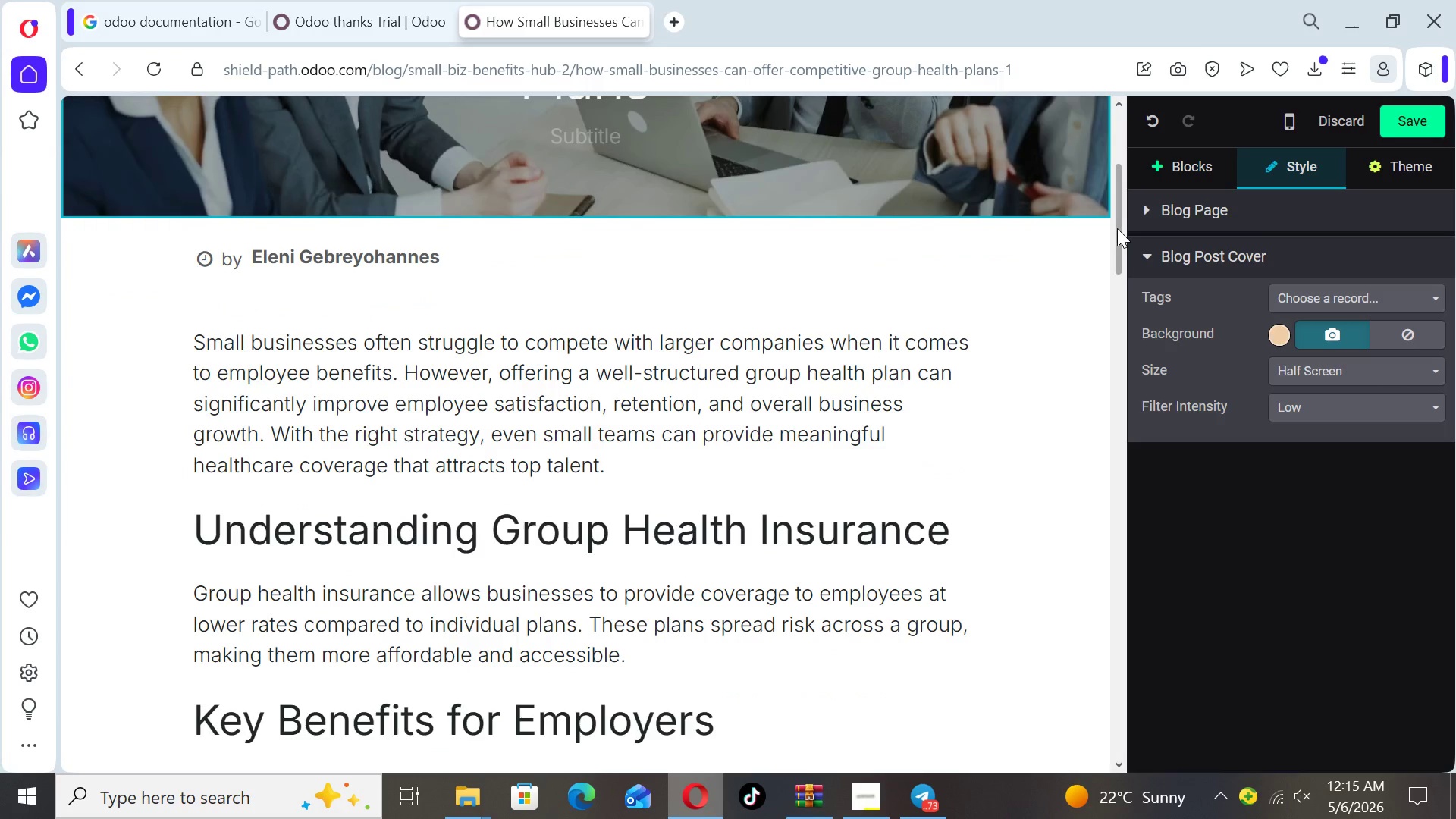 
left_click([1417, 129])
 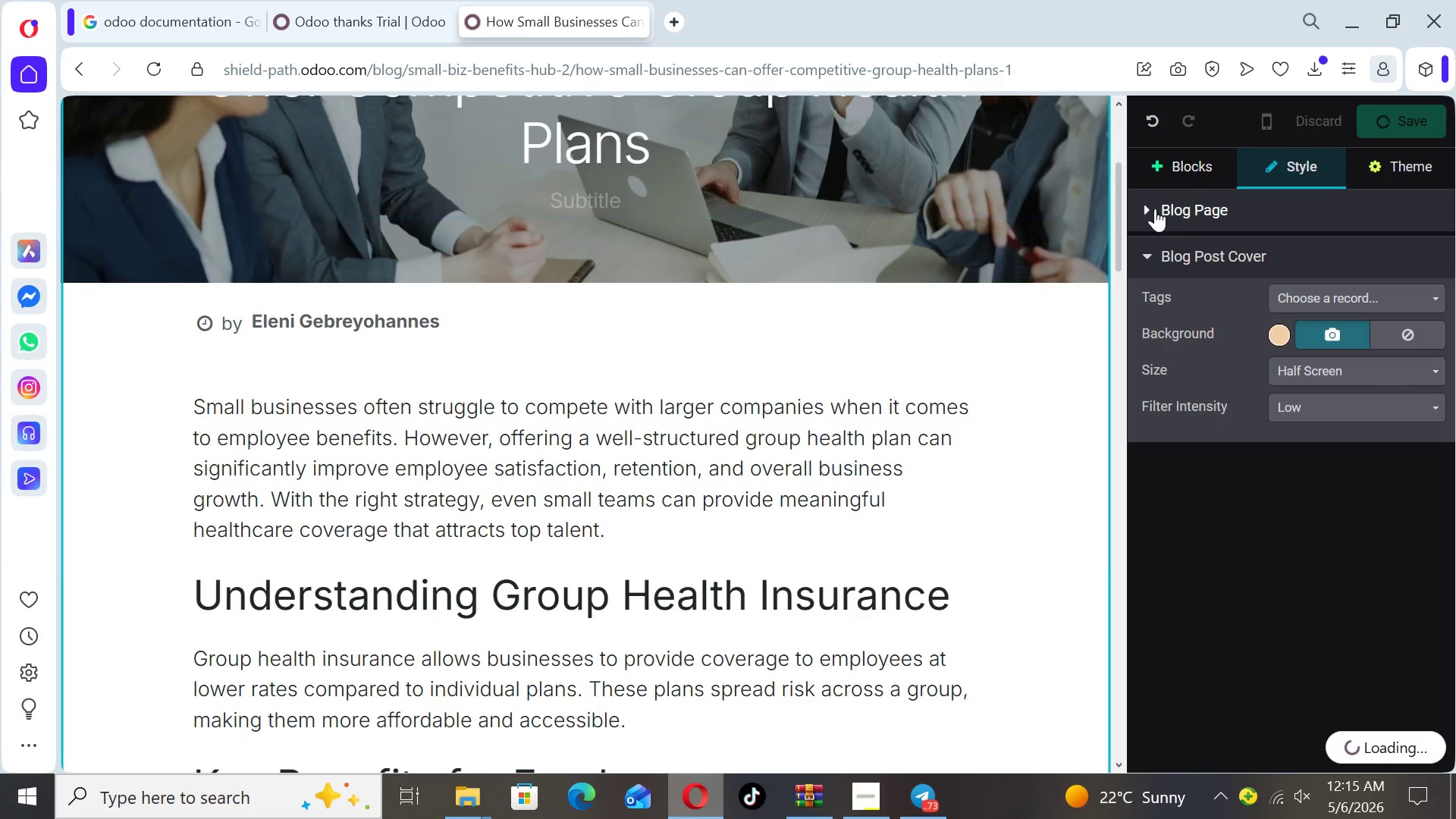 
left_click_drag(start_coordinate=[1116, 219], to_coordinate=[1130, 193])
 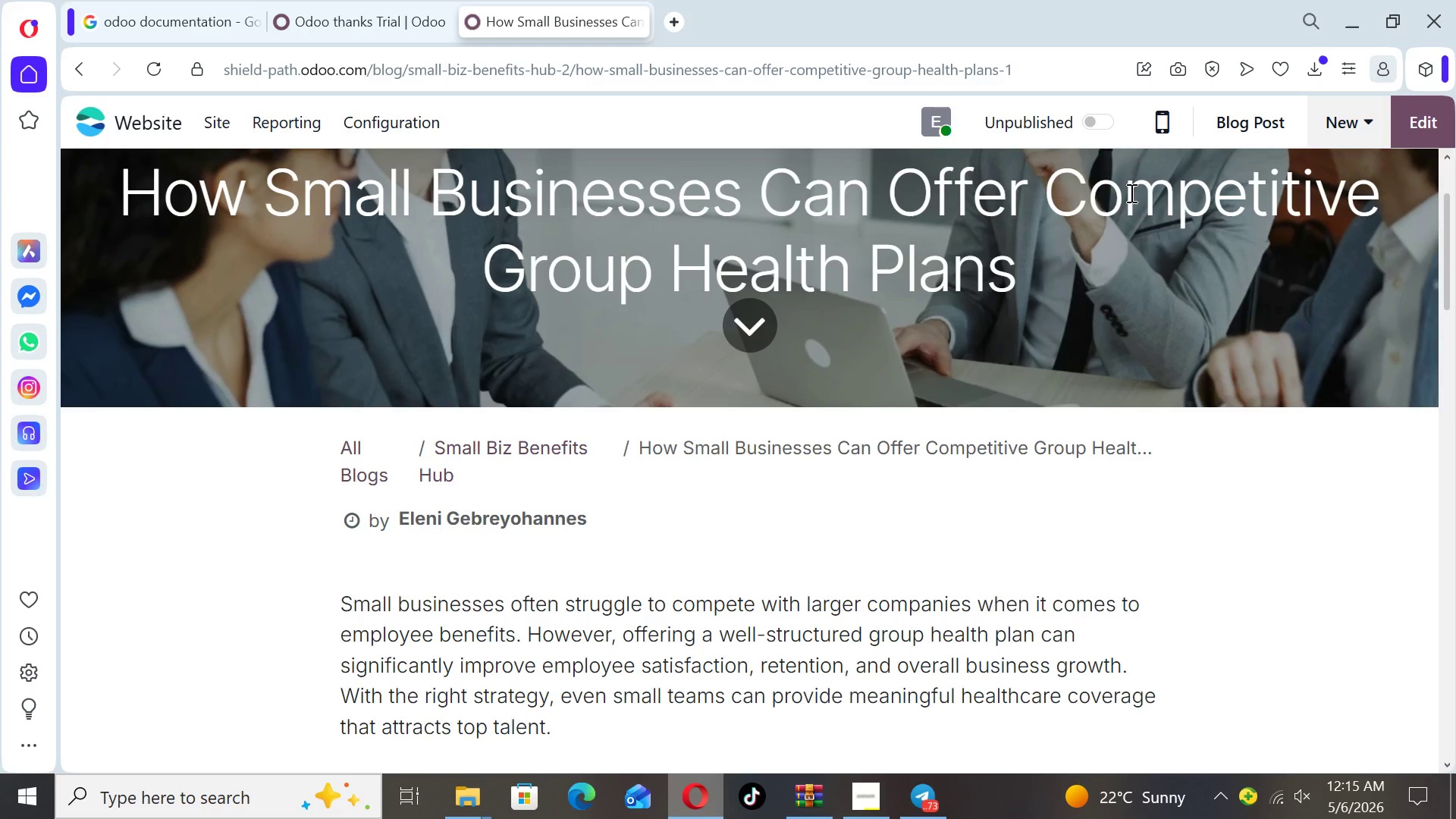 
wait(8.62)
 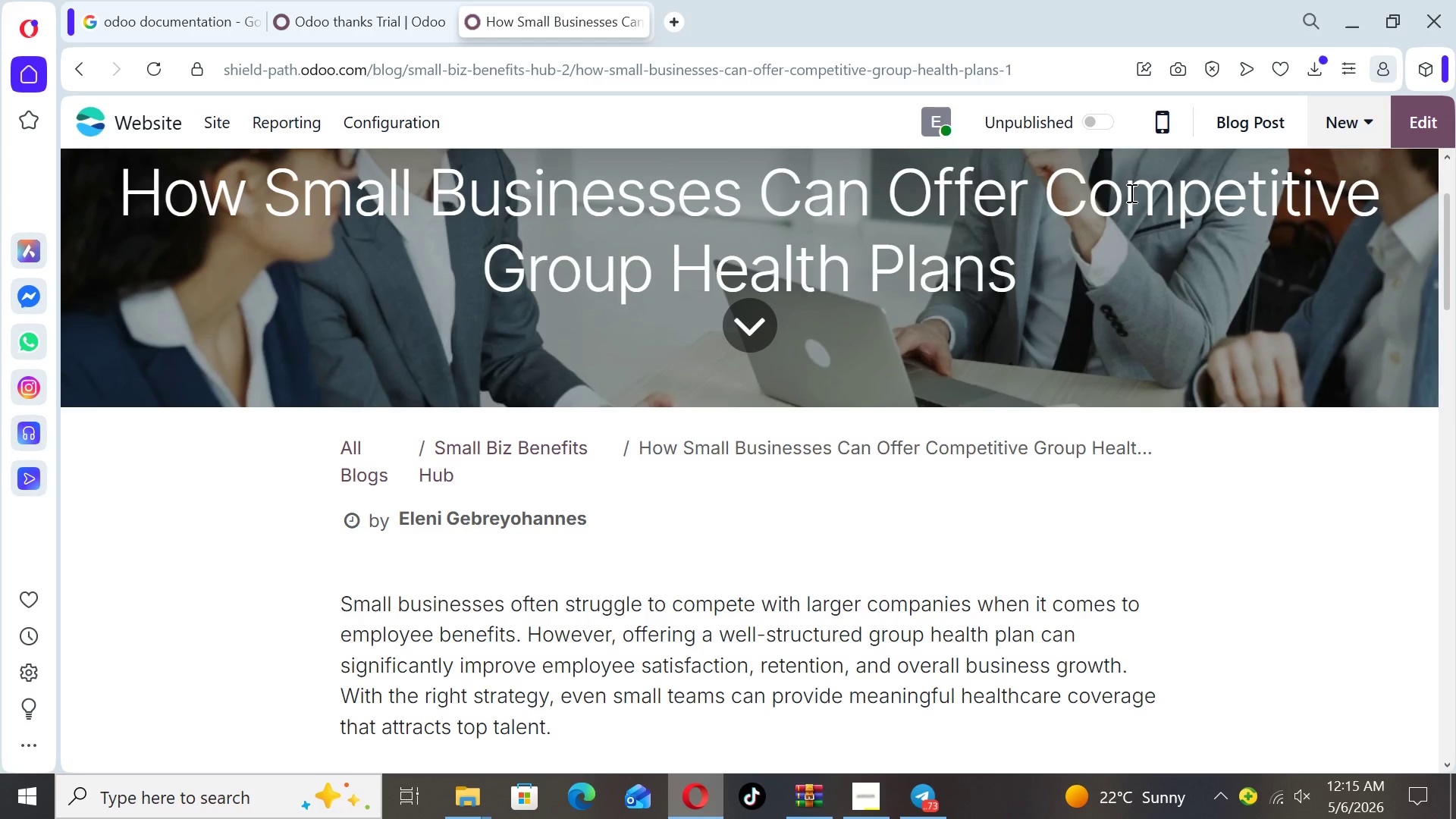 
left_click_drag(start_coordinate=[1444, 271], to_coordinate=[1432, 300])
 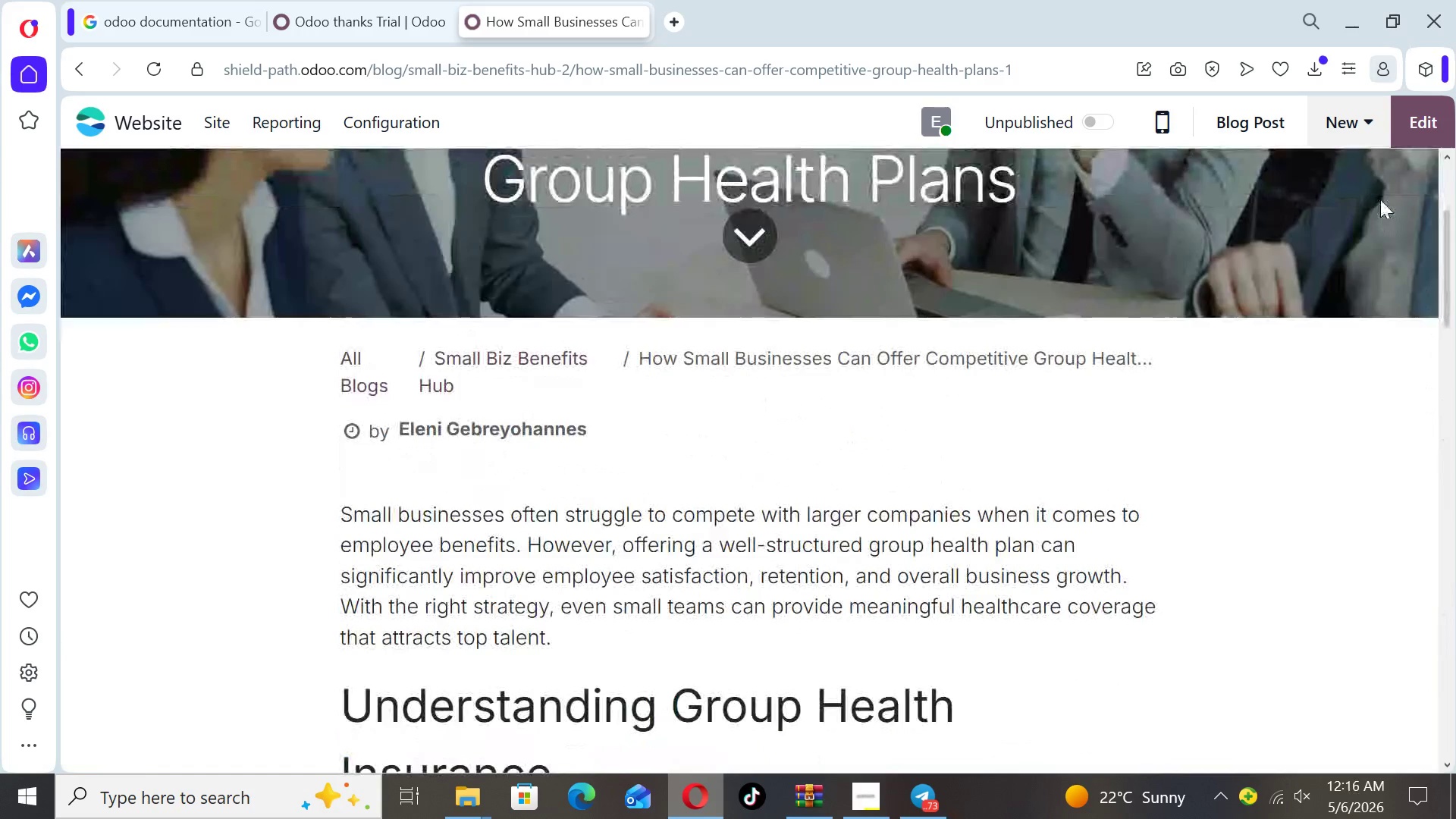 
left_click([1275, 130])
 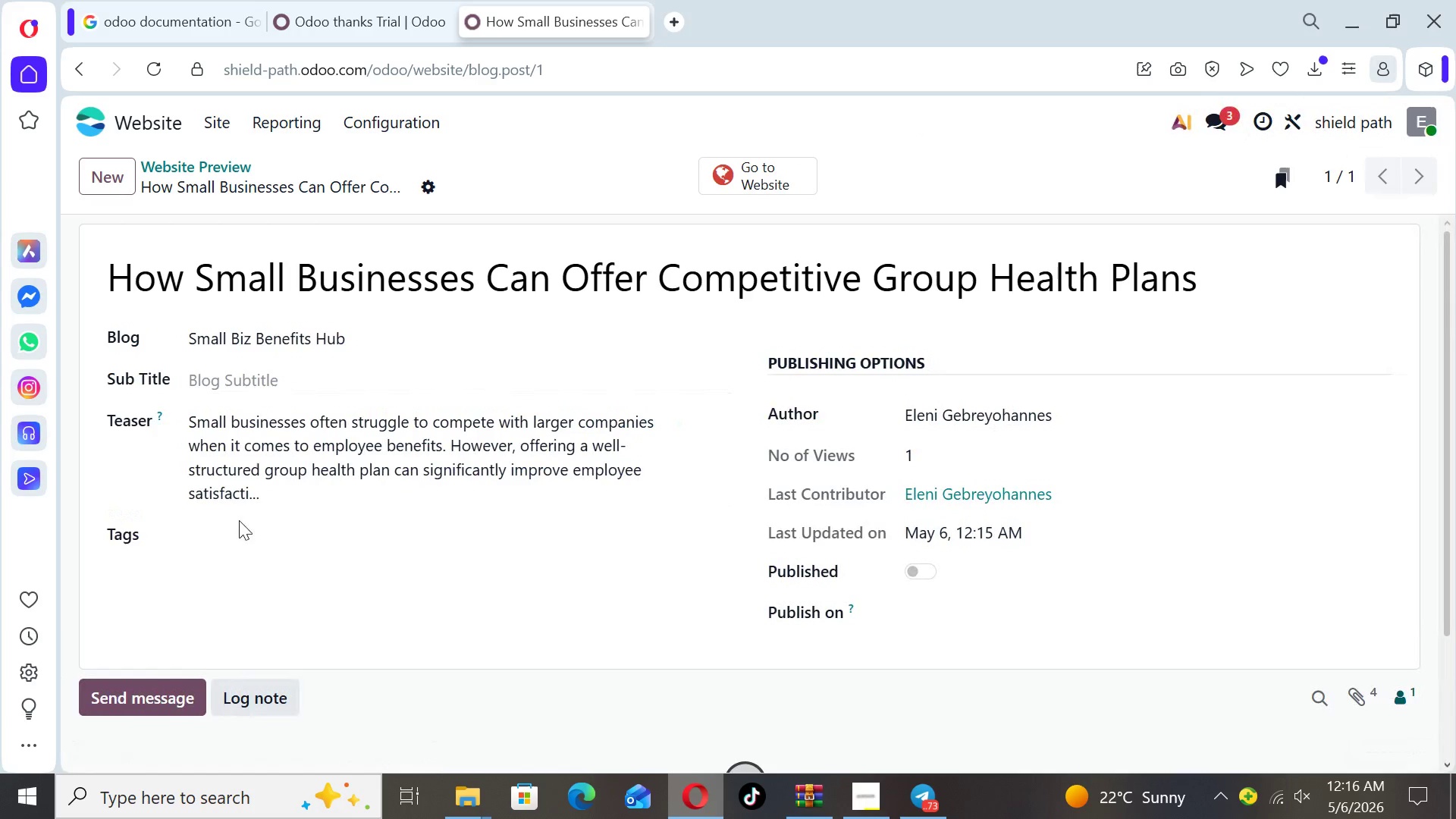 
left_click([240, 541])
 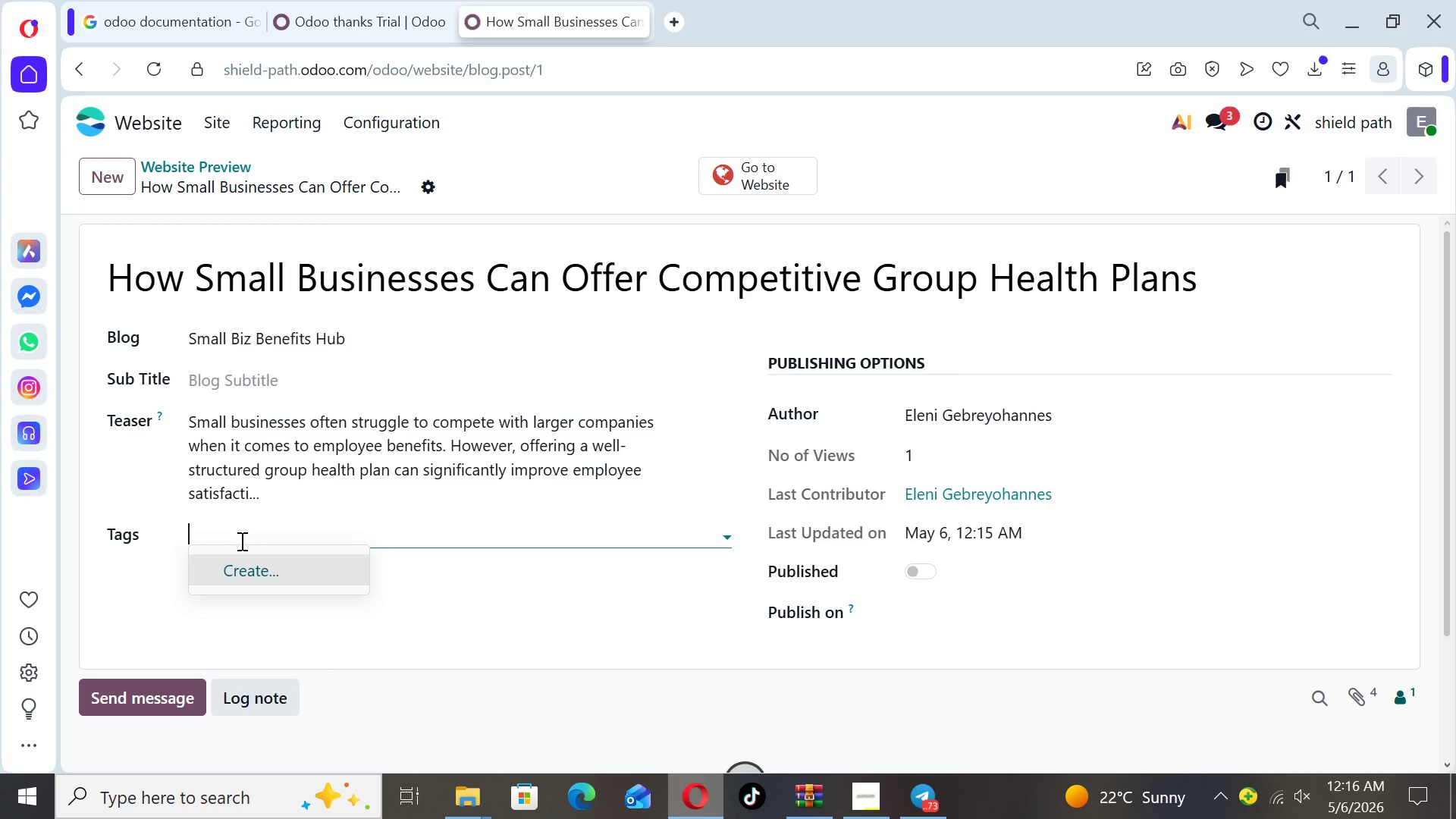 
wait(10.7)
 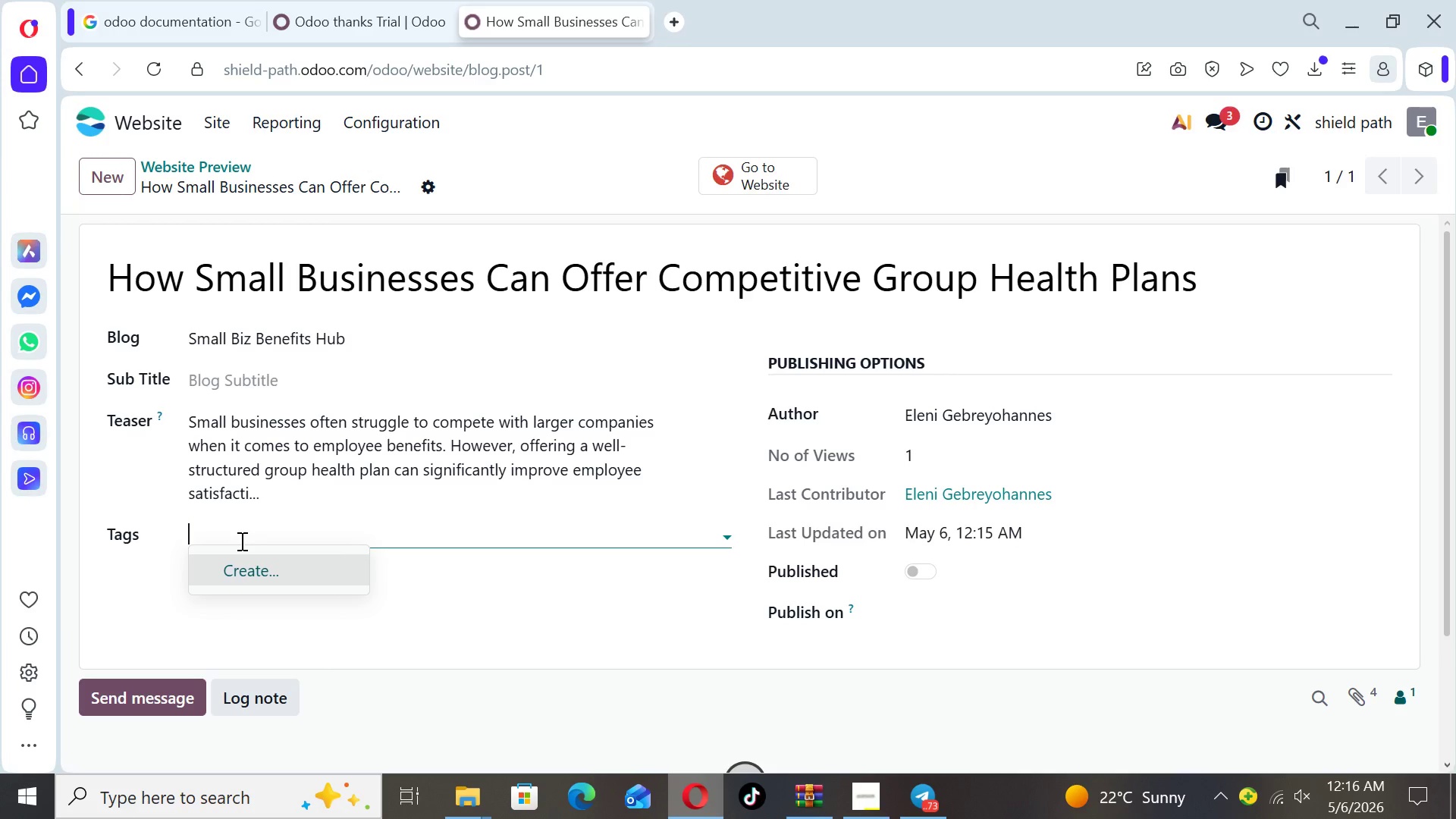 
left_click([866, 807])